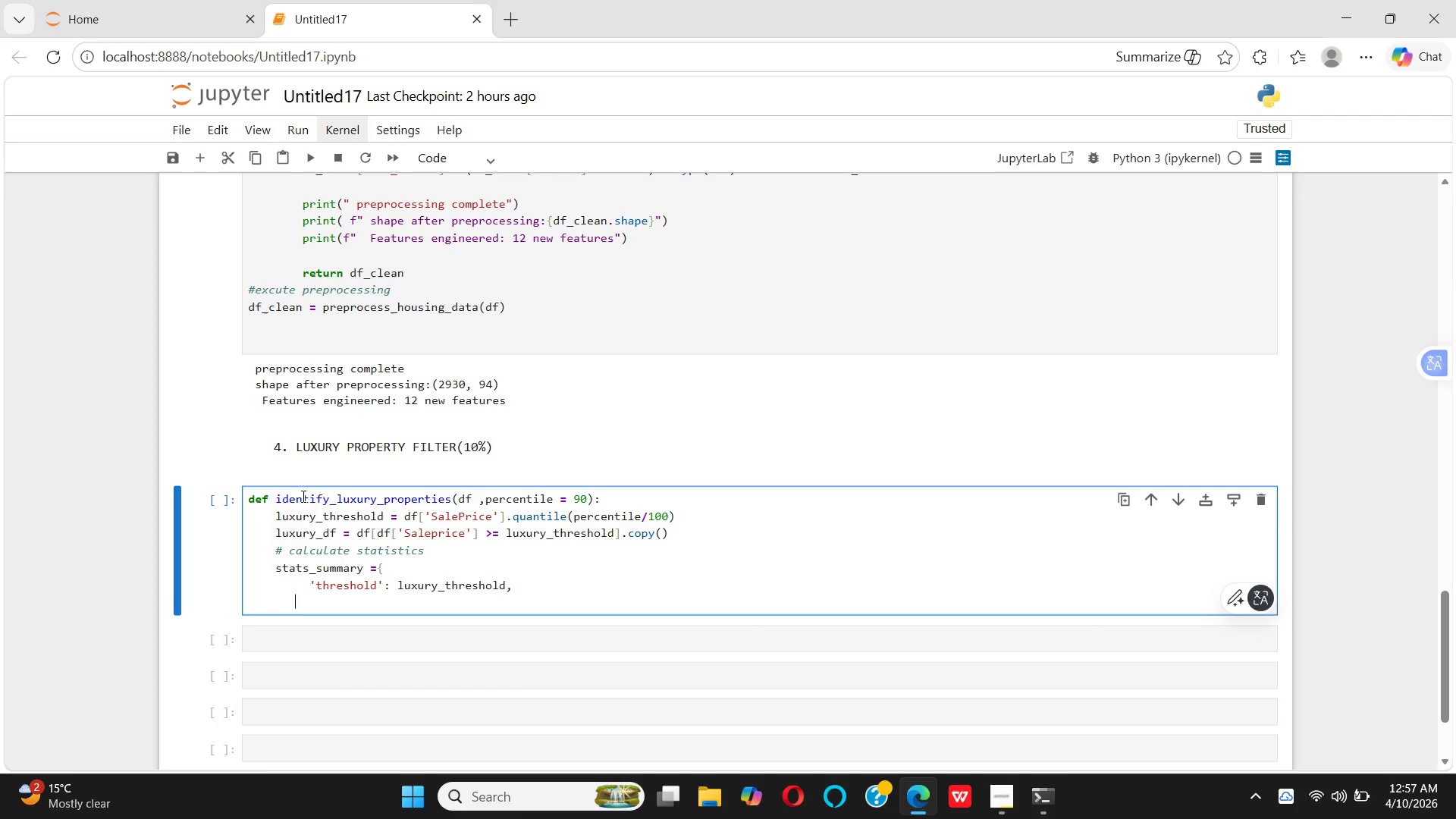 
key(Space)
 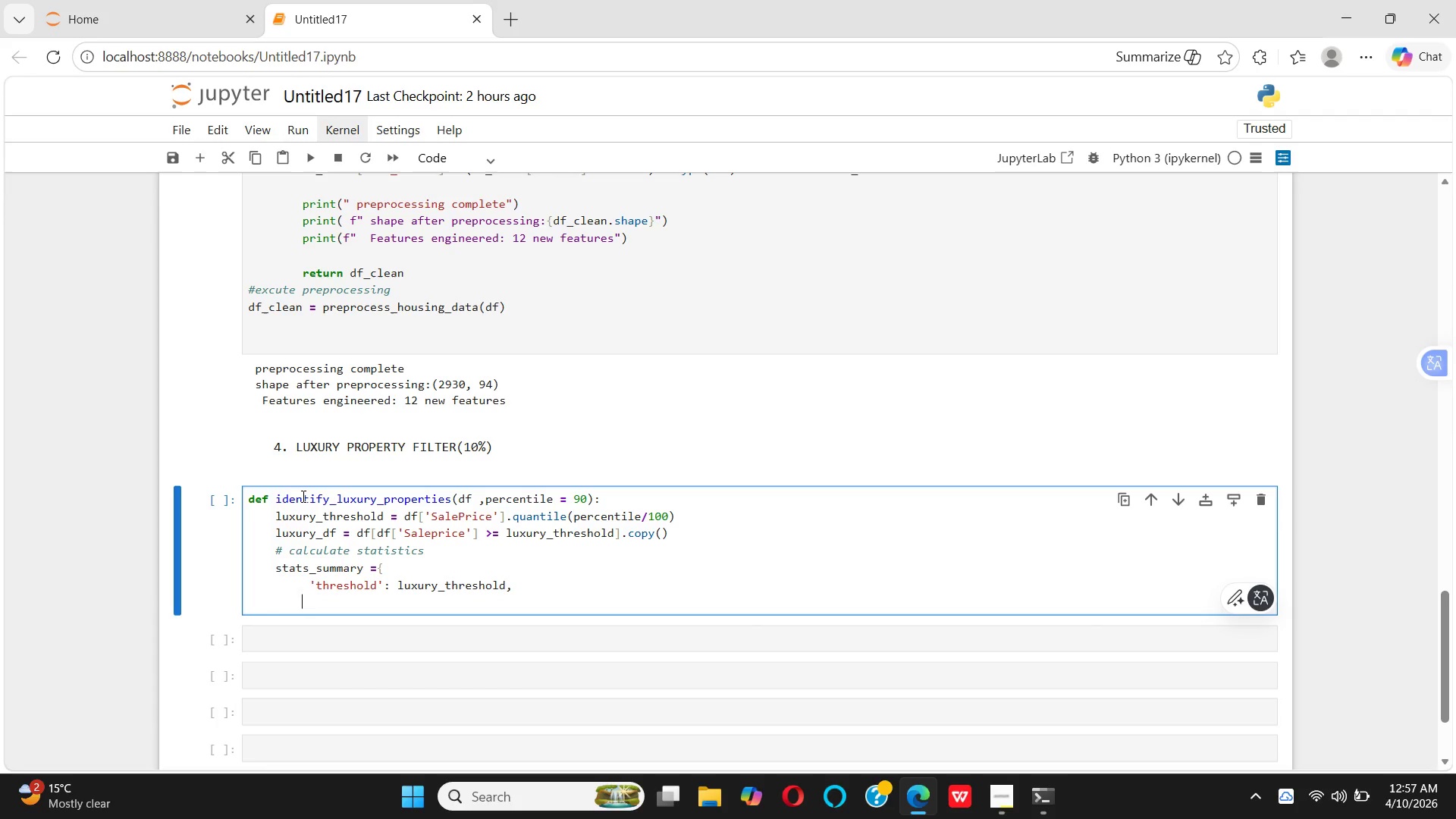 
key(Space)
 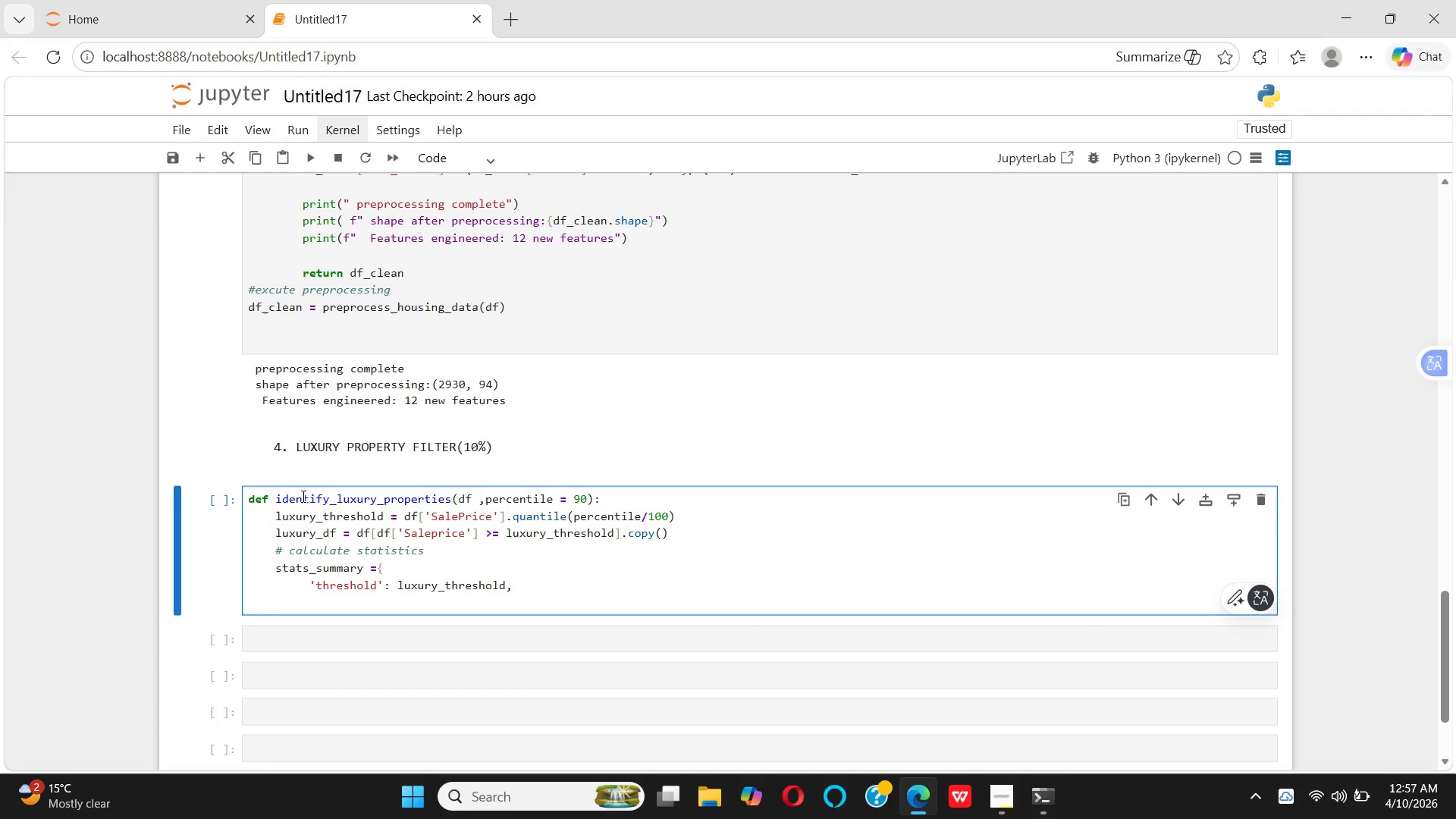 
key(Space)
 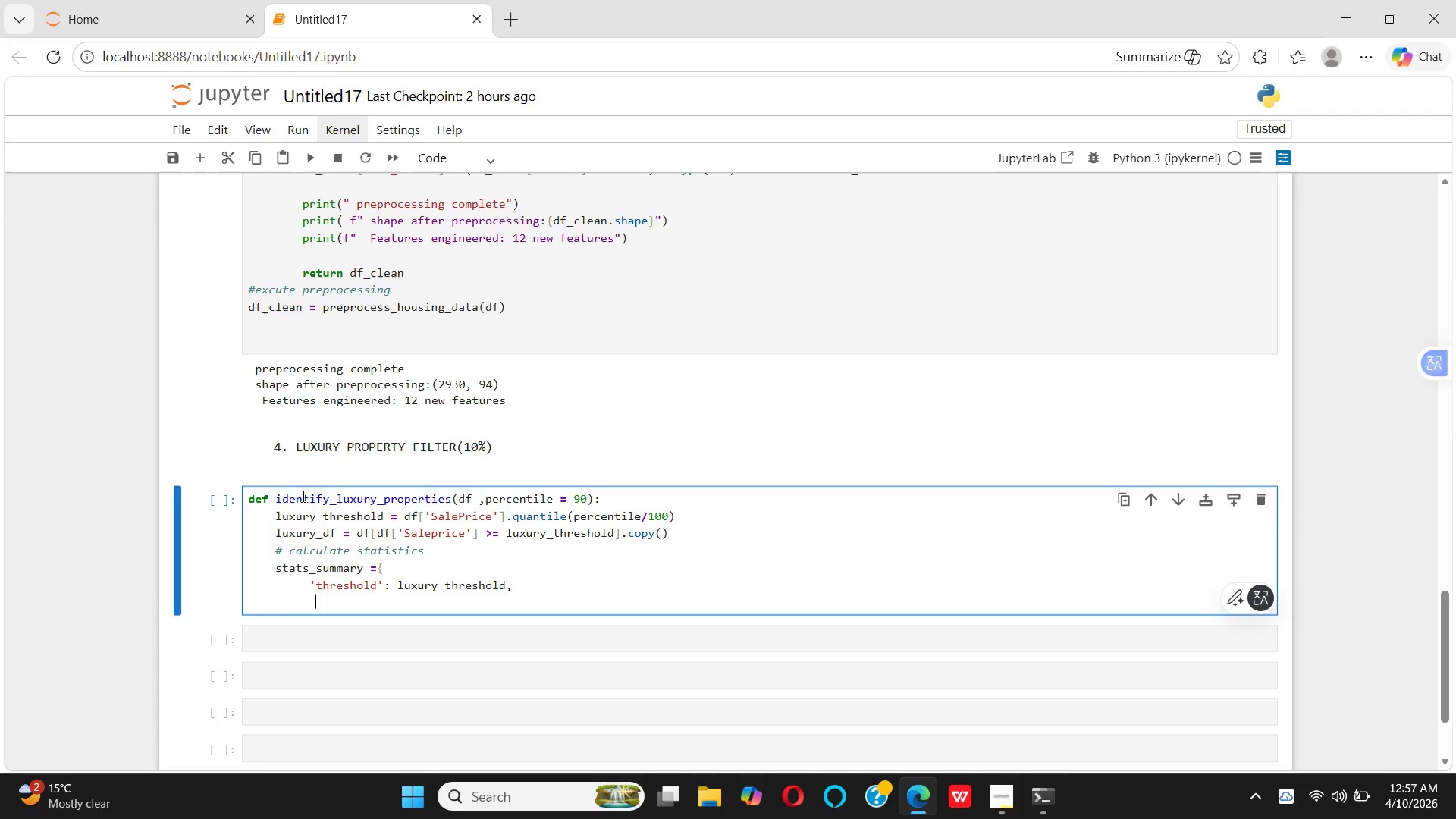 
key(Backspace)
 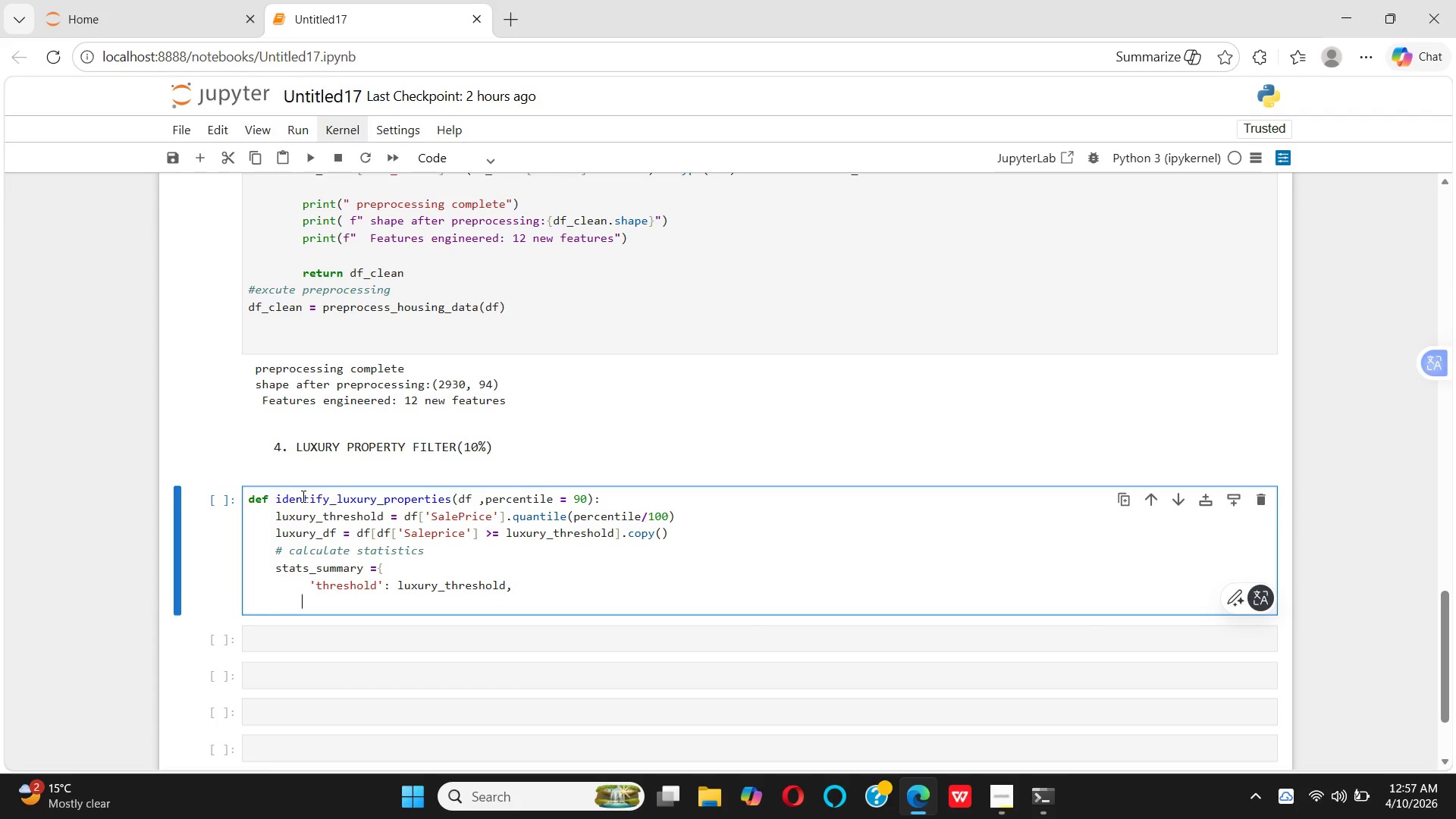 
key(Shift+Quote)
 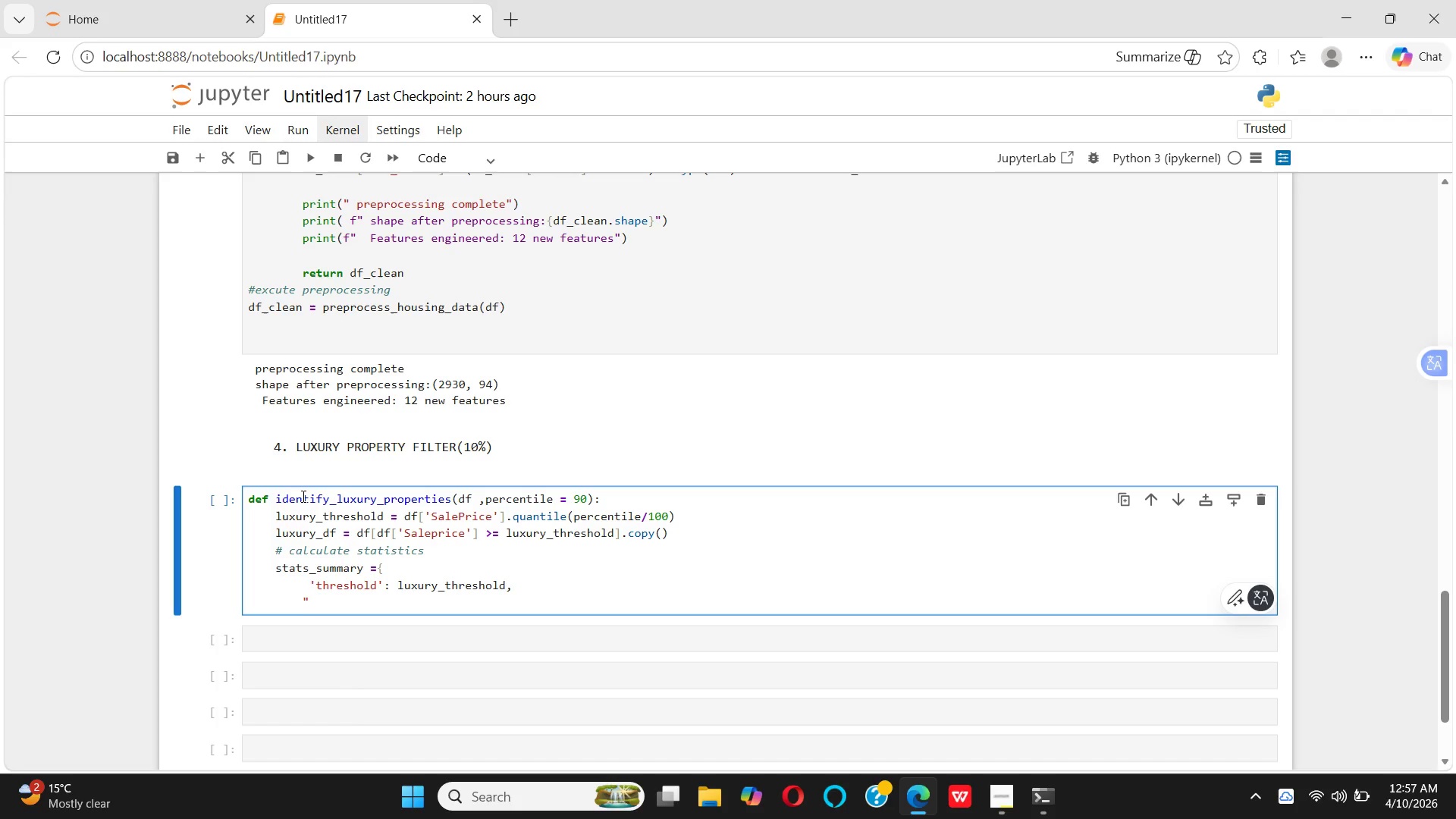 
key(Backspace)
 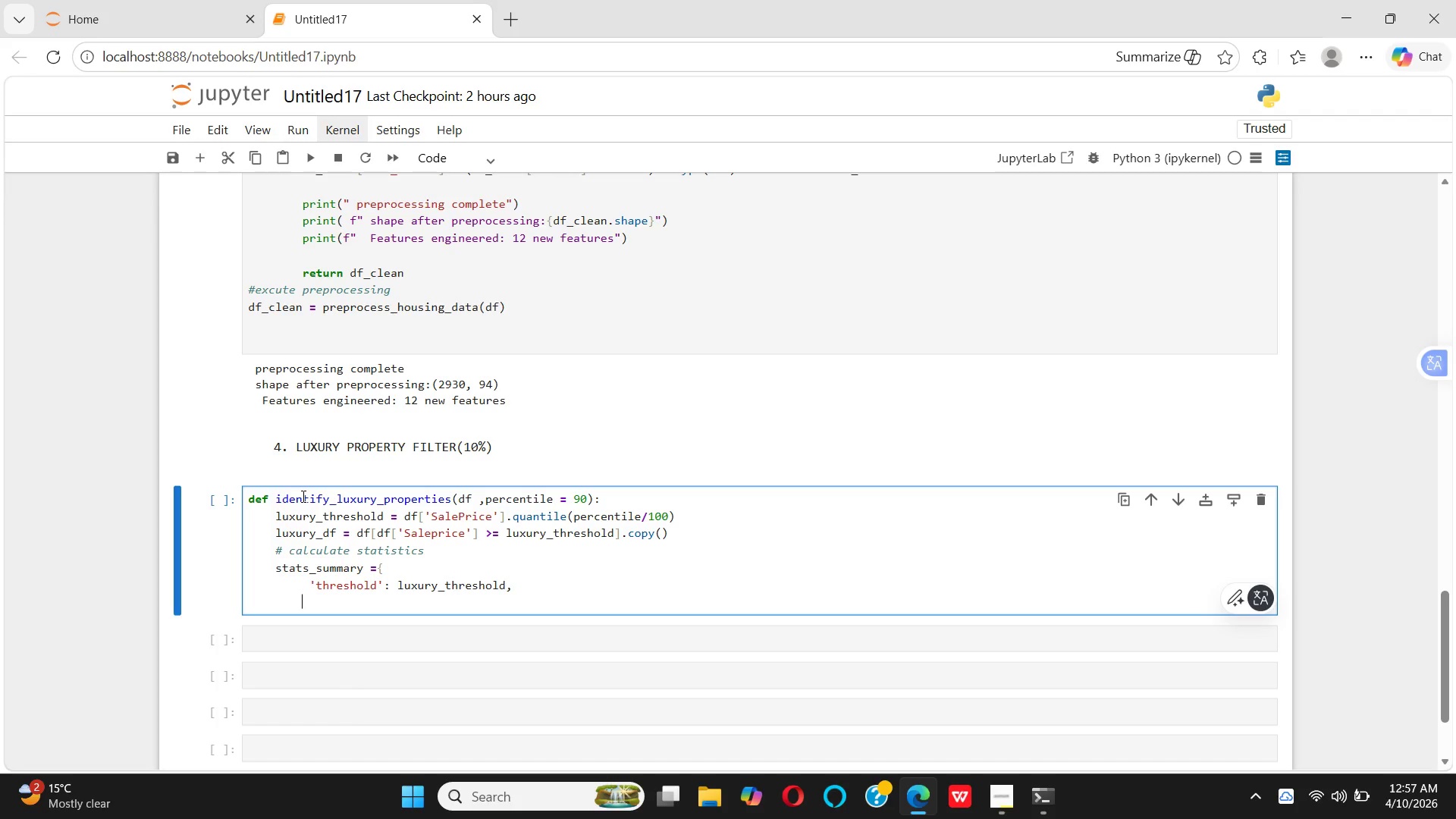 
key(Quote)
 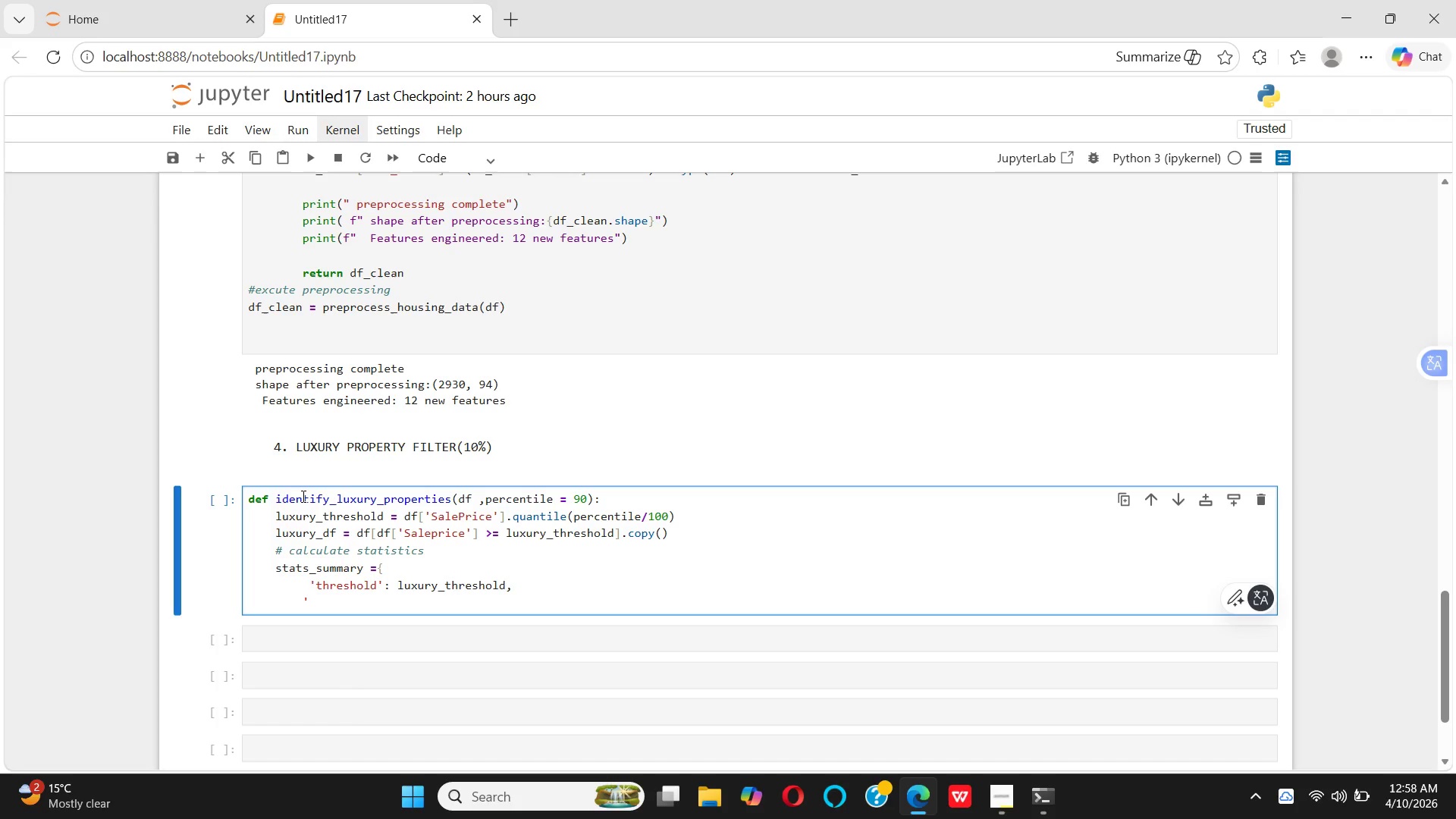 
key(Backspace)
 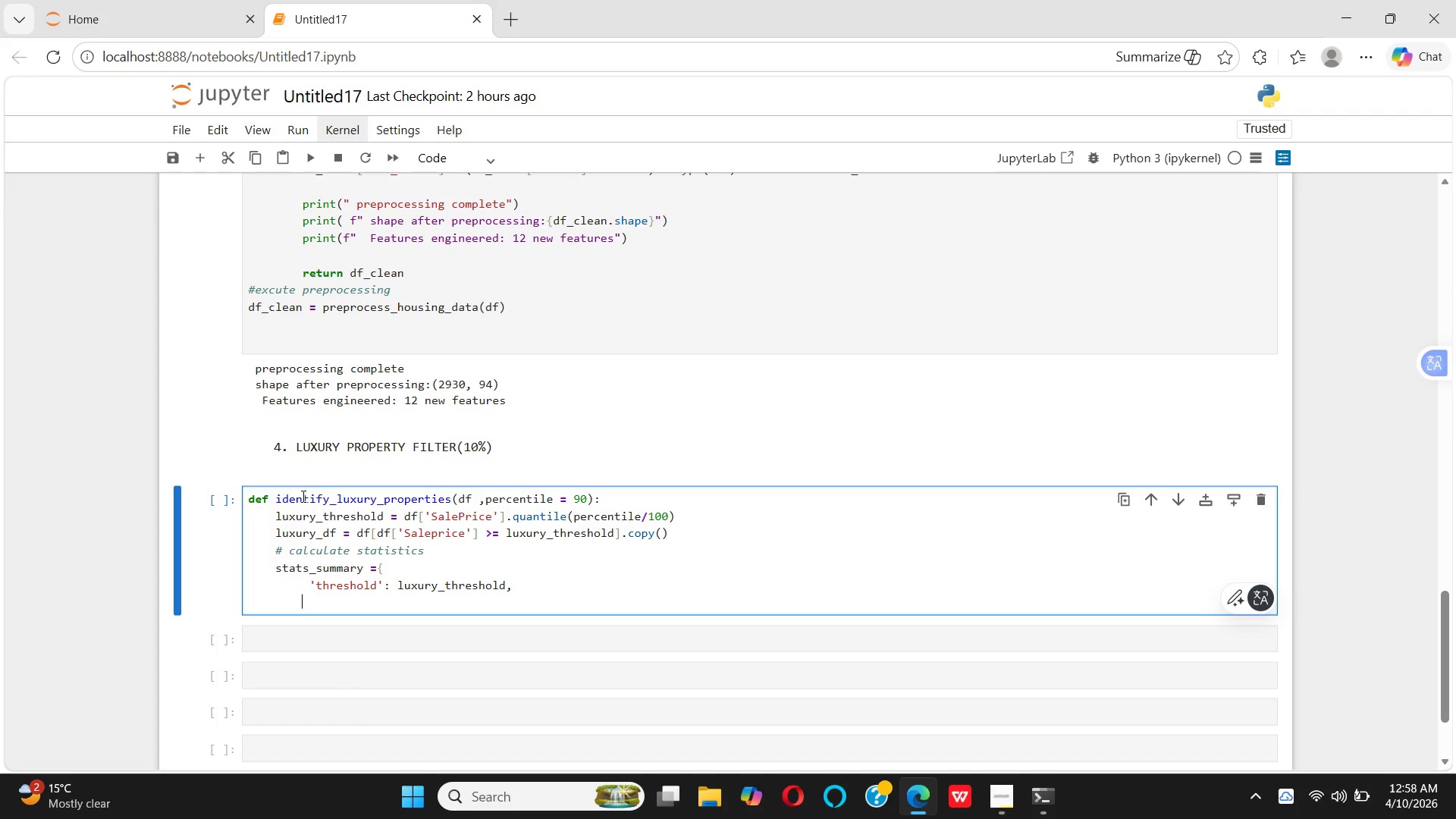 
key(Space)
 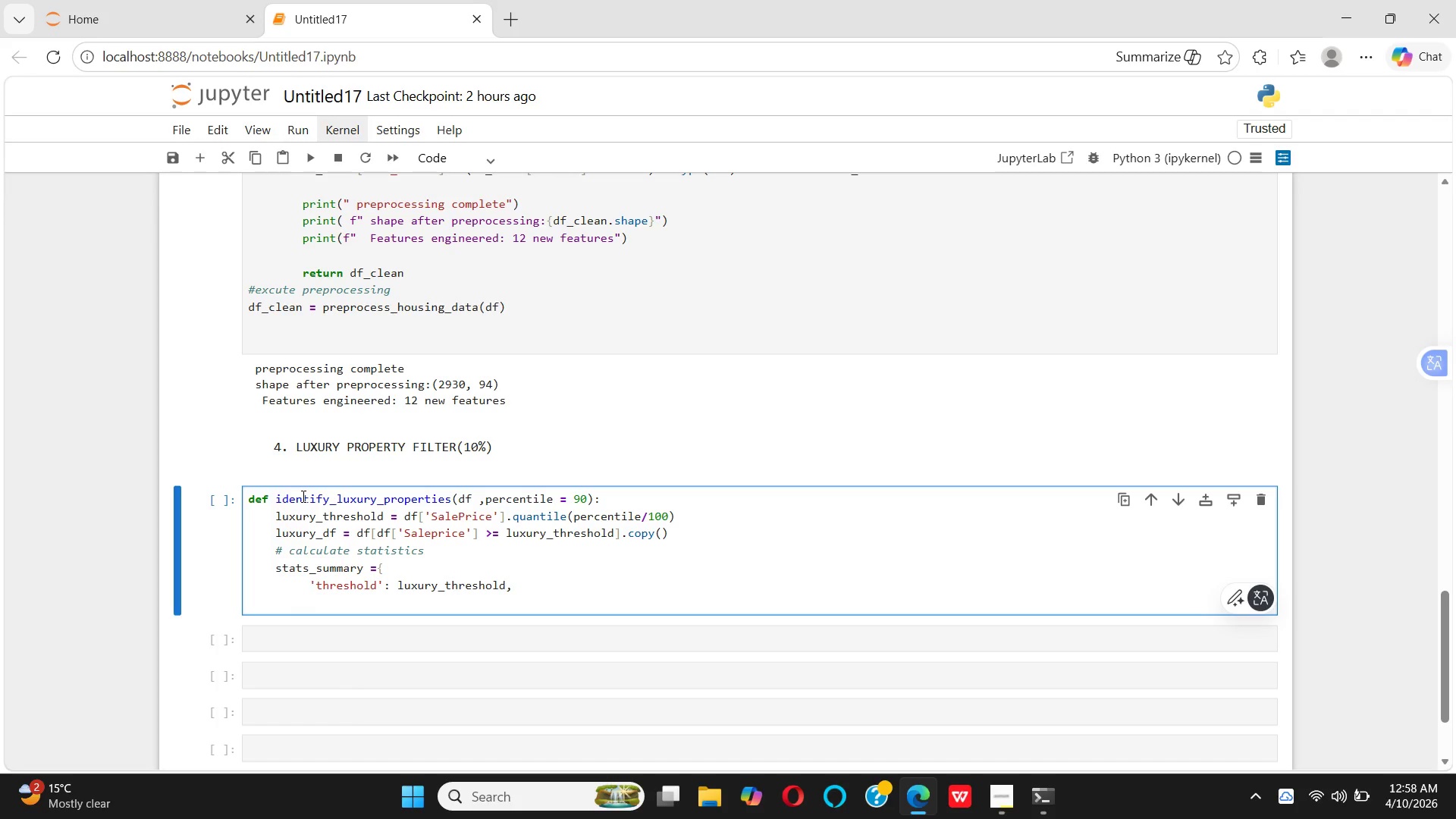 
key(Quote)
 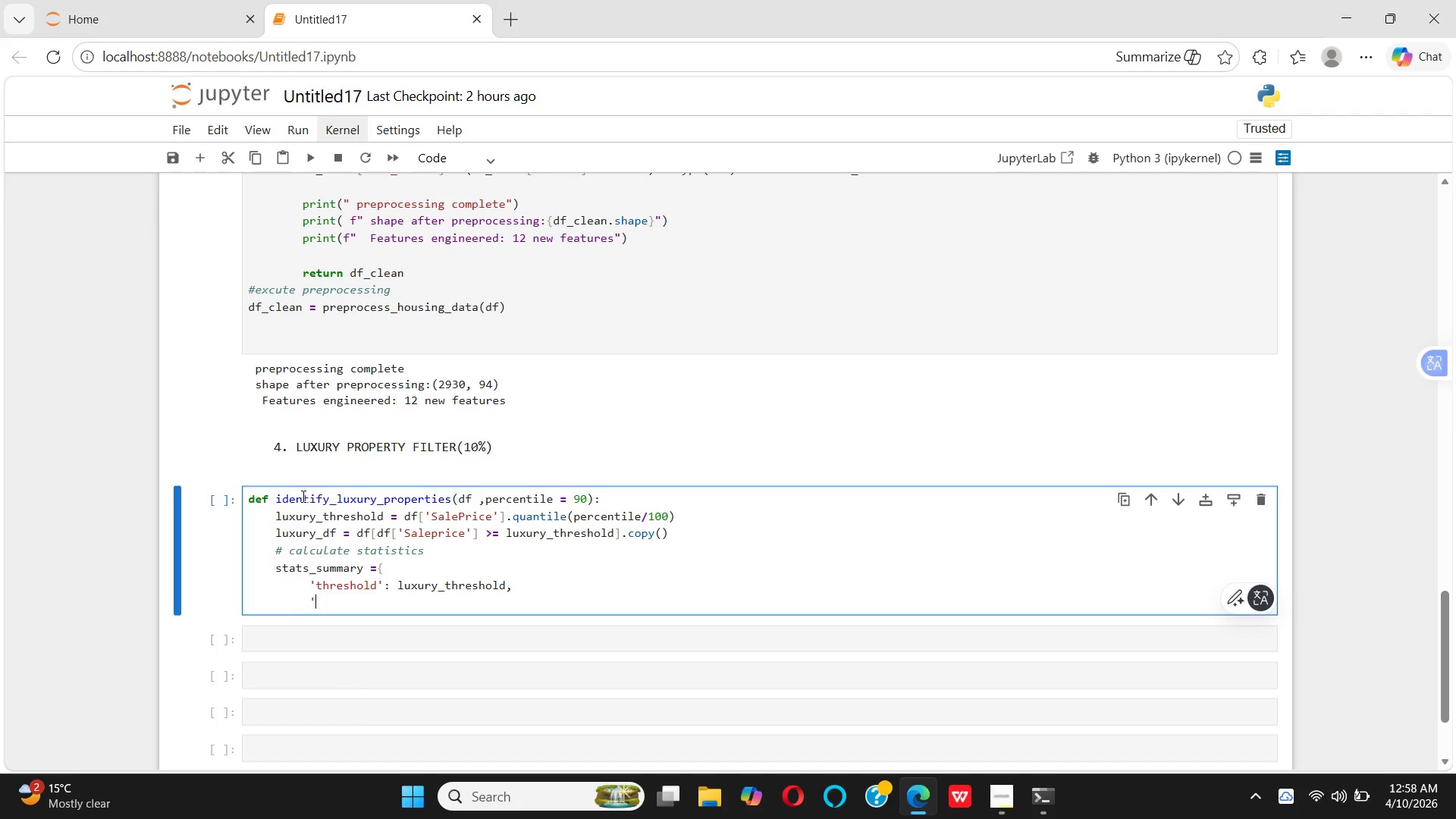 
type(luxury_count)
 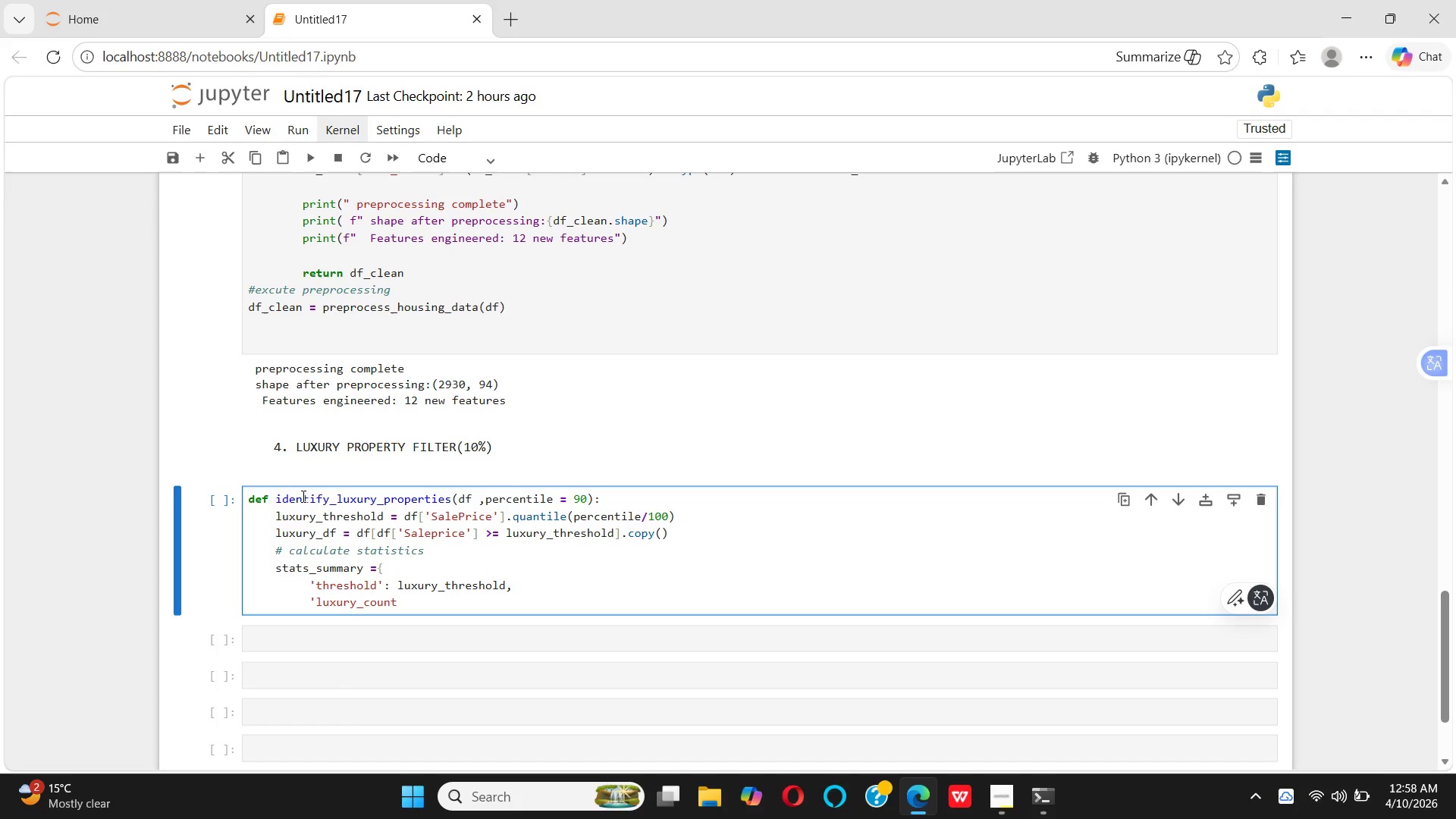 
type(':len())
 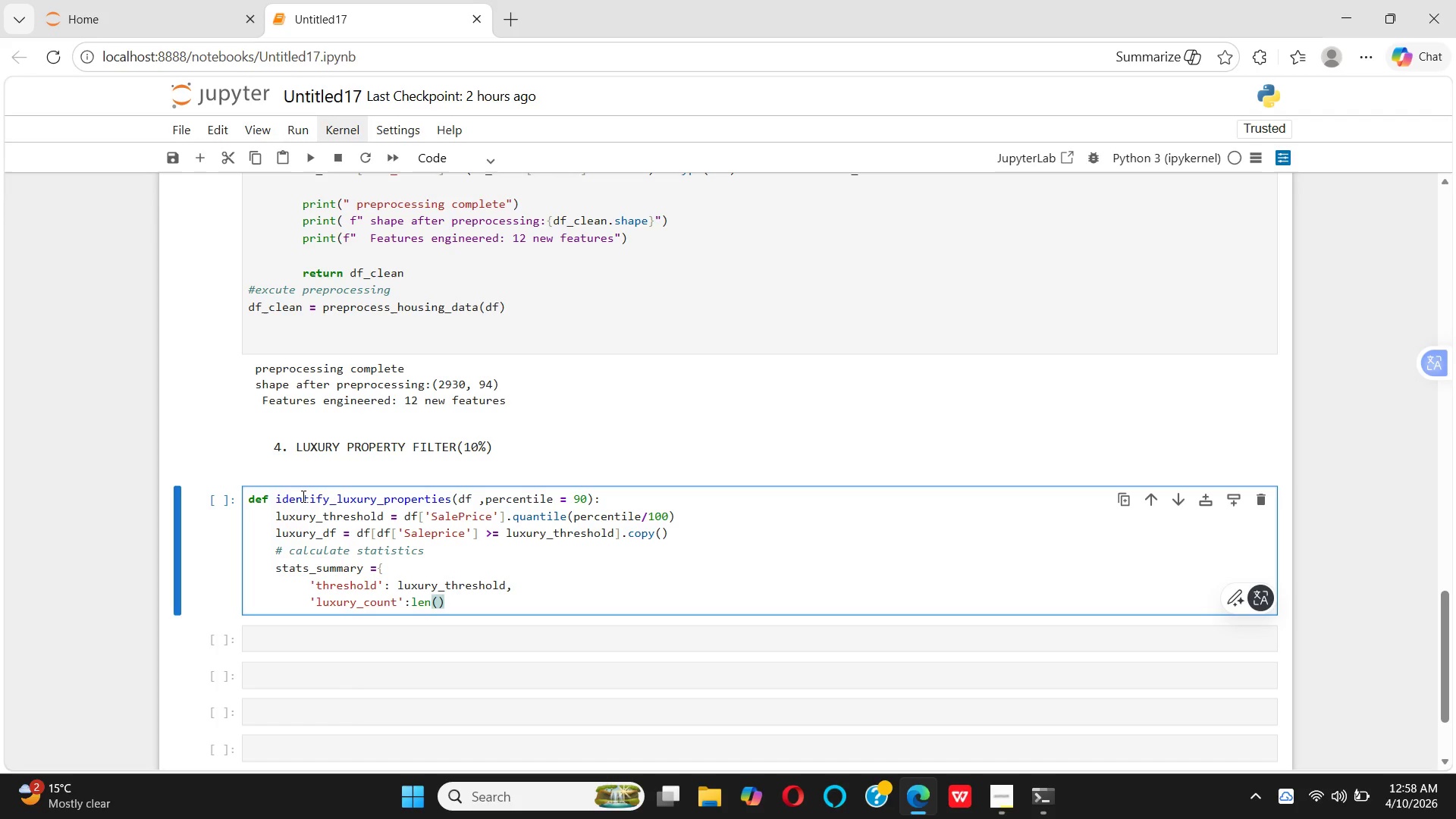 
key(ArrowLeft)
 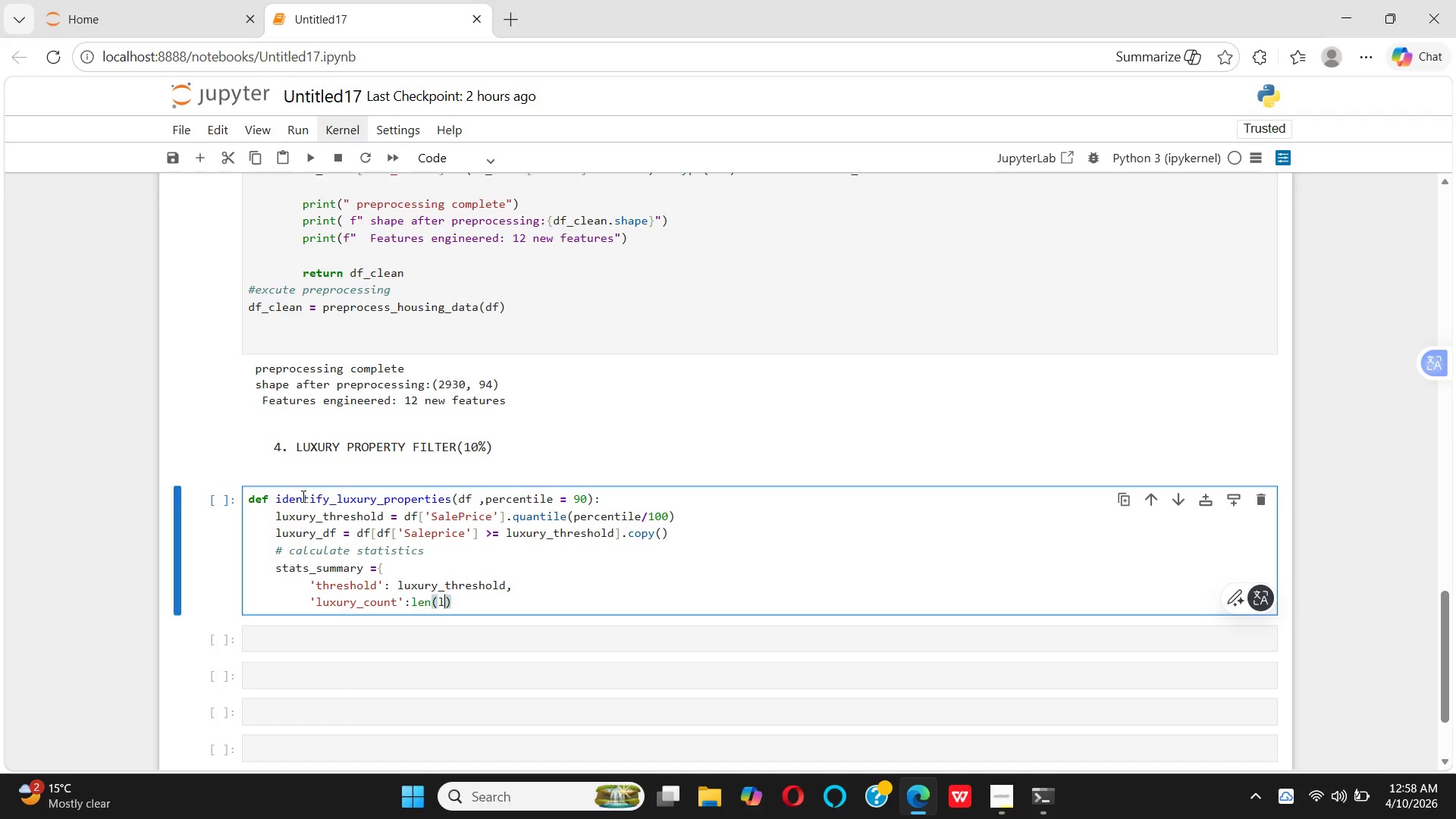 
type(lu)
 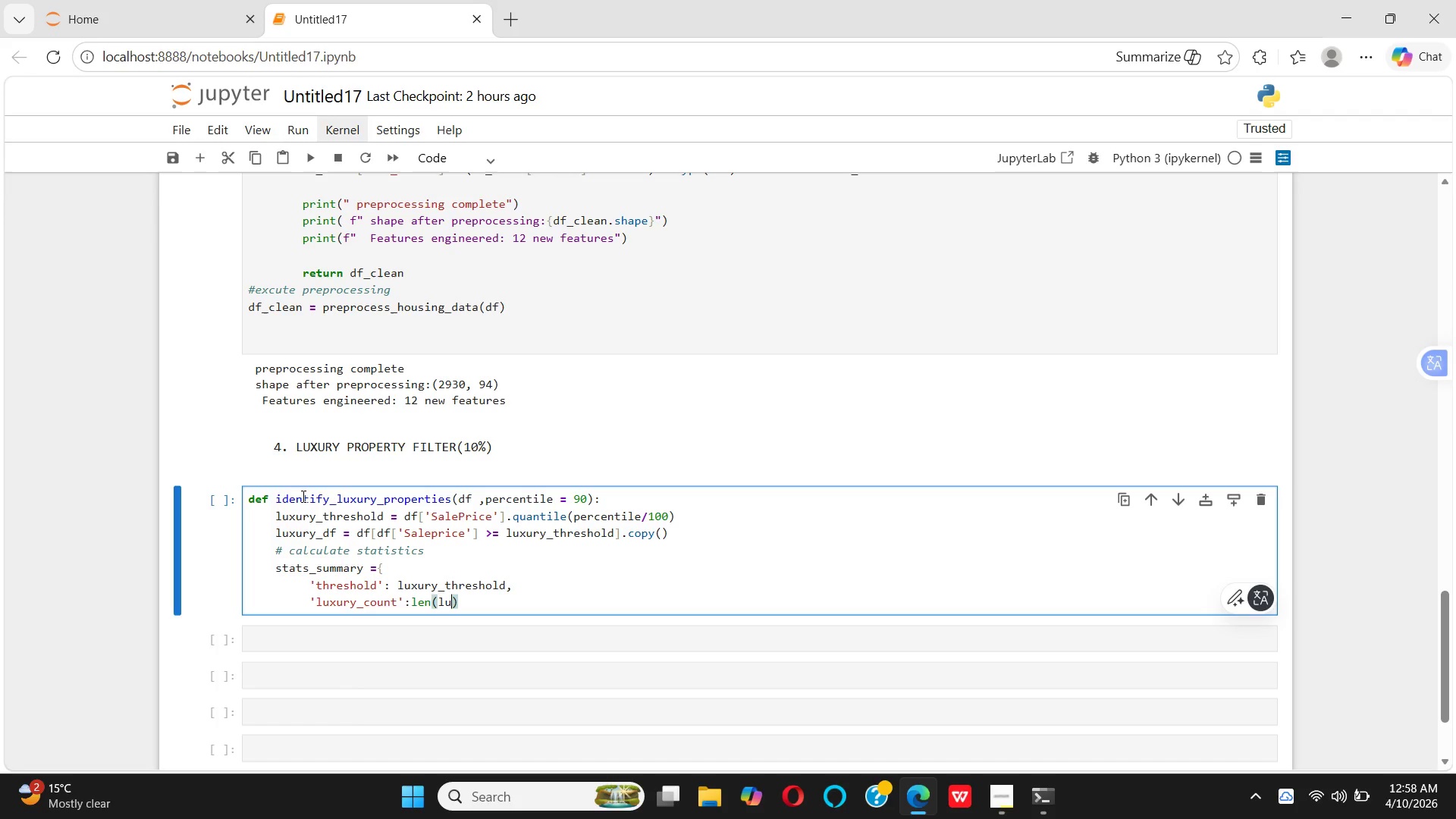 
type(xury_df)
 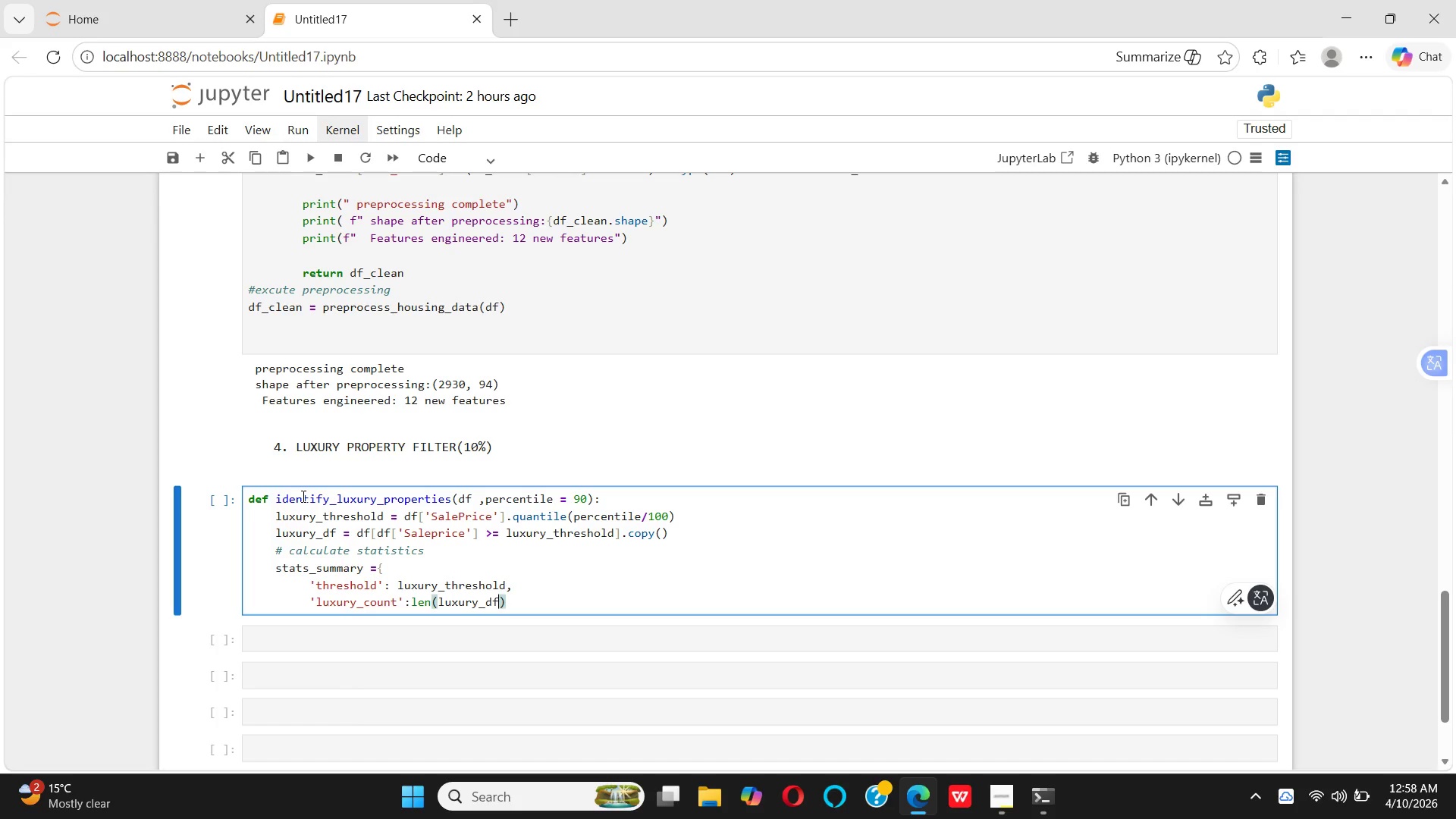 
key(ArrowRight)
 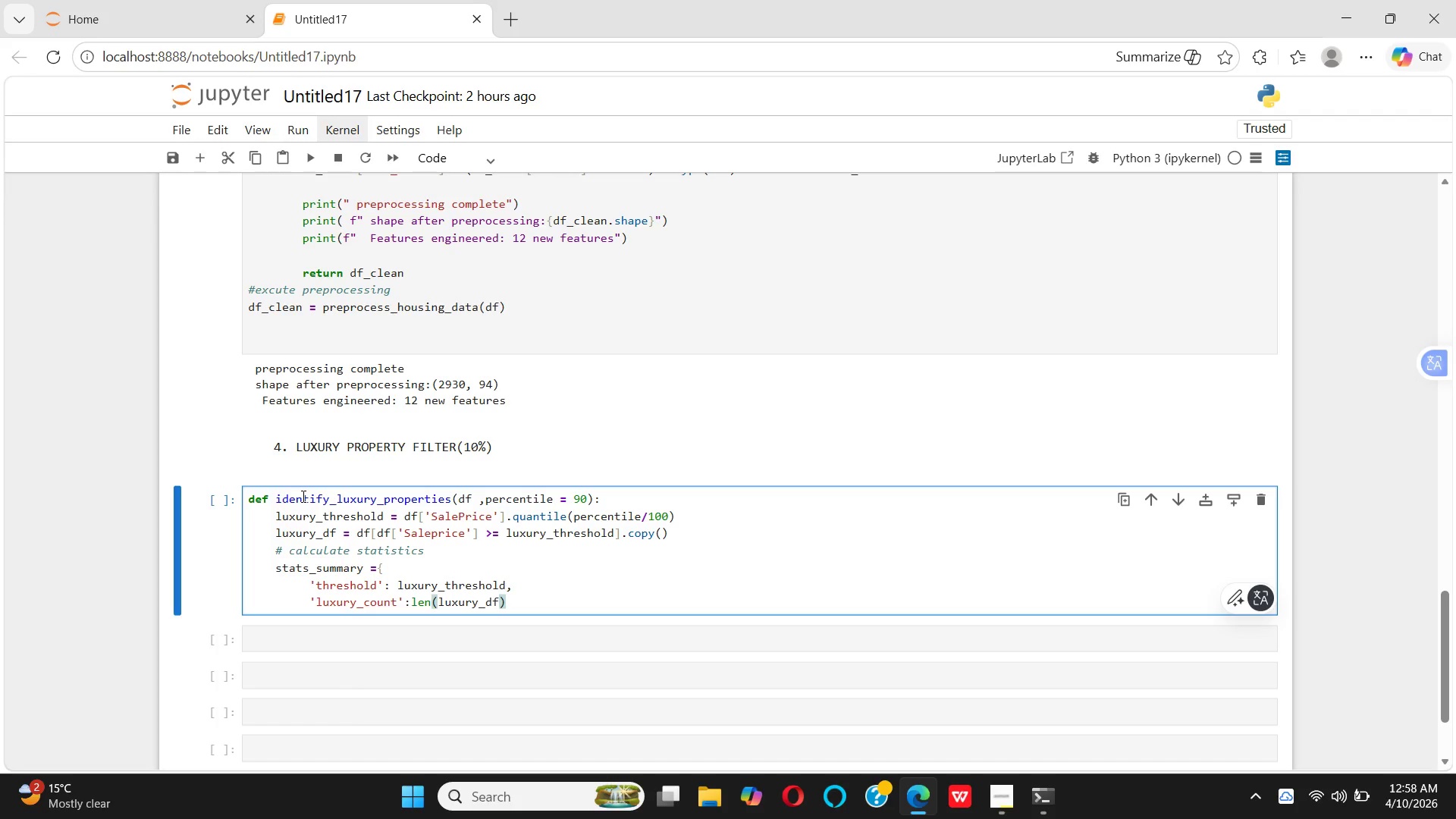 
key(Comma)
 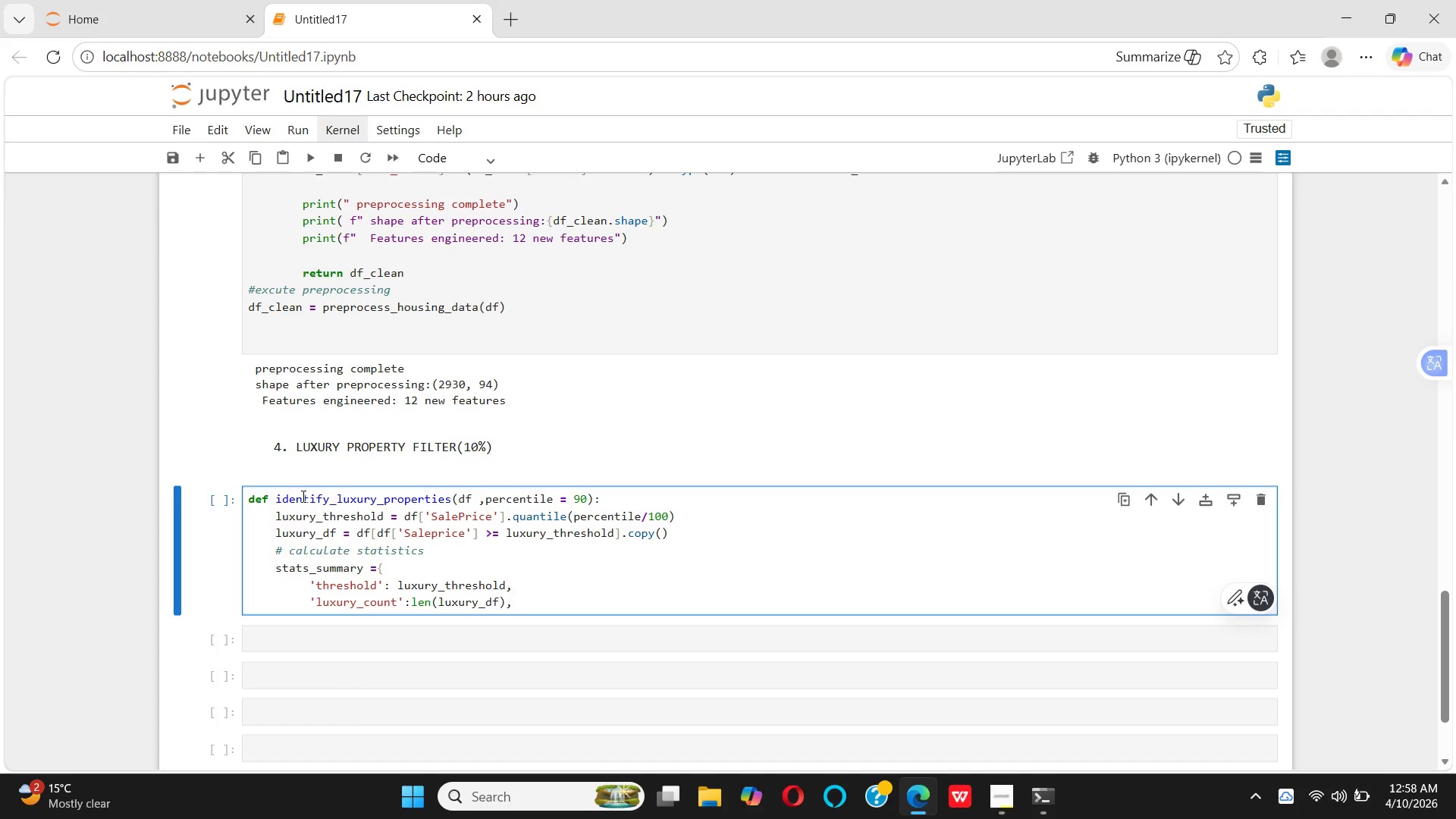 
key(Enter)
 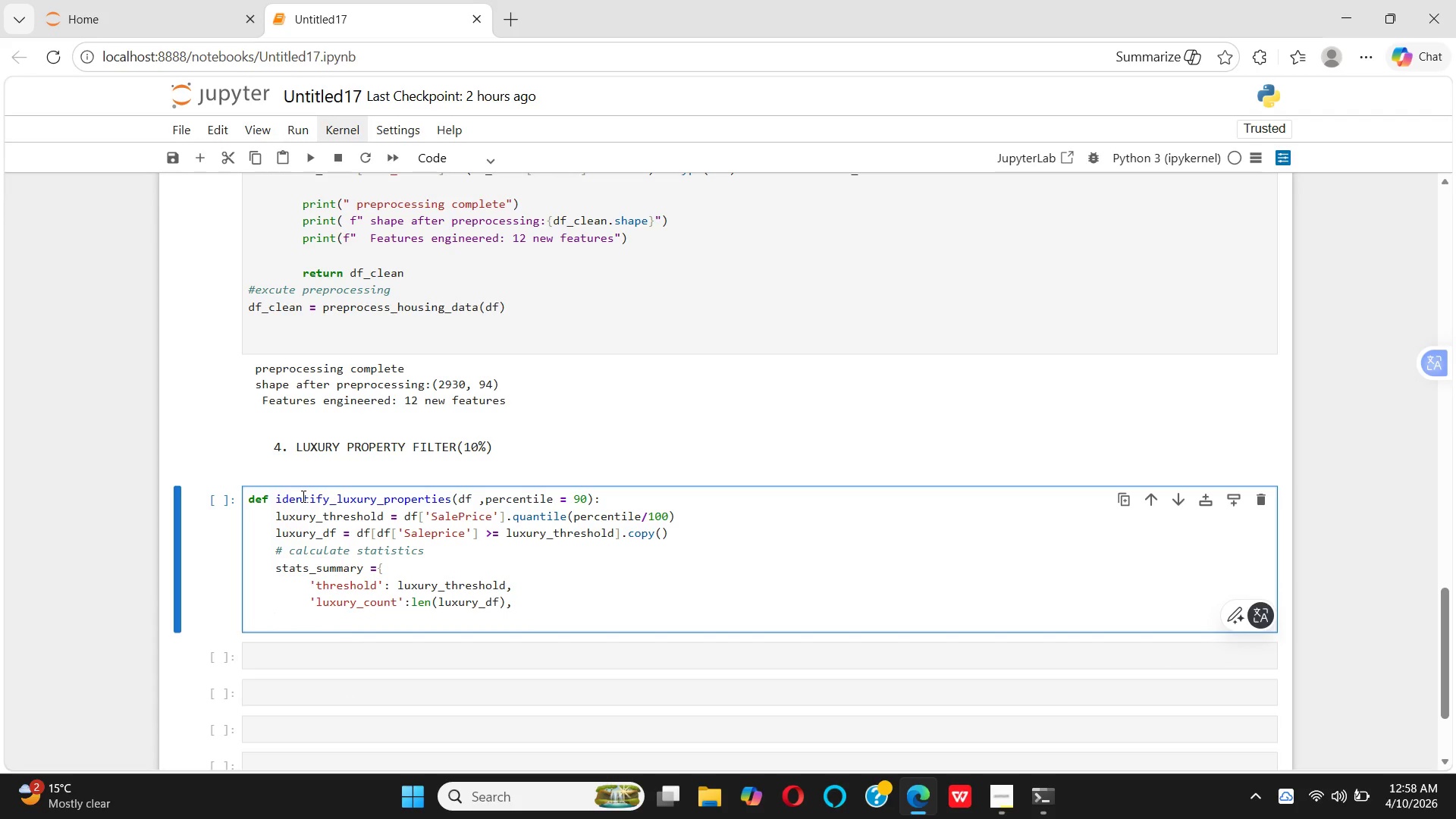 
key(Space)
 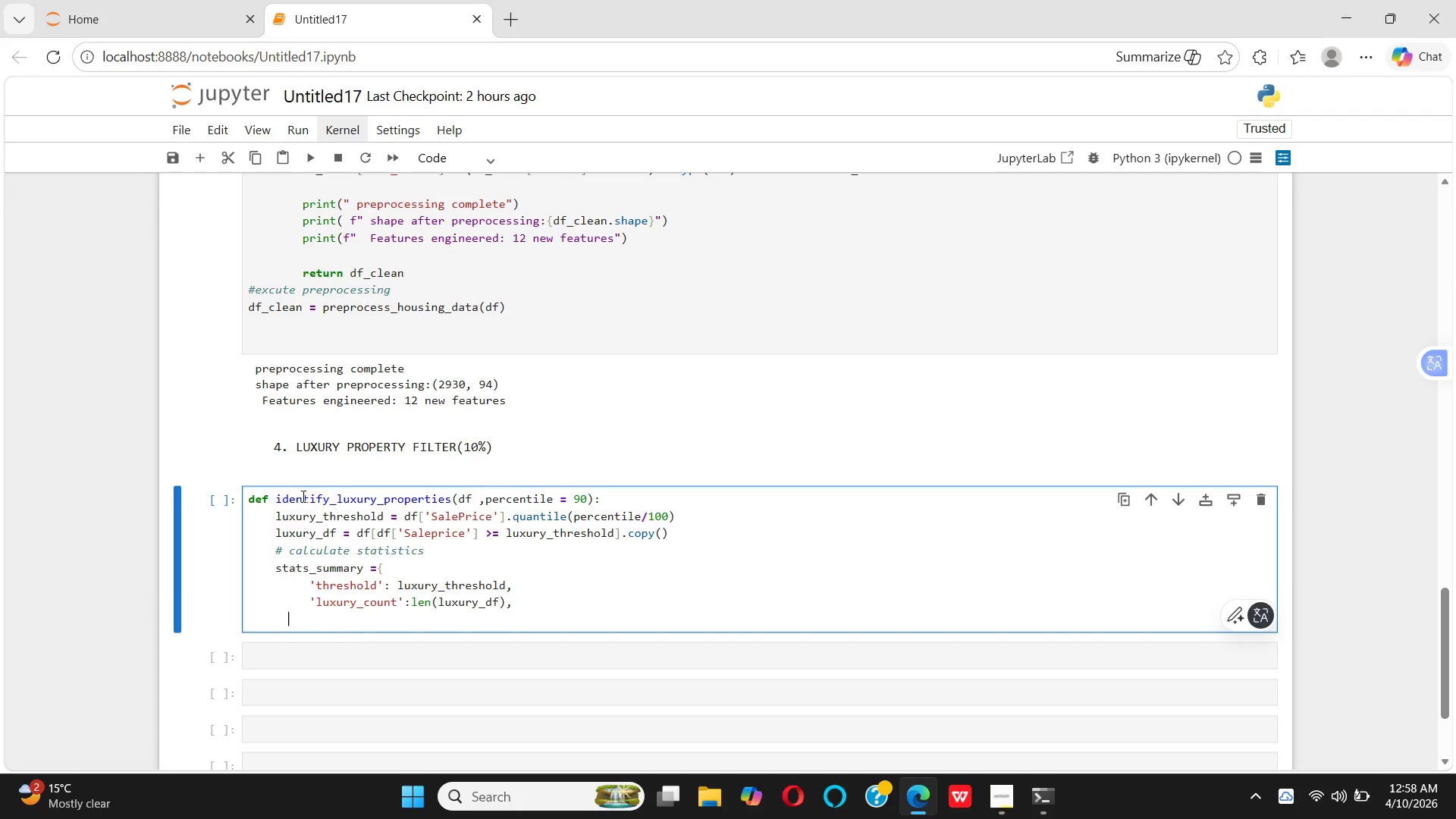 
key(Space)
 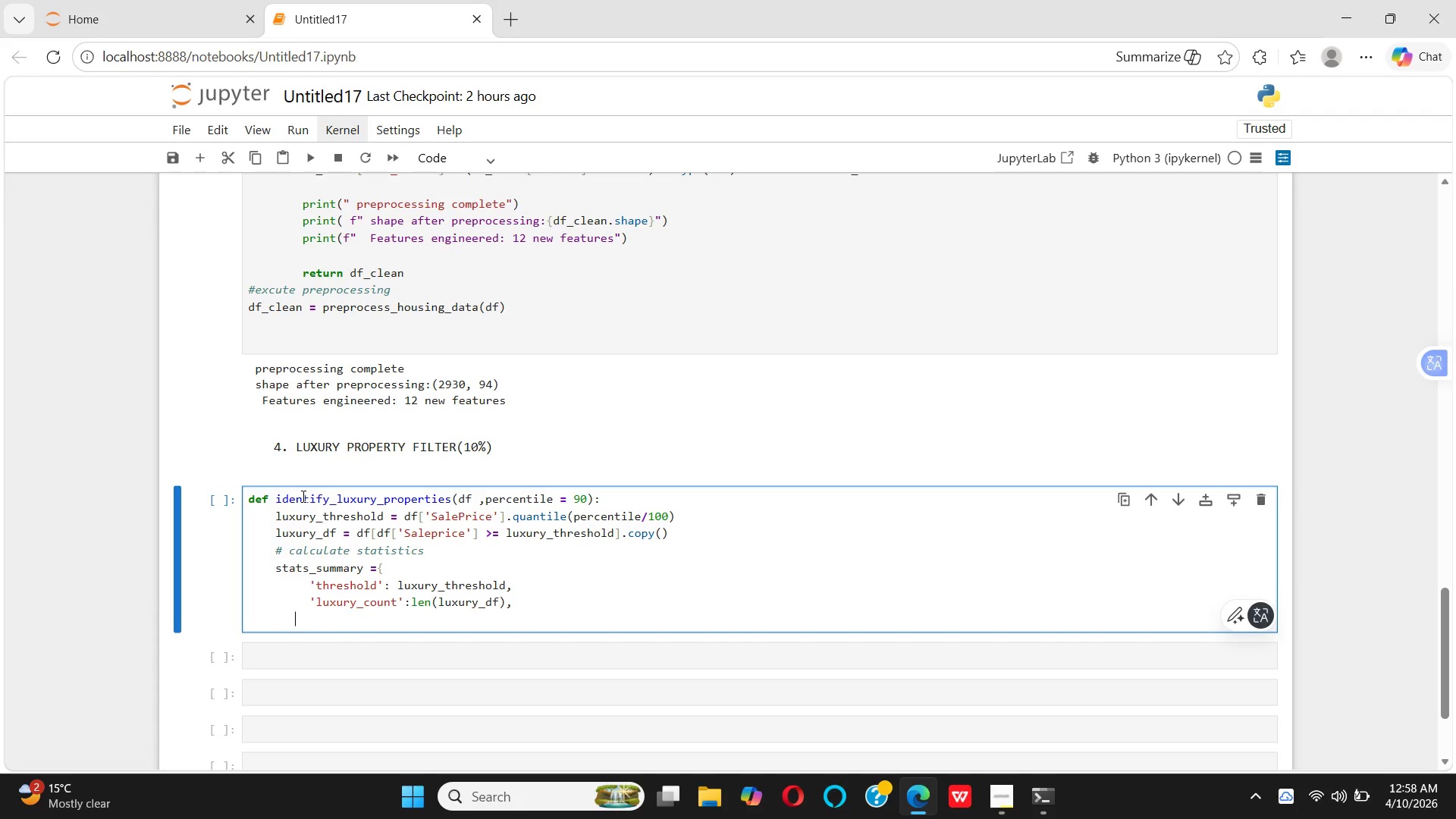 
key(Space)
 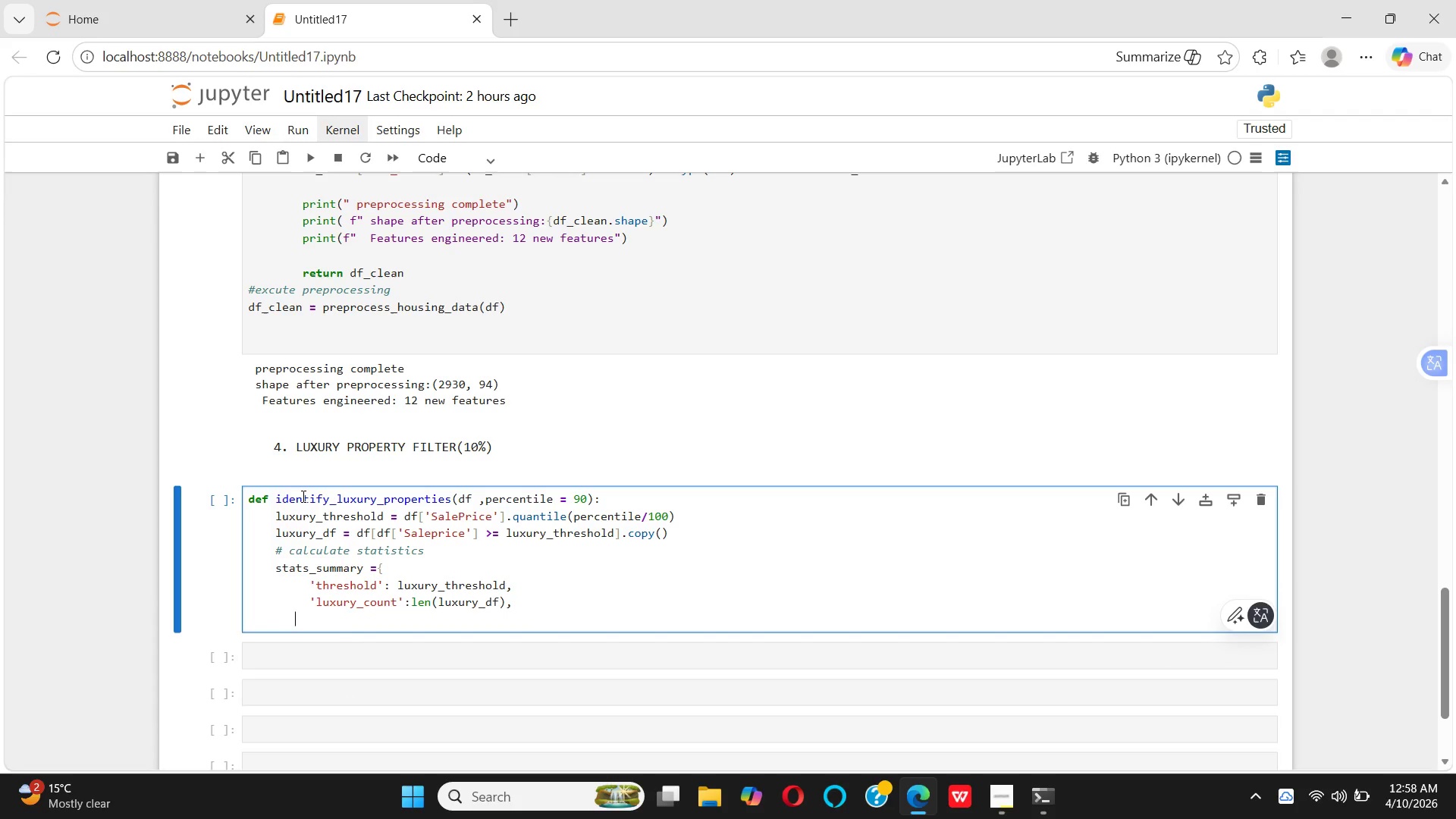 
key(Space)
 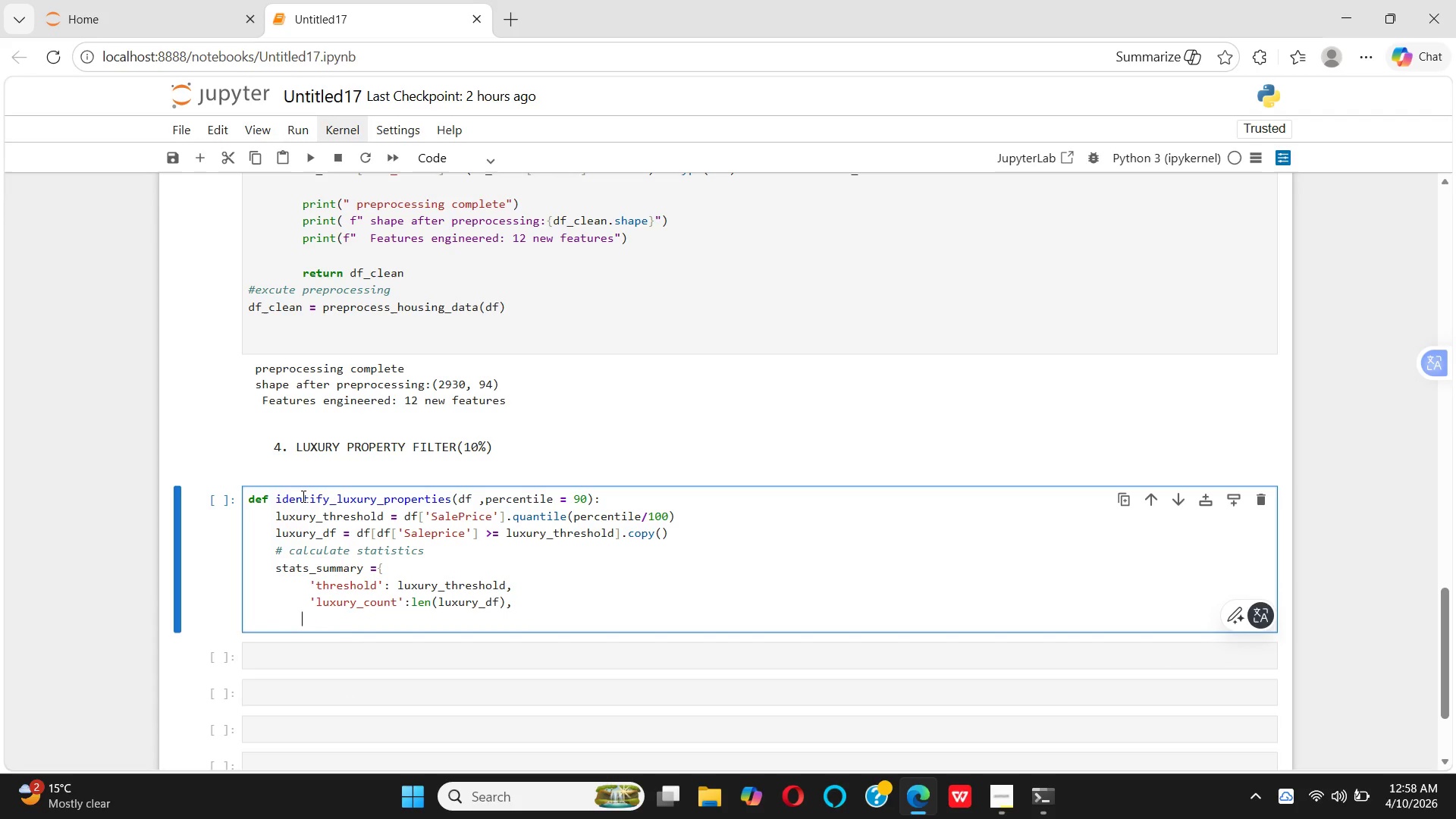 
key(Space)
 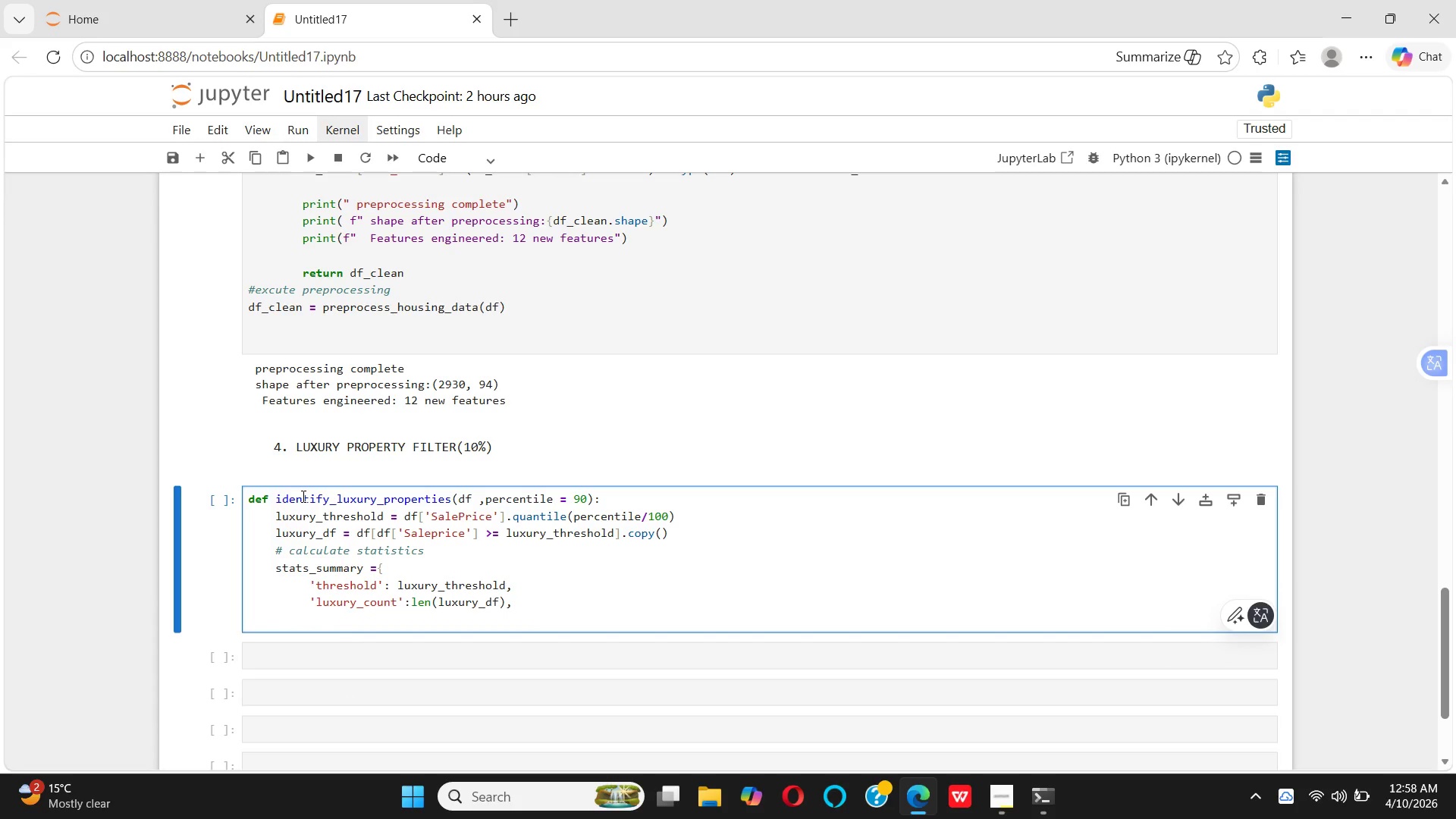 
key(Space)
 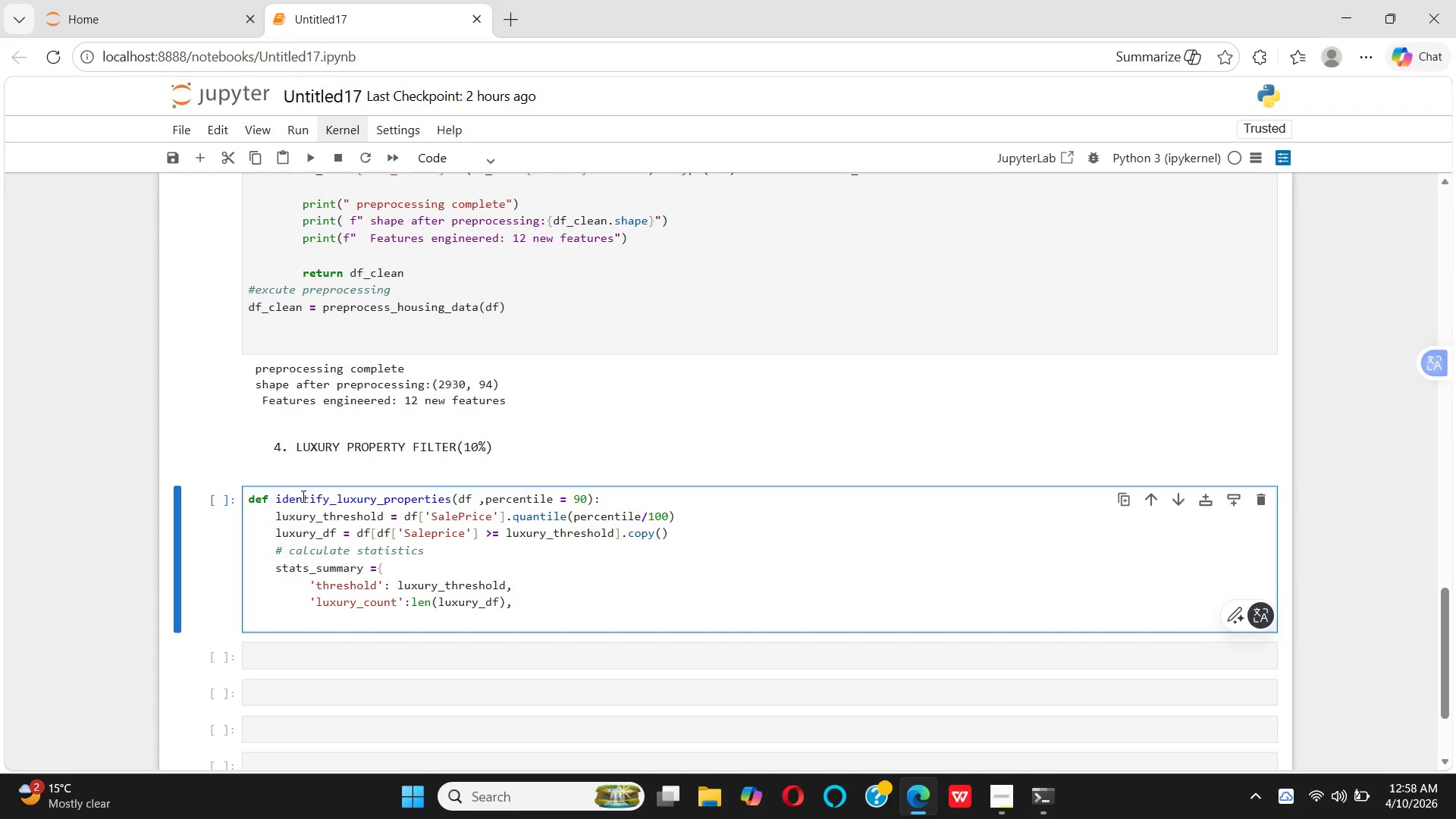 
key(Quote)
 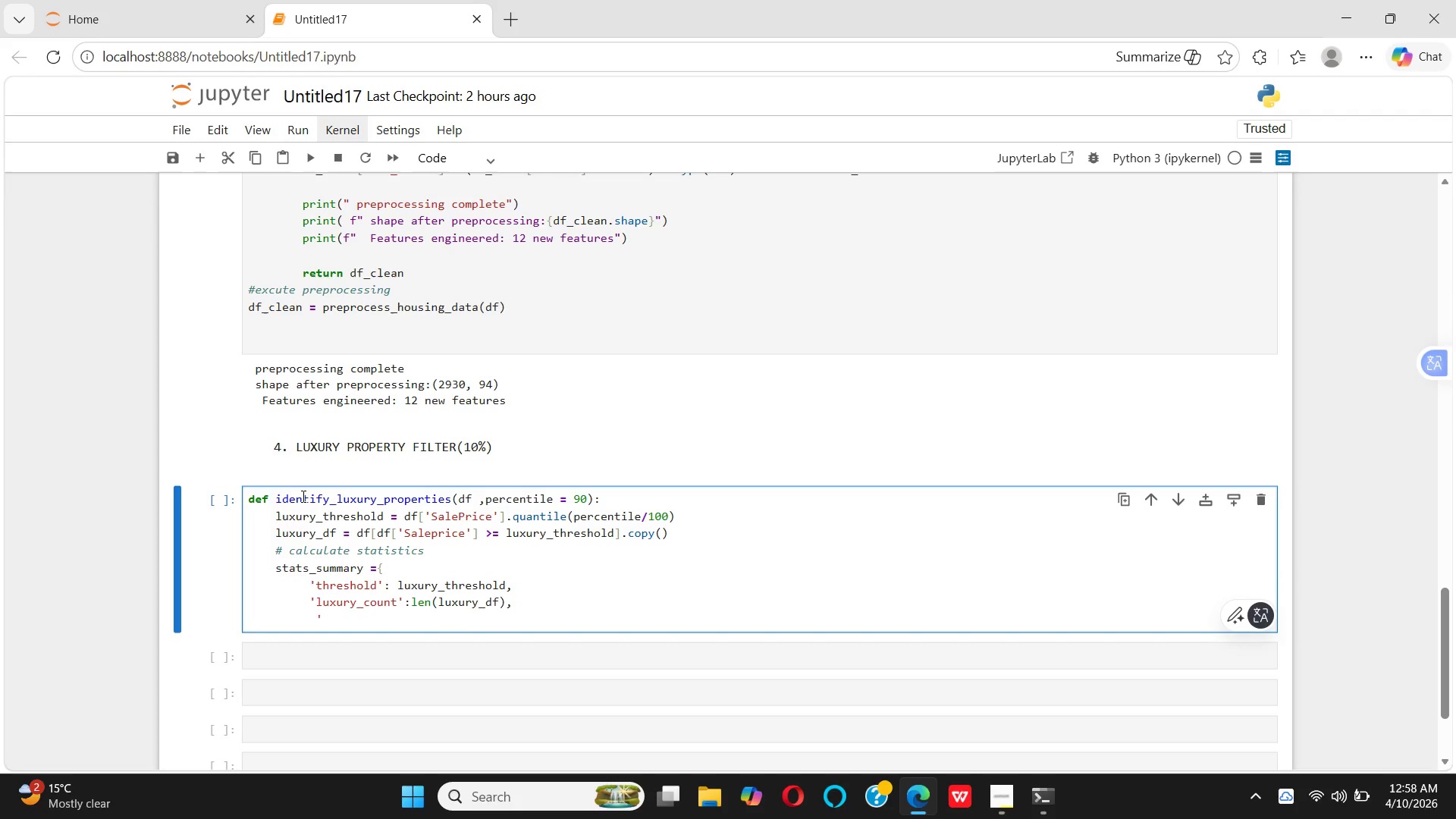 
key(Backspace)
 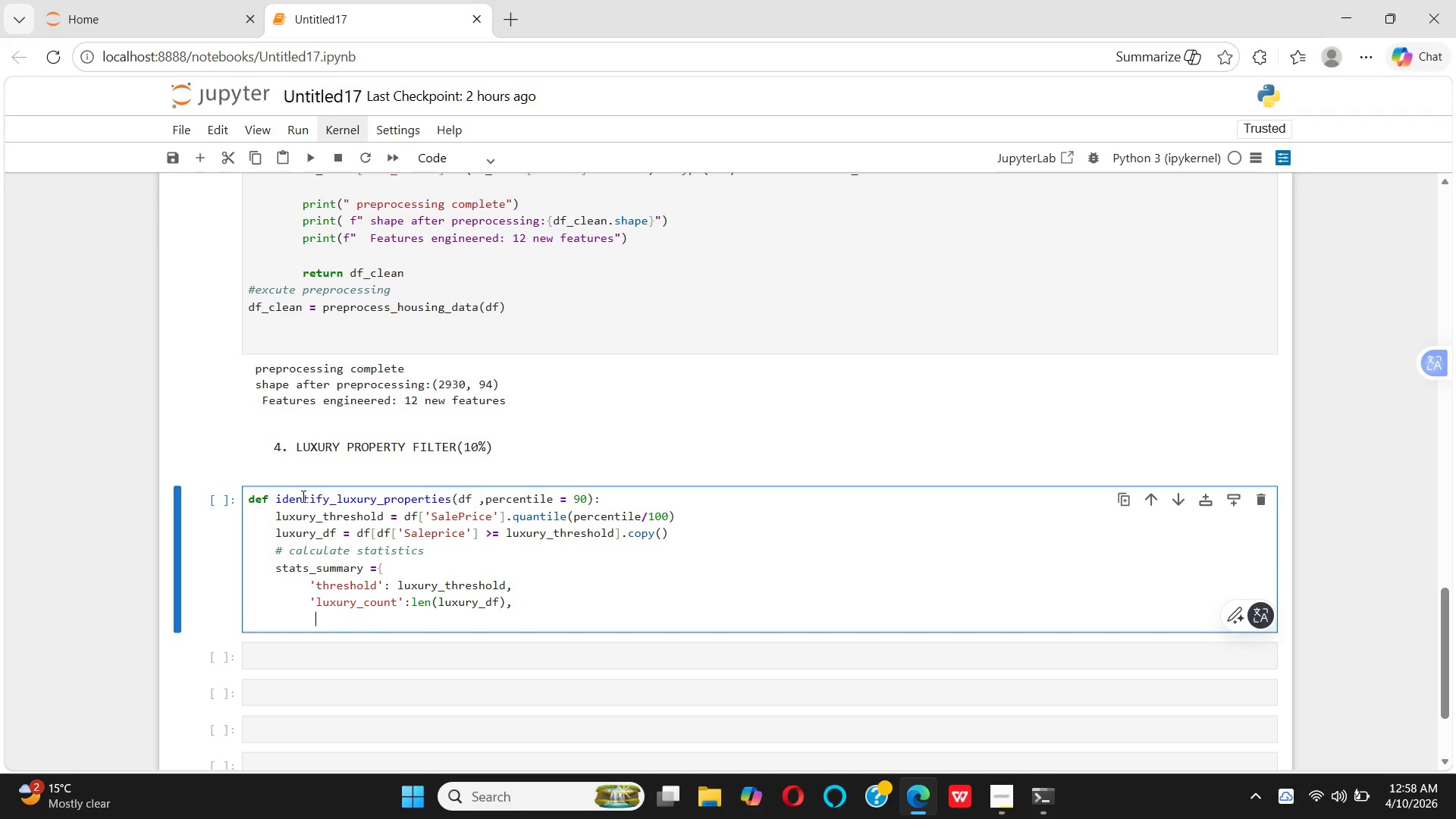 
key(Backspace)
 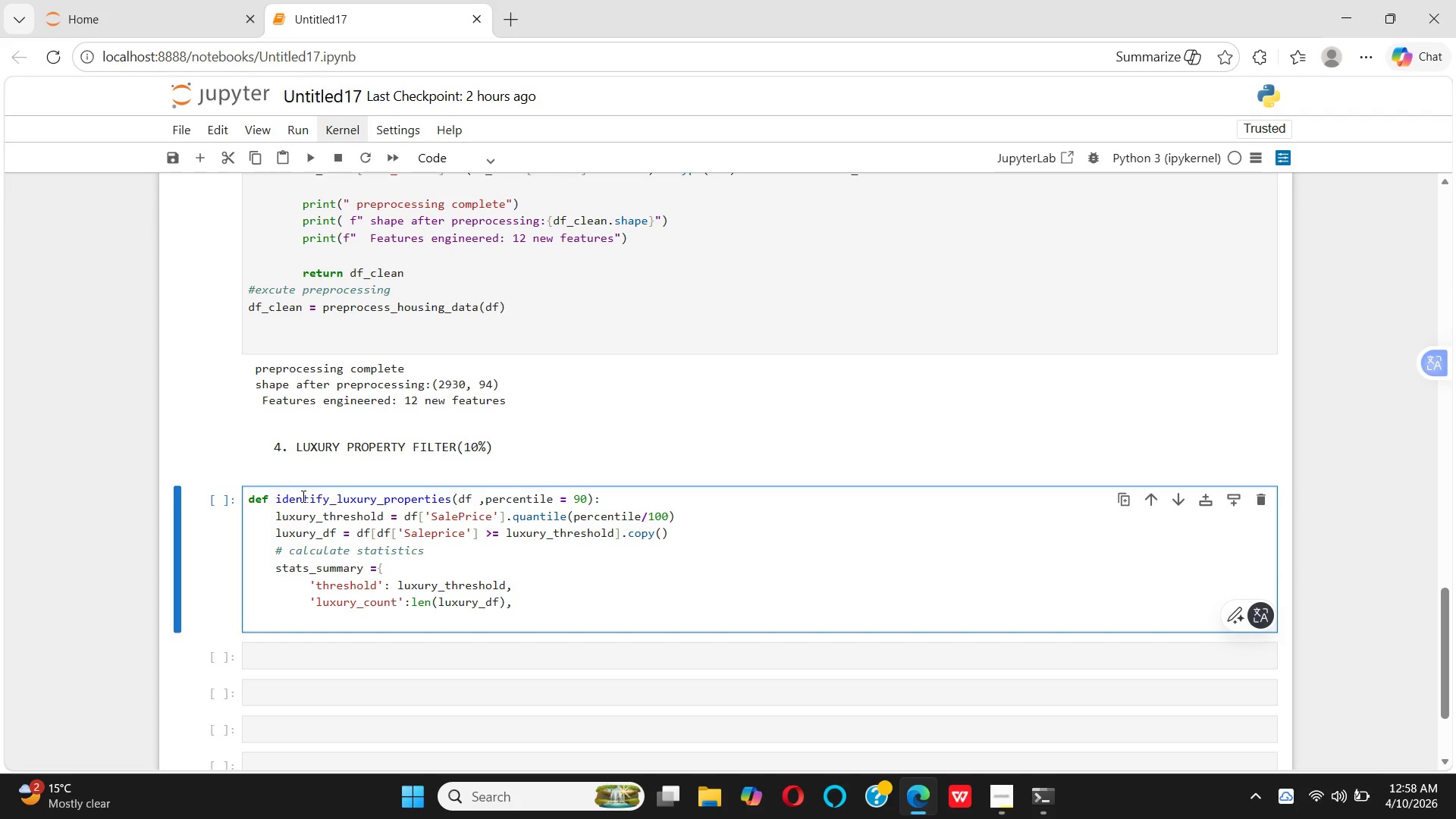 
key(Space)
 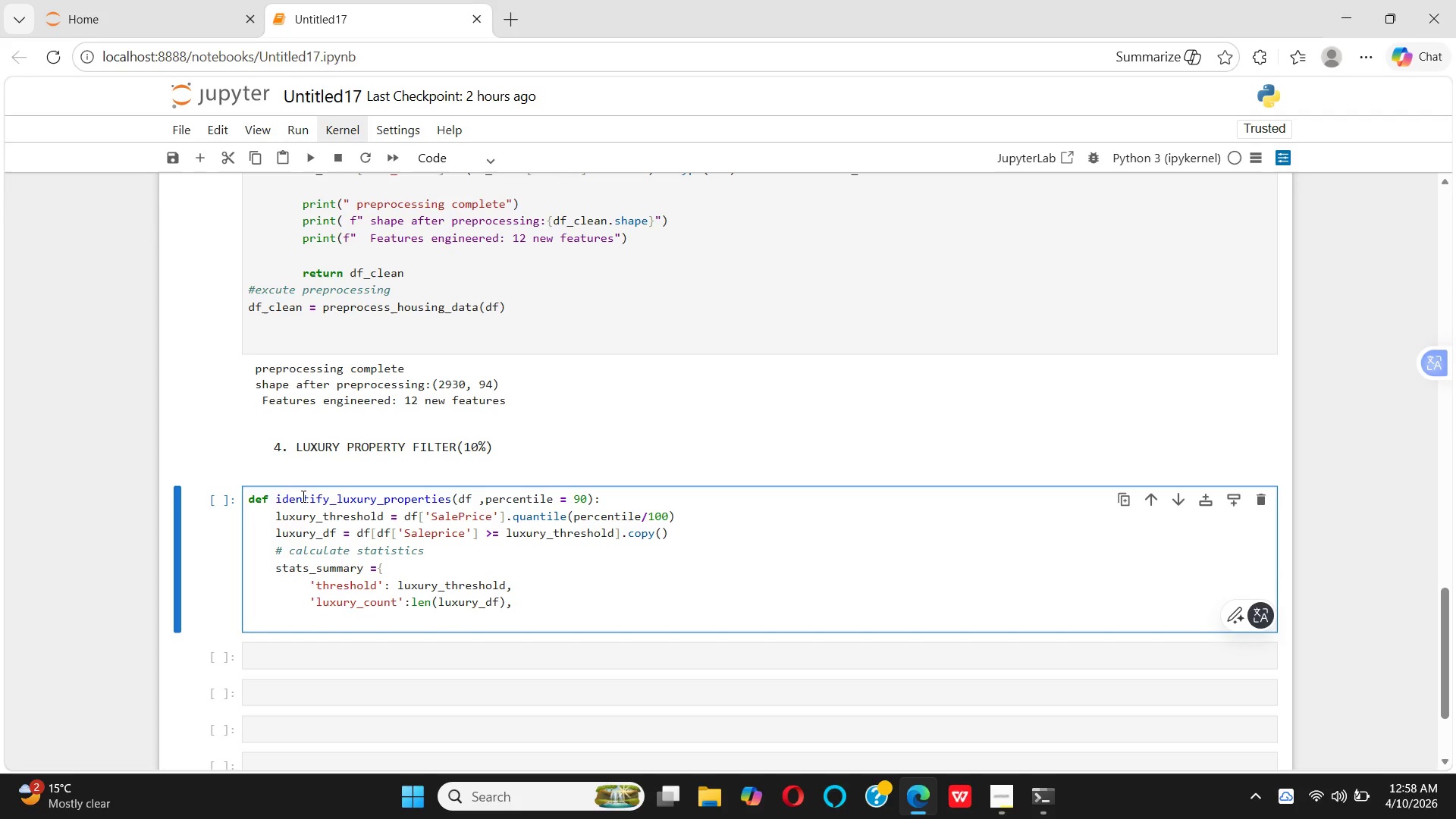 
key(Quote)
 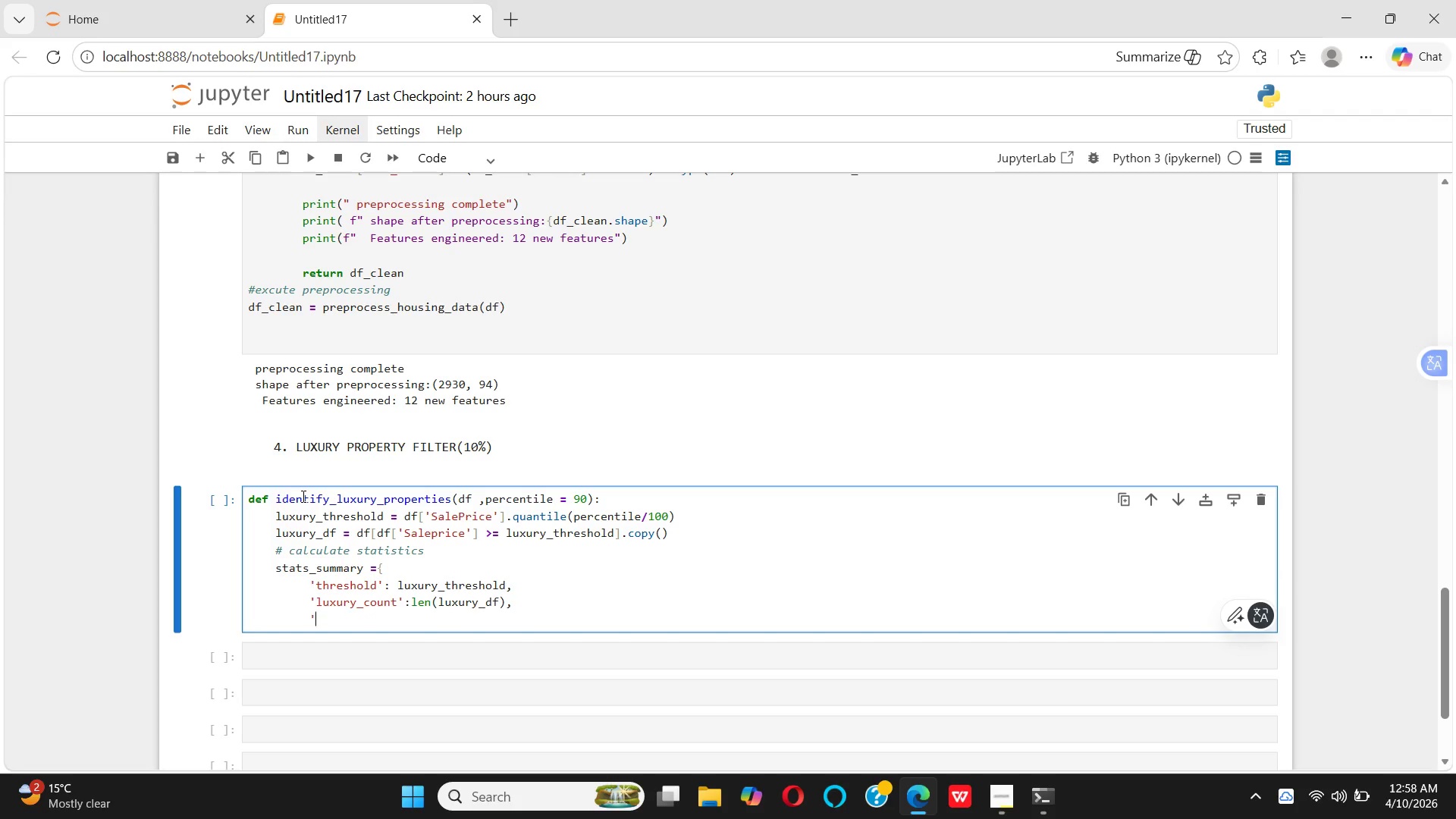 
type(total_count)
 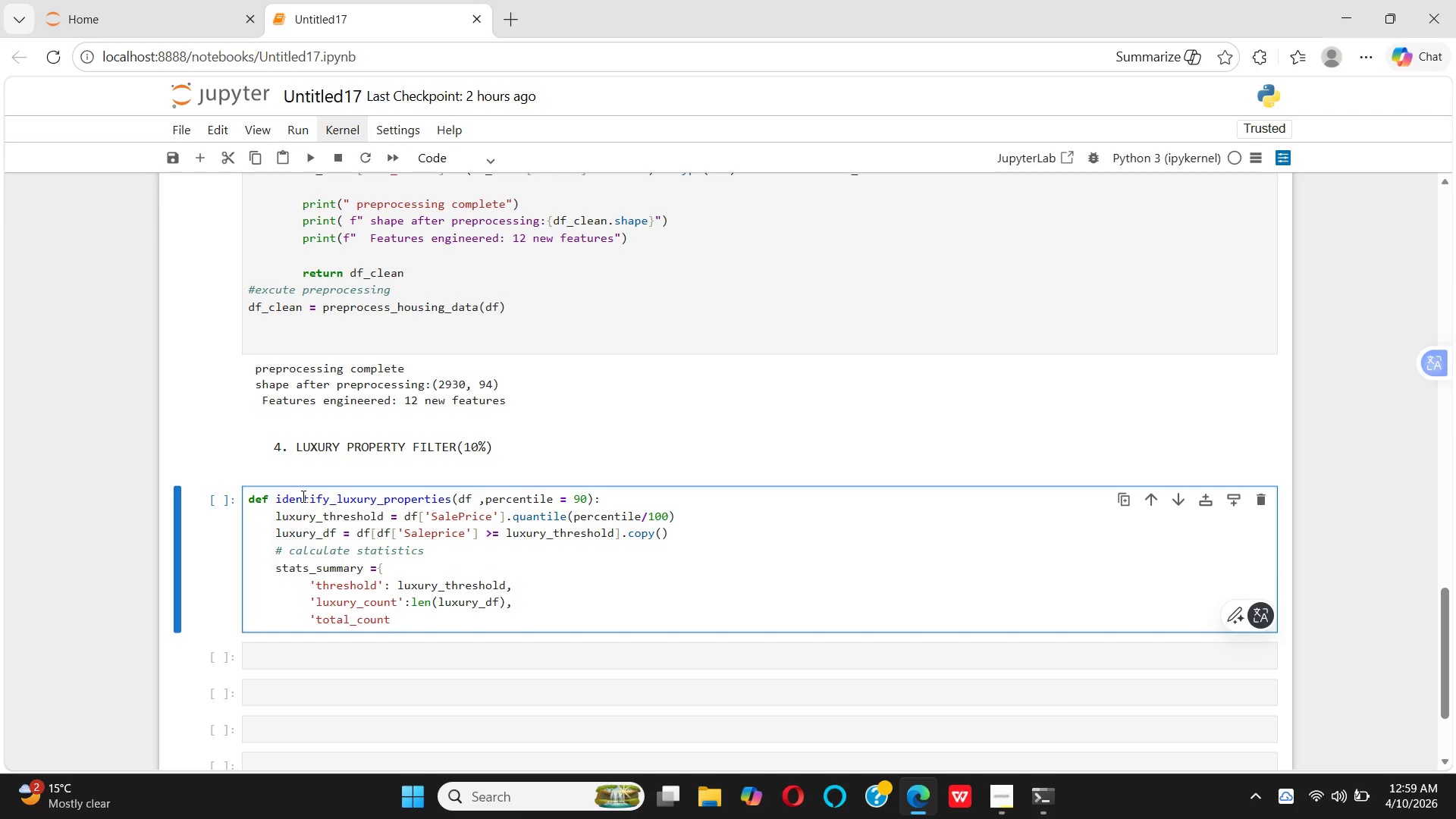 
type(':len())
 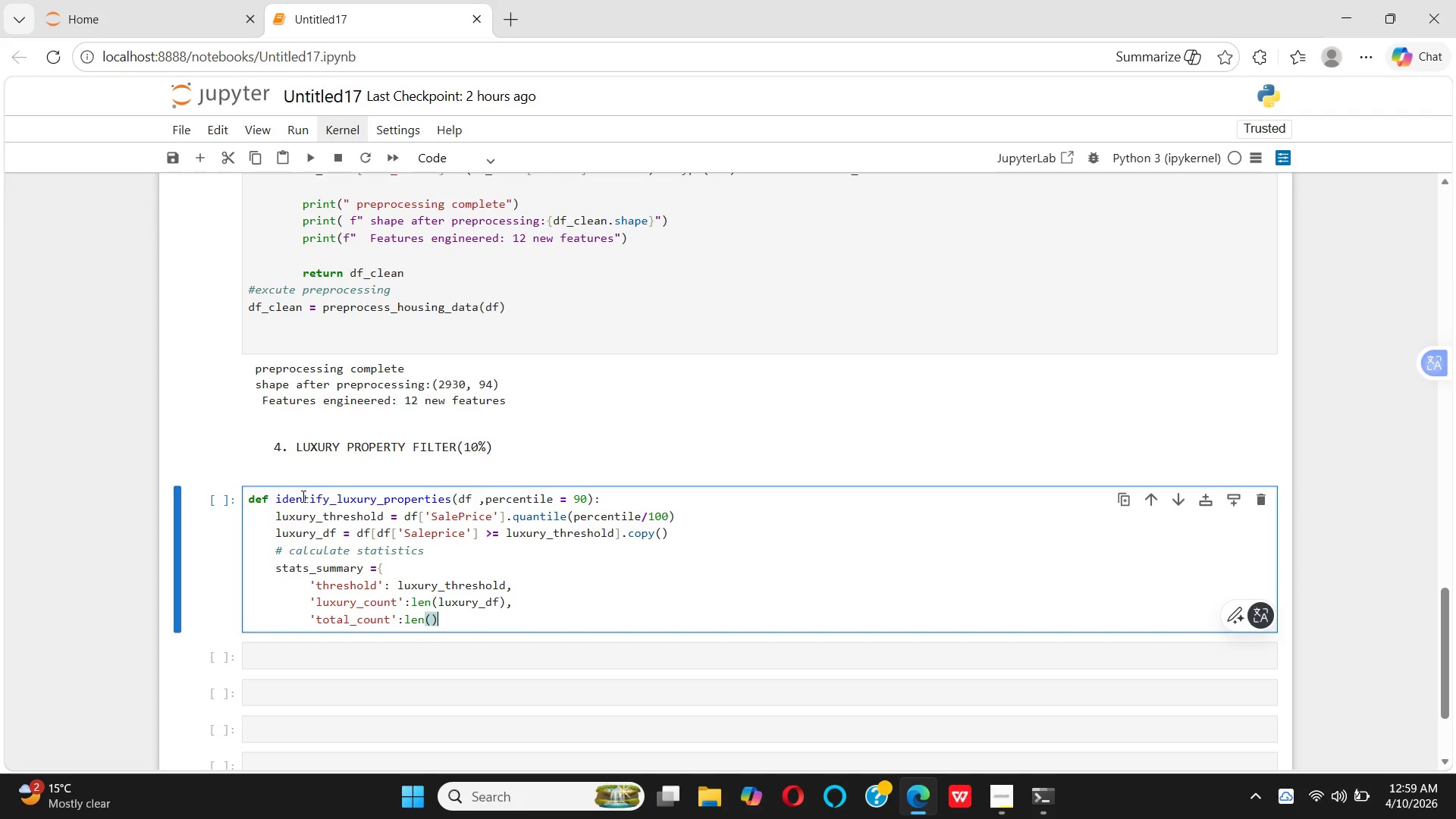 
key(ArrowLeft)
 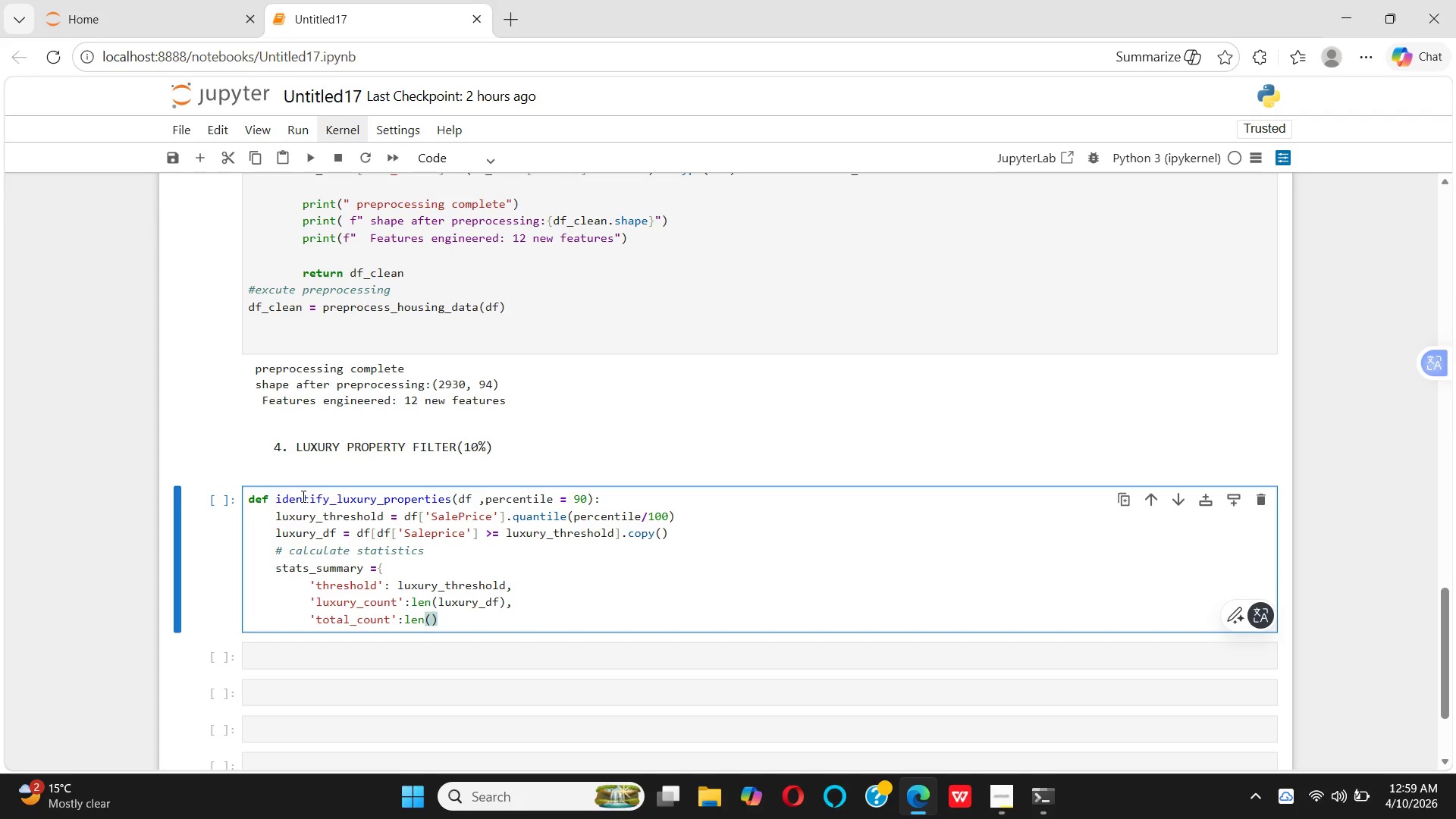 
type(df)
 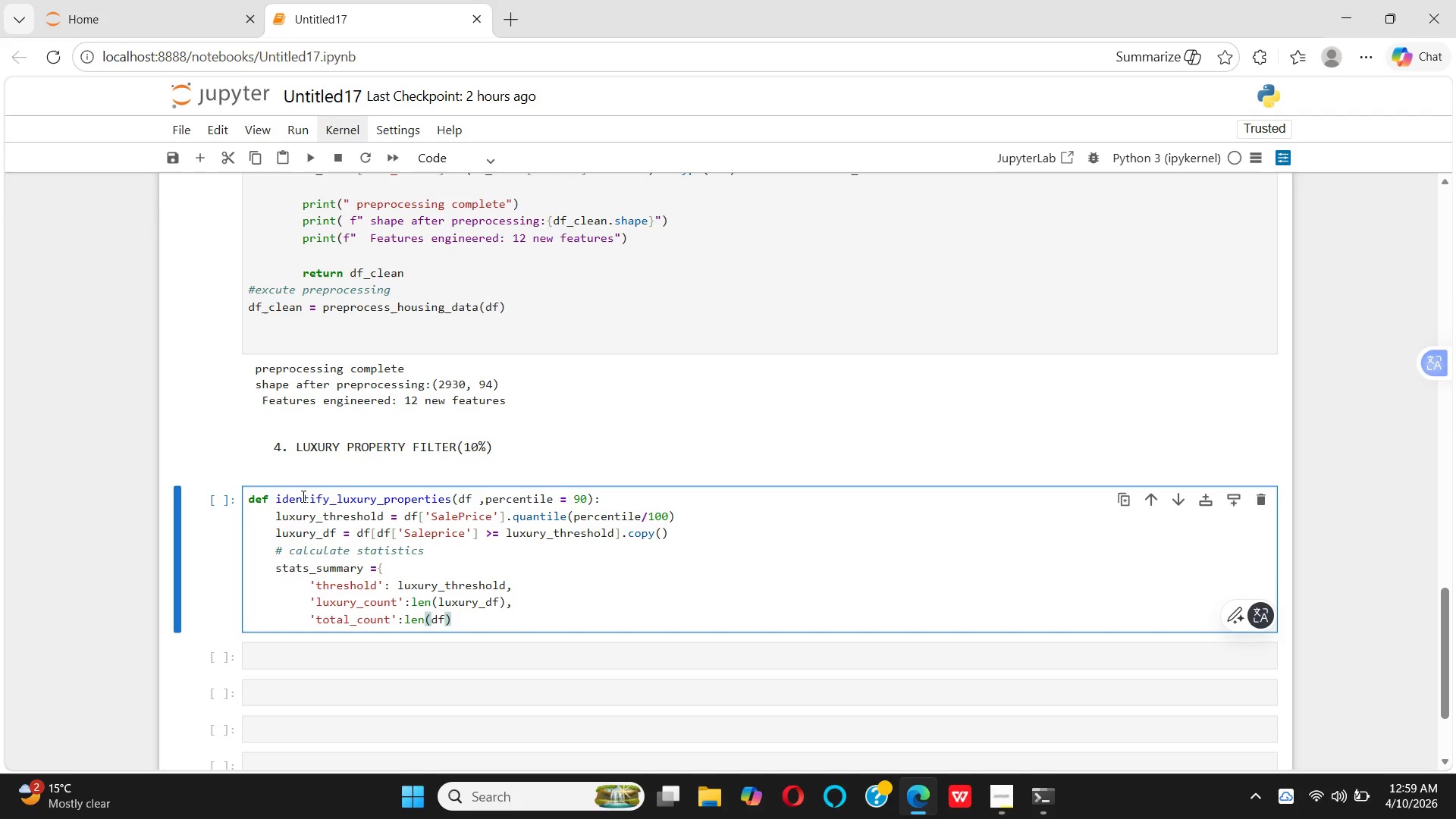 
key(ArrowRight)
 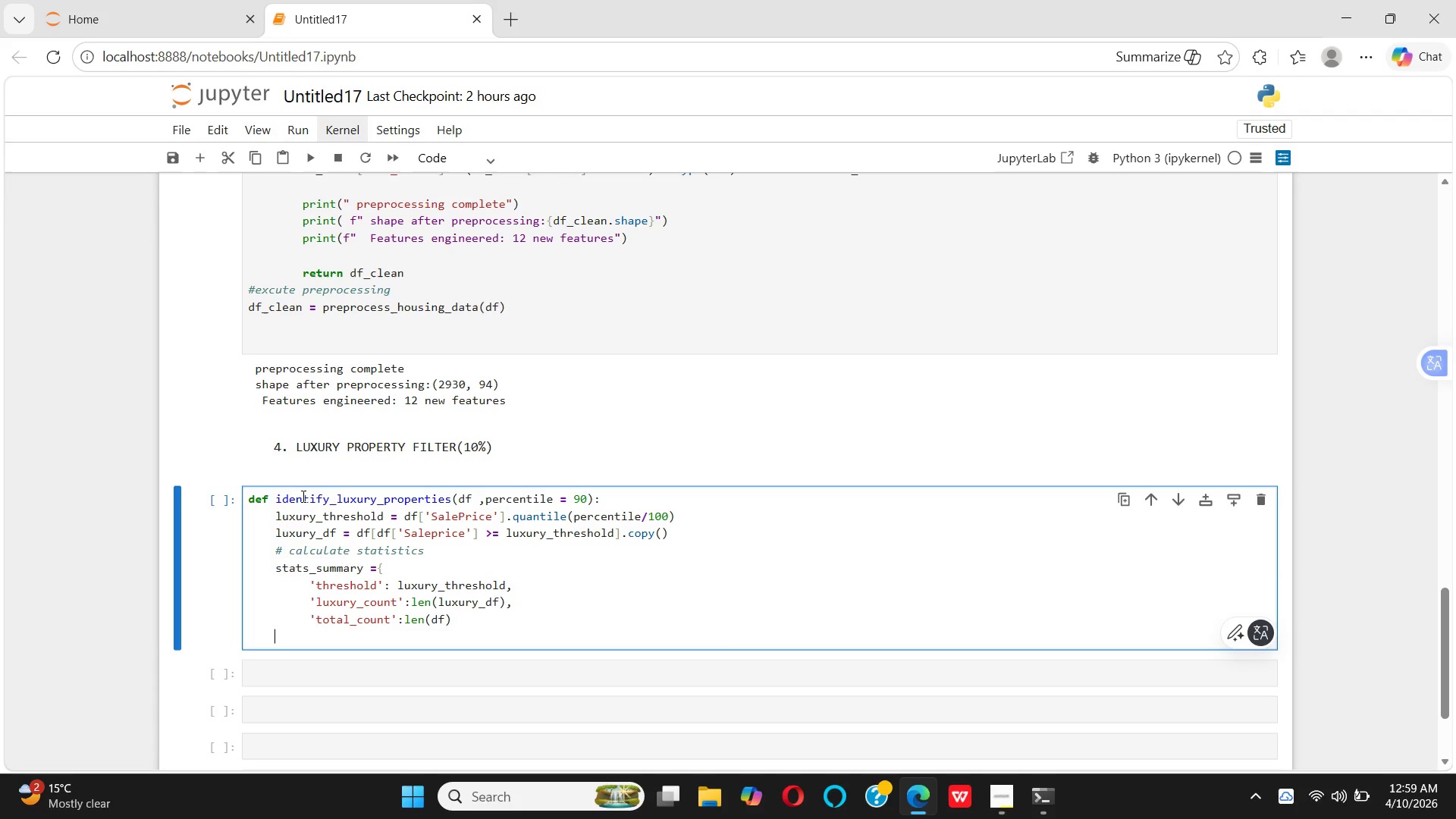 
key(Enter)
 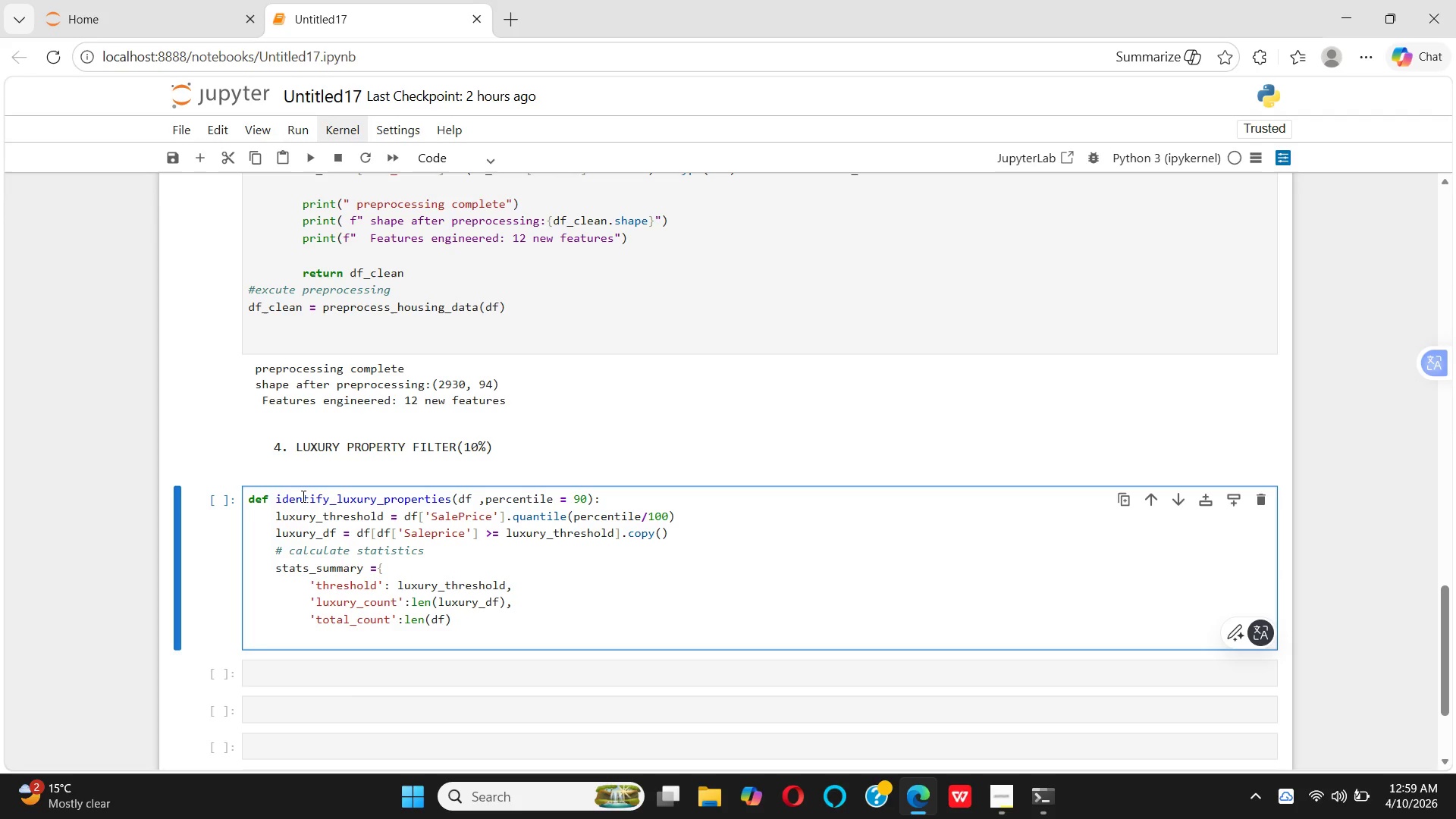 
type(     ;)
key(Backspace)
type('luxury_)
 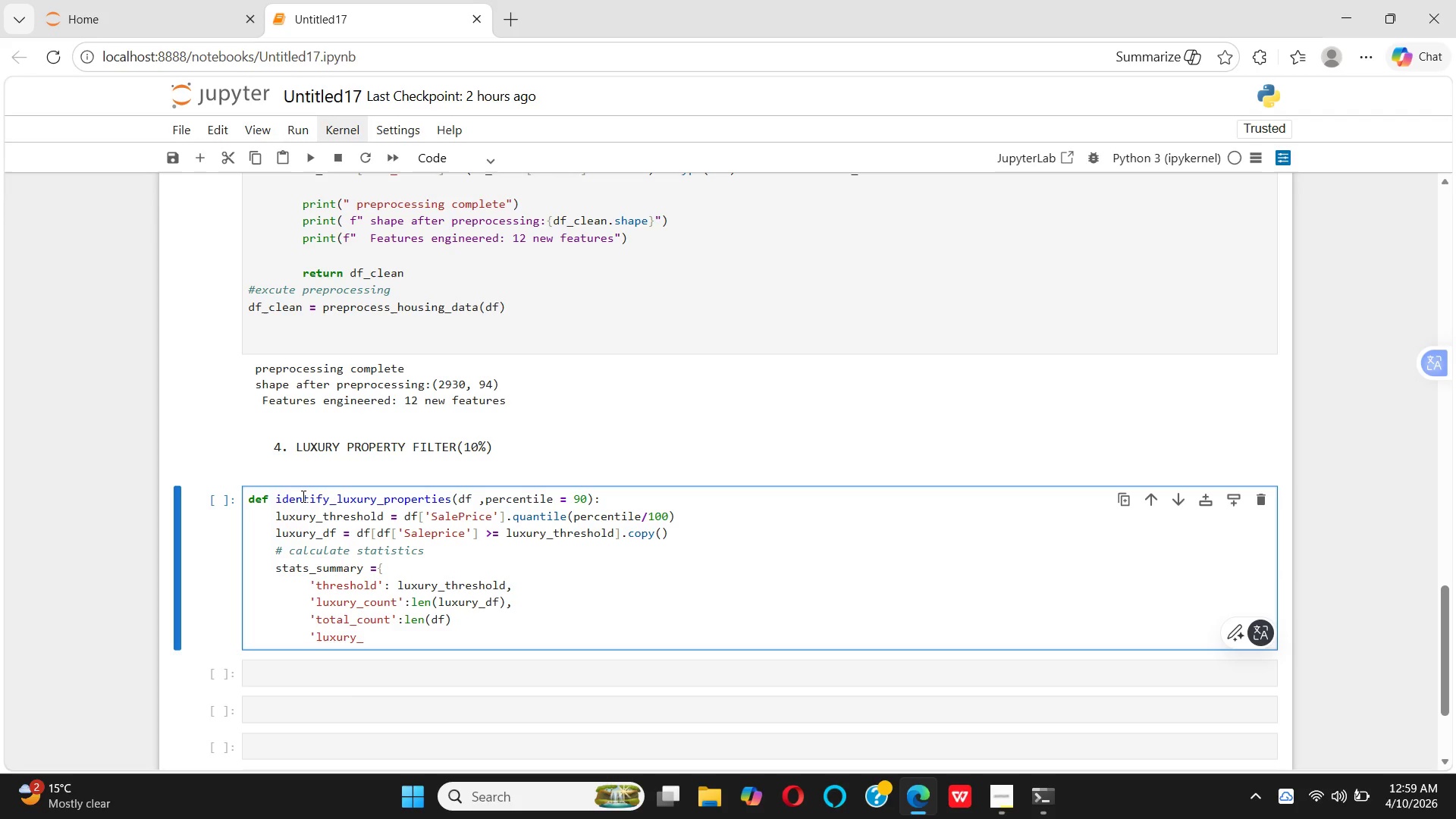 
type(perce)
 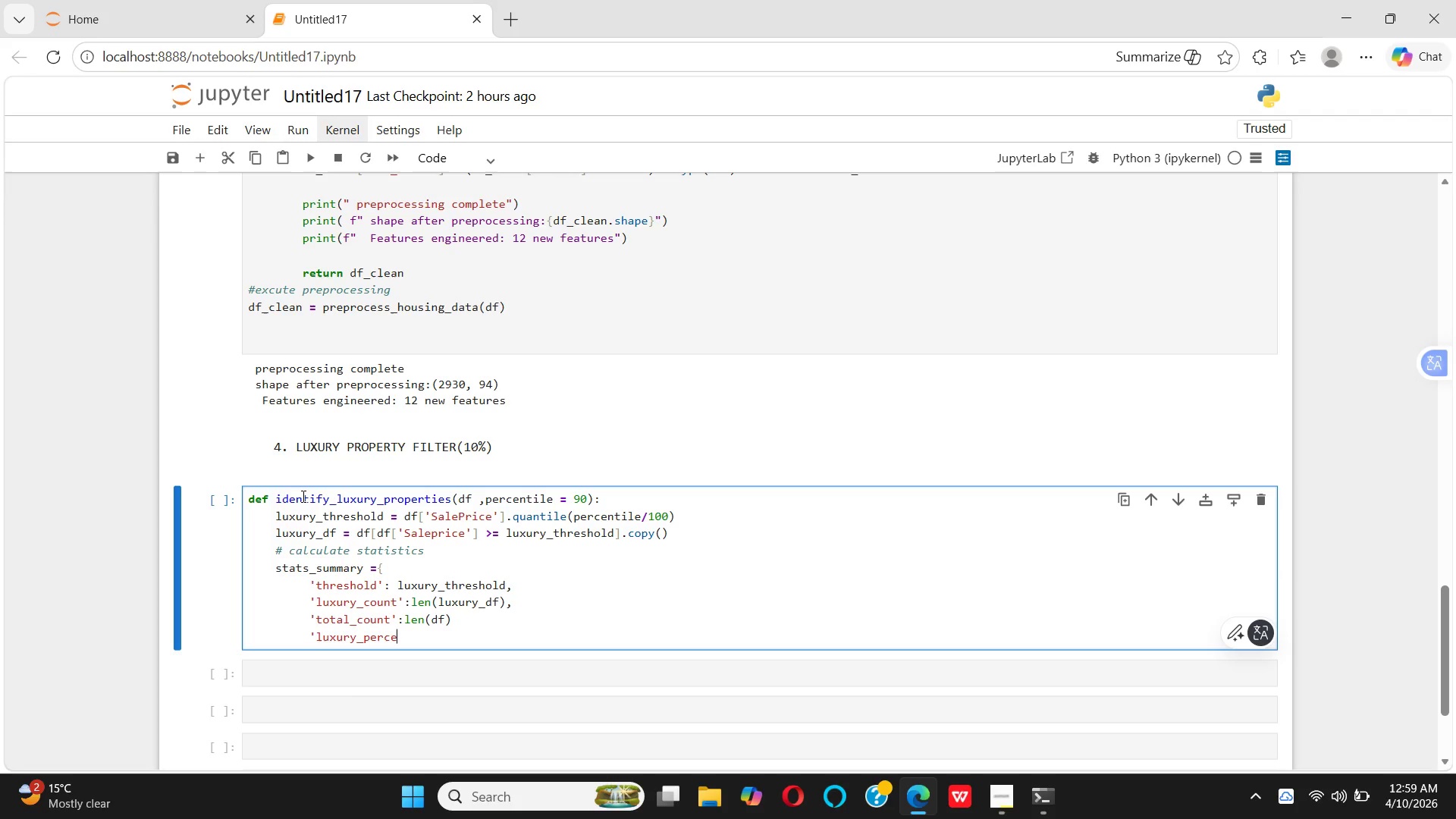 
type(ntage)
 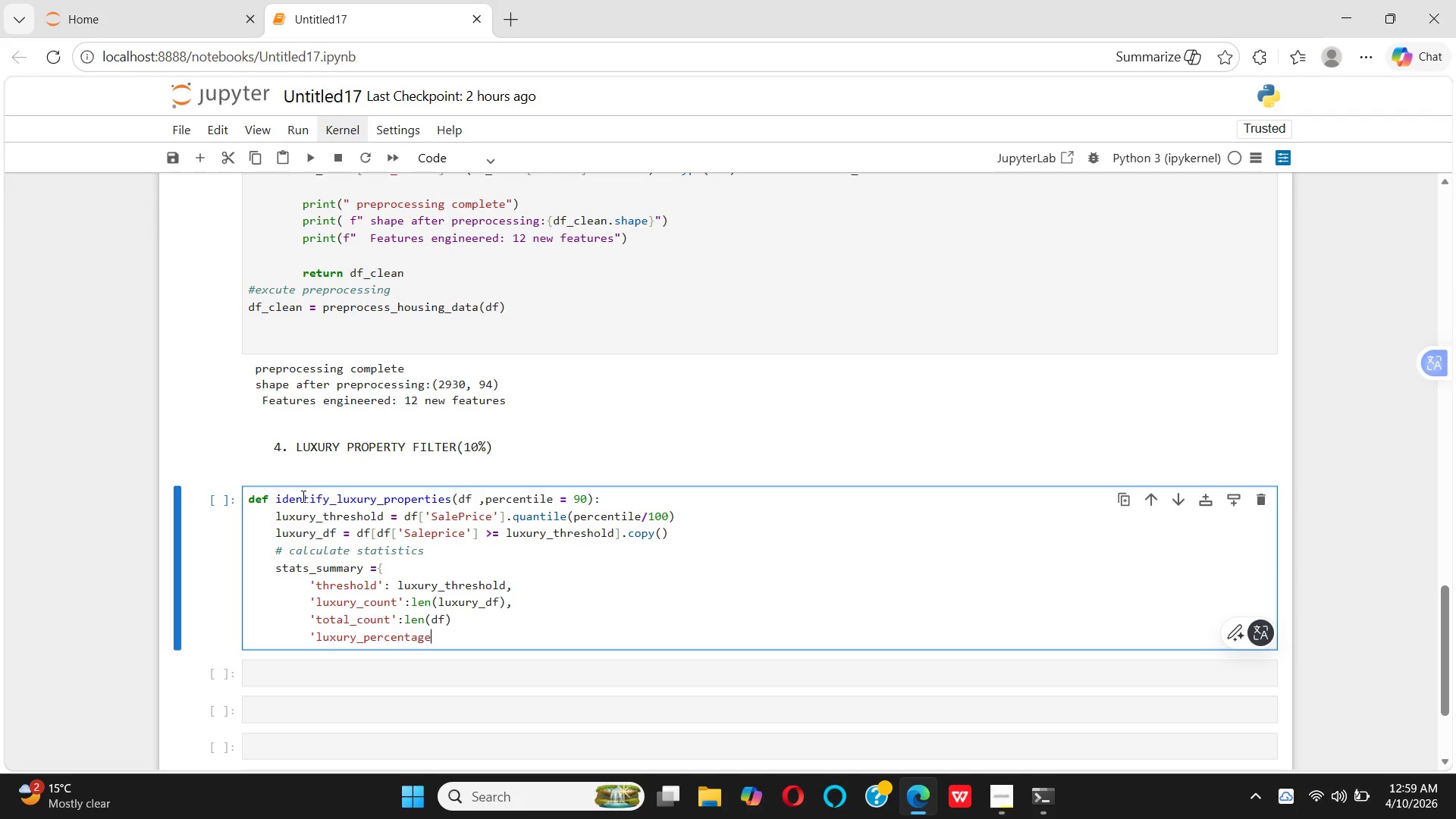 
type(':())
 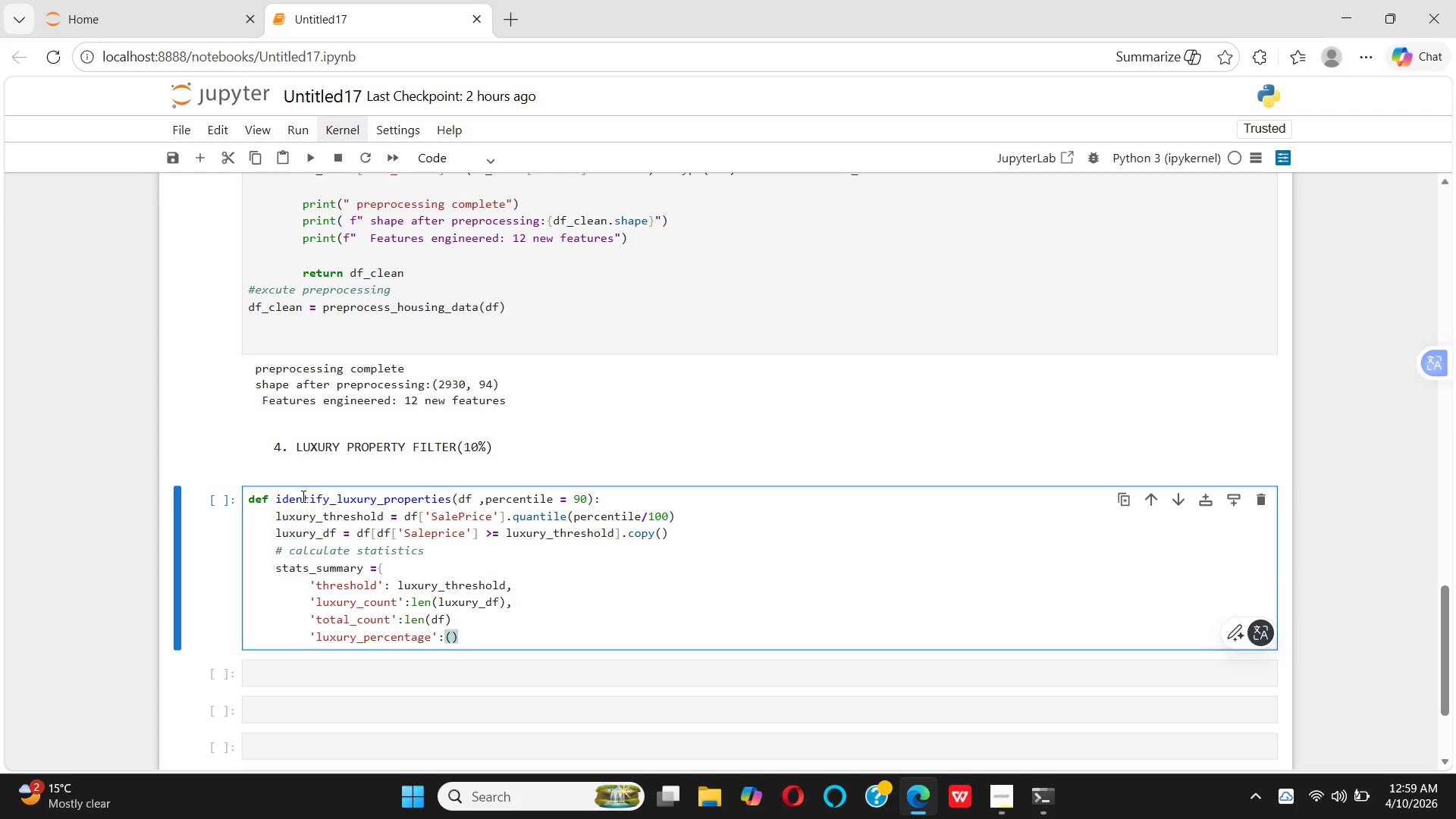 
key(ArrowLeft)
 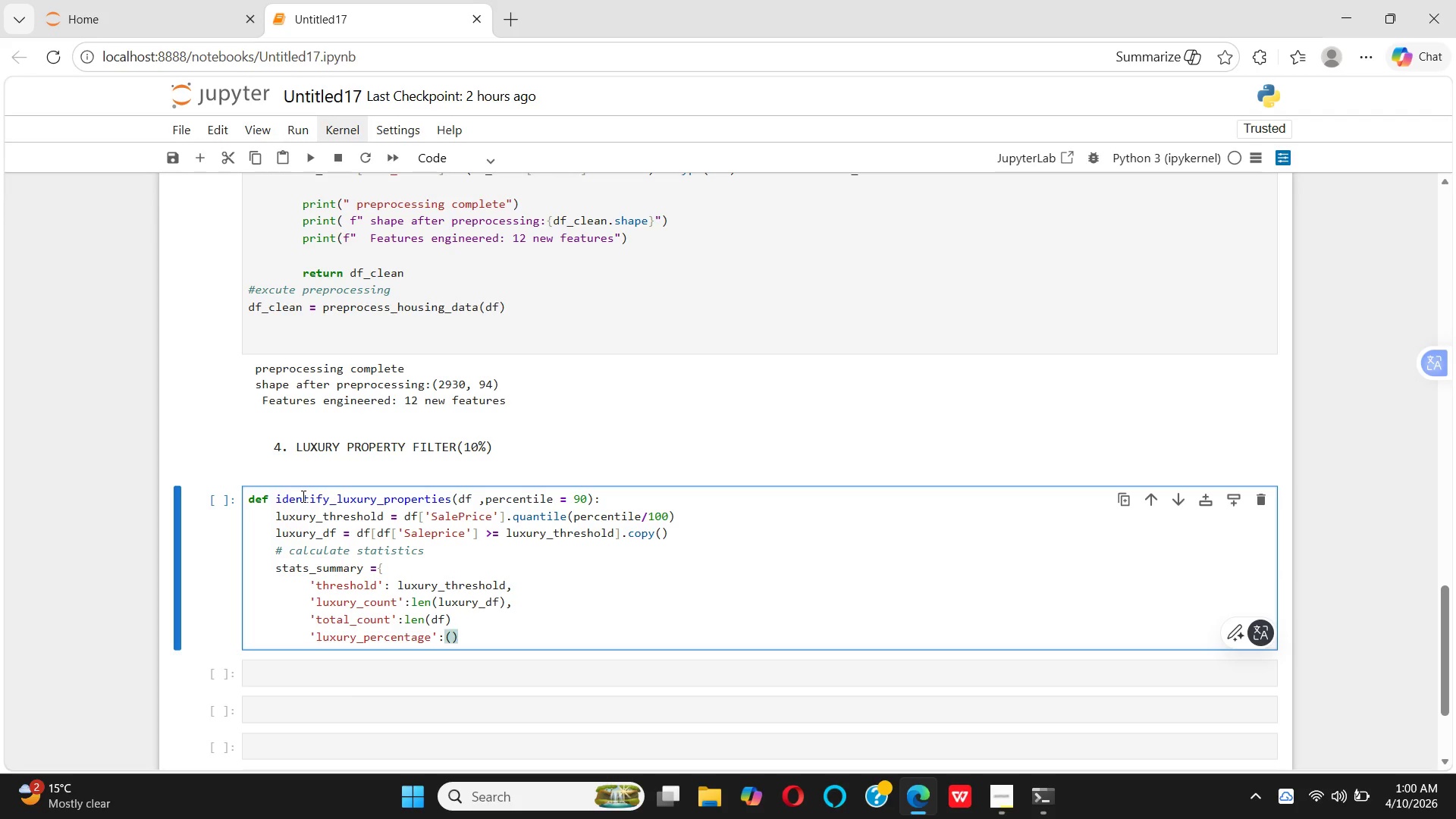 
type(len)
 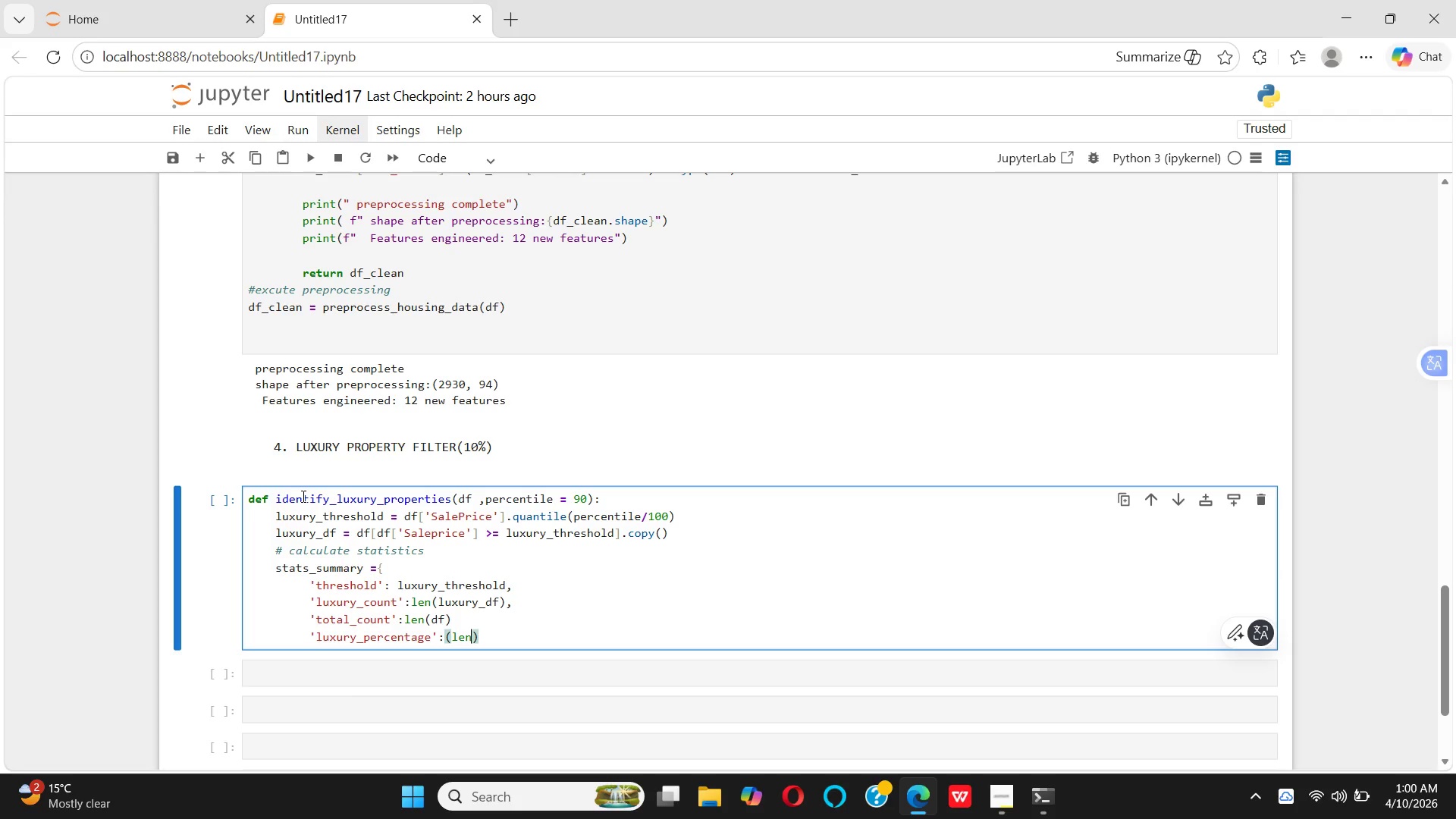 
type((luxury_df)
 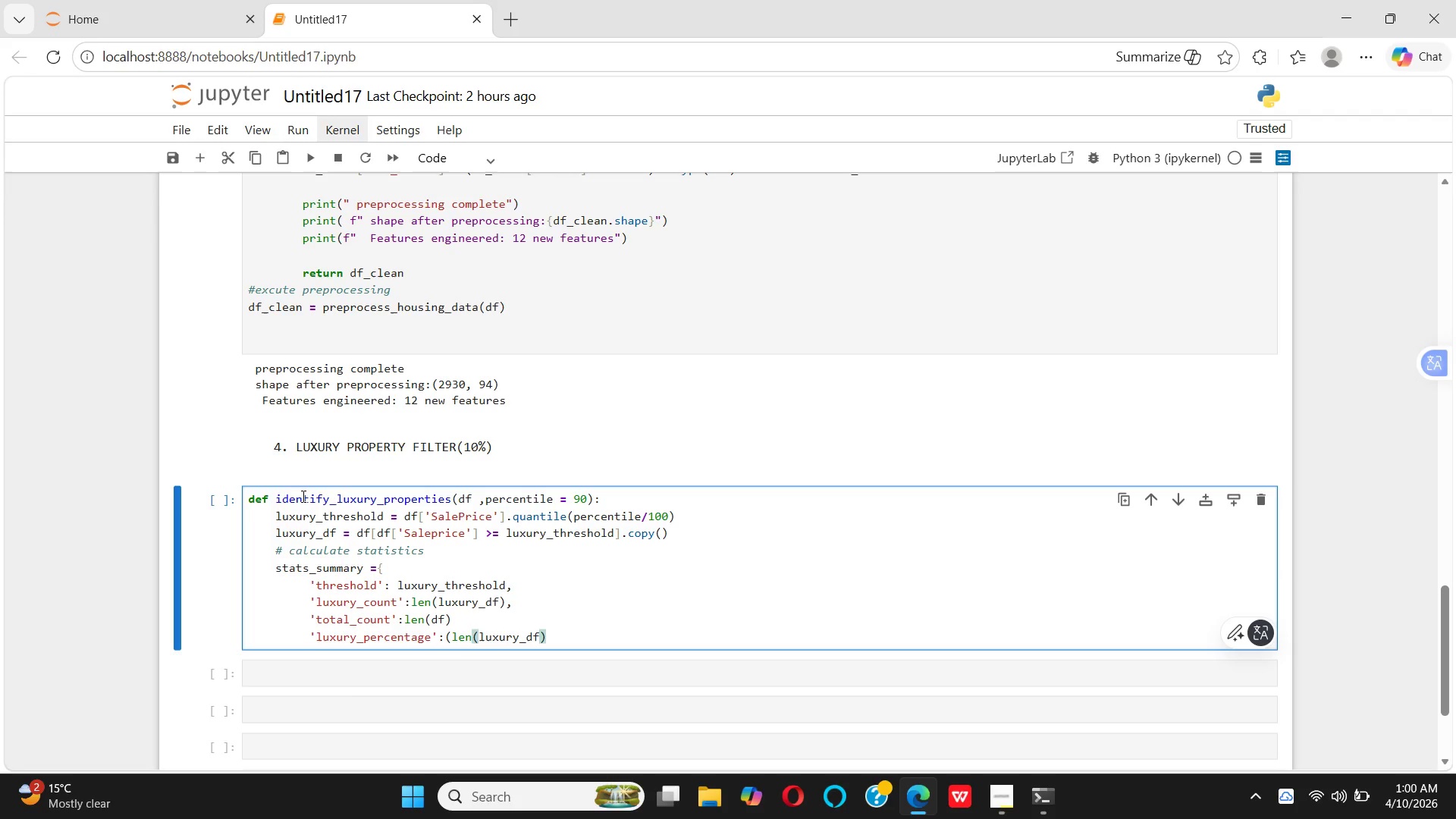 
wait(5.14)
 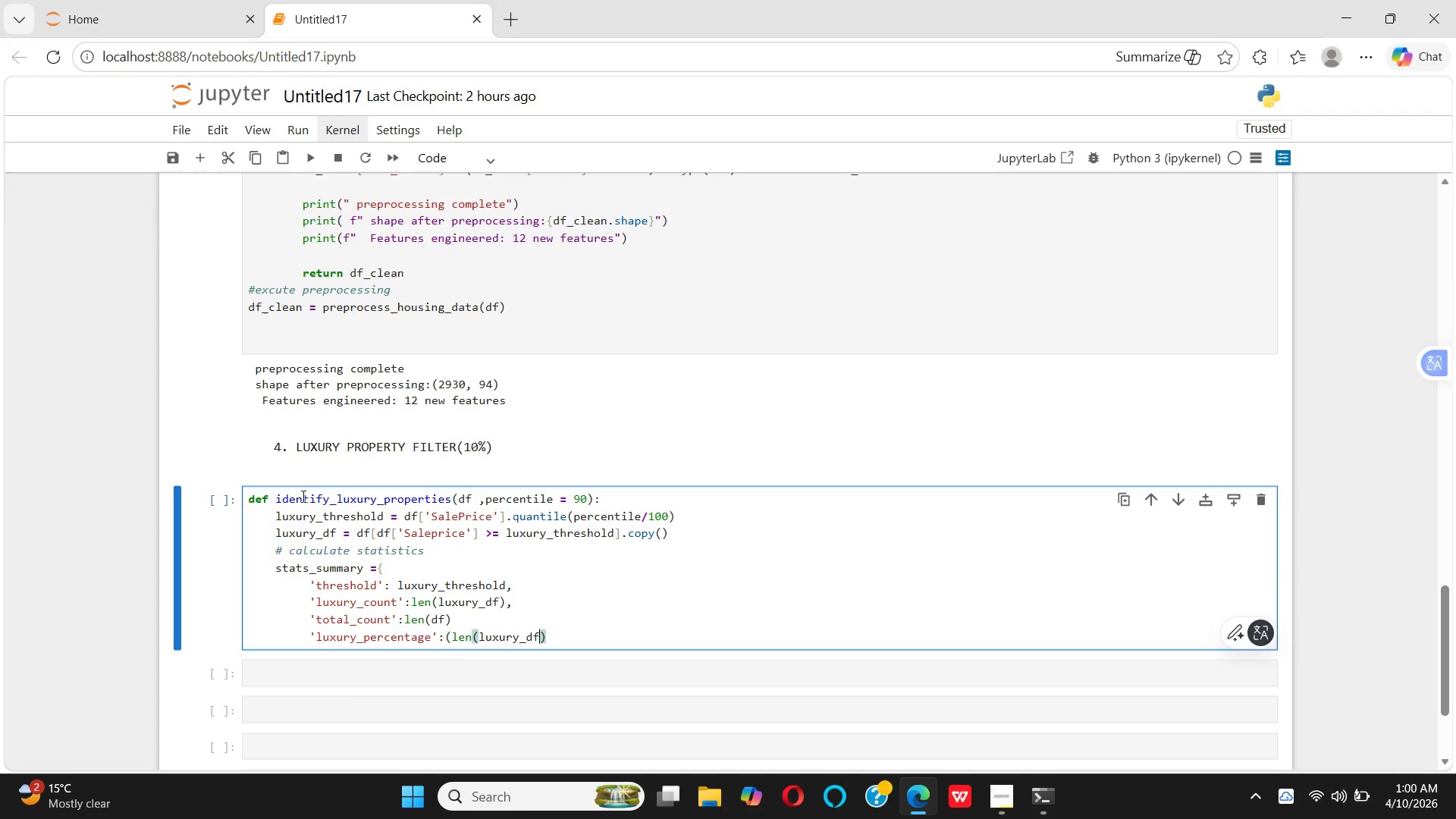 
key(ArrowRight)
 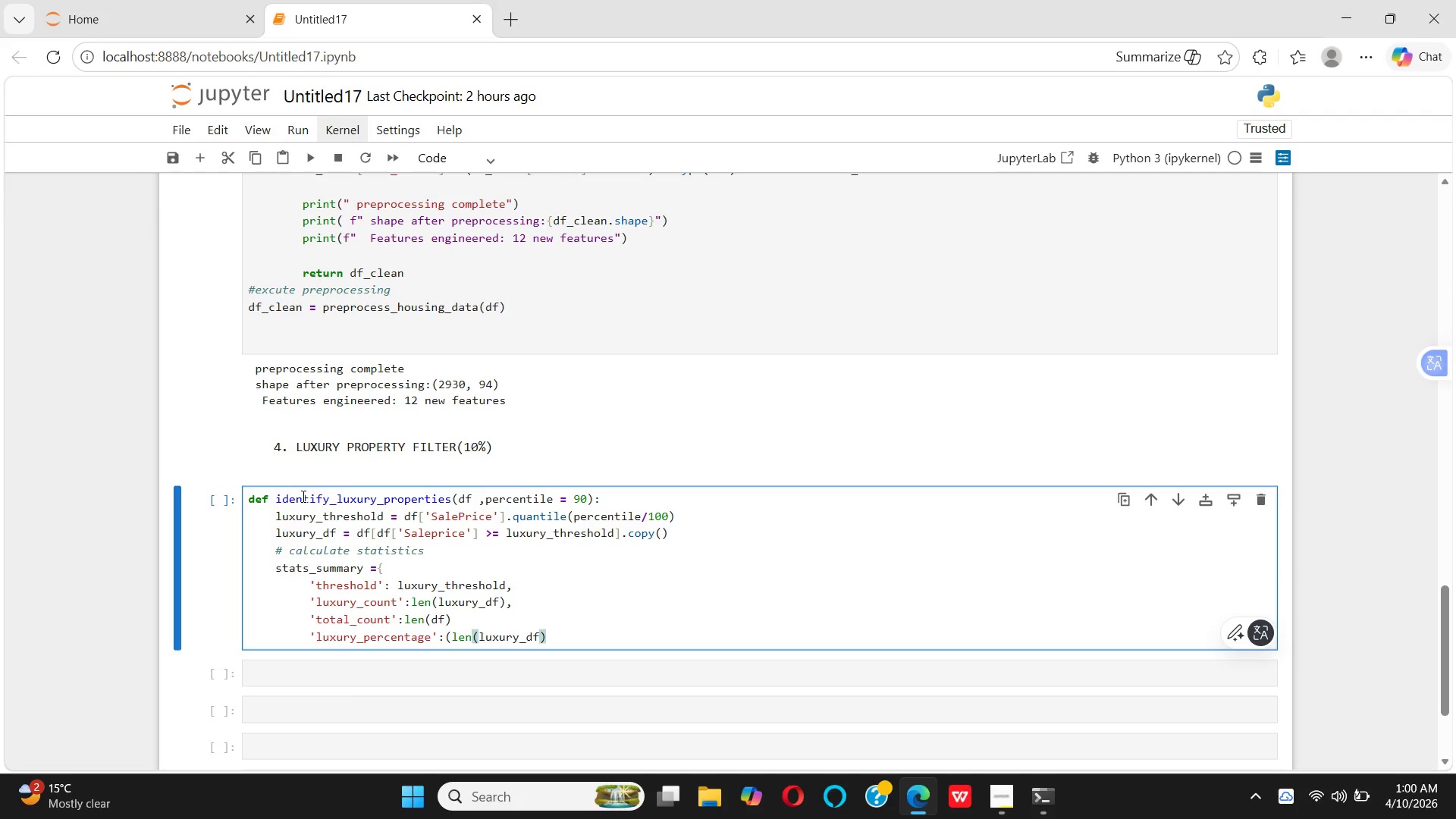 
type(/len())
 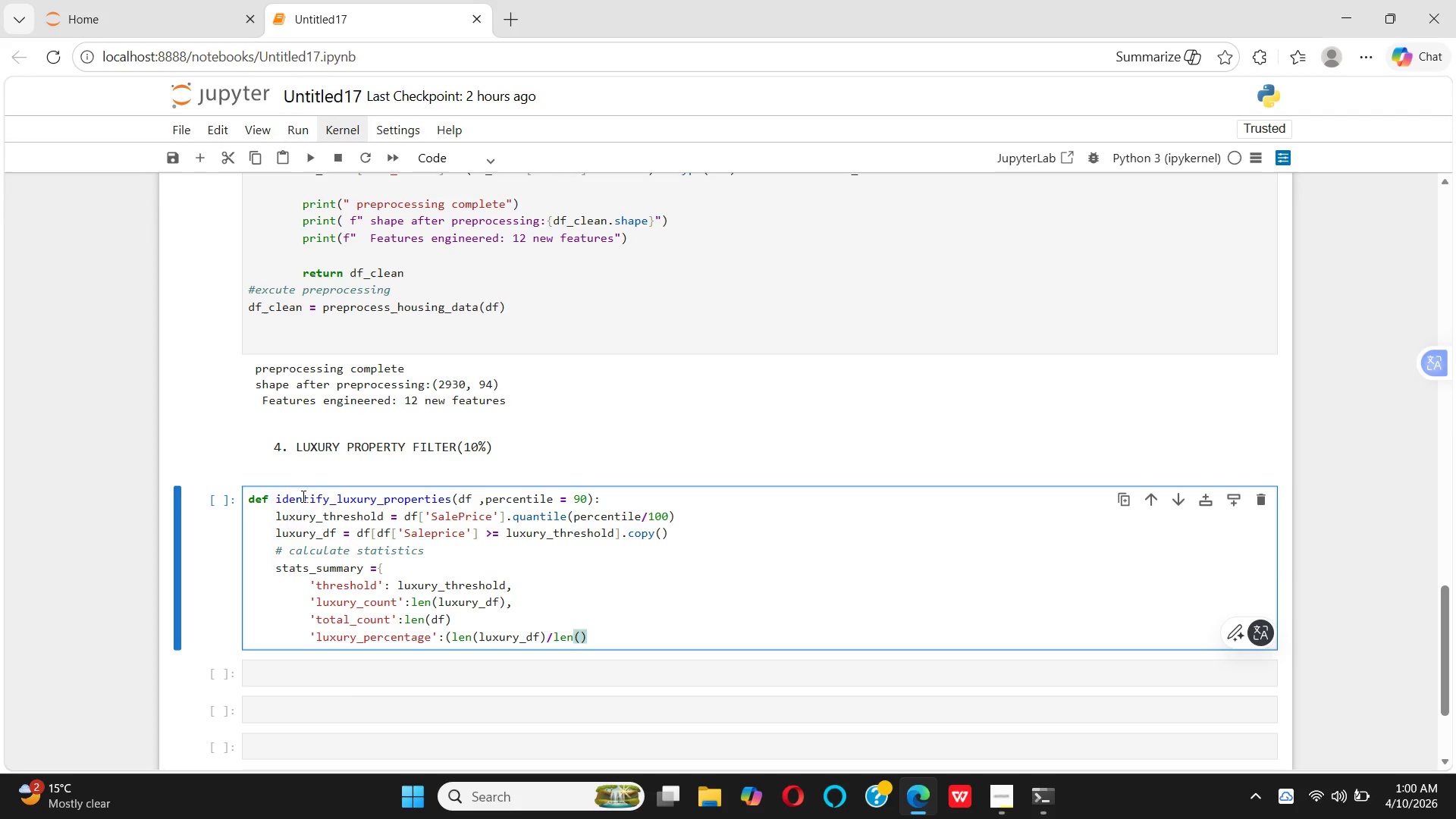 
key(ArrowLeft)
 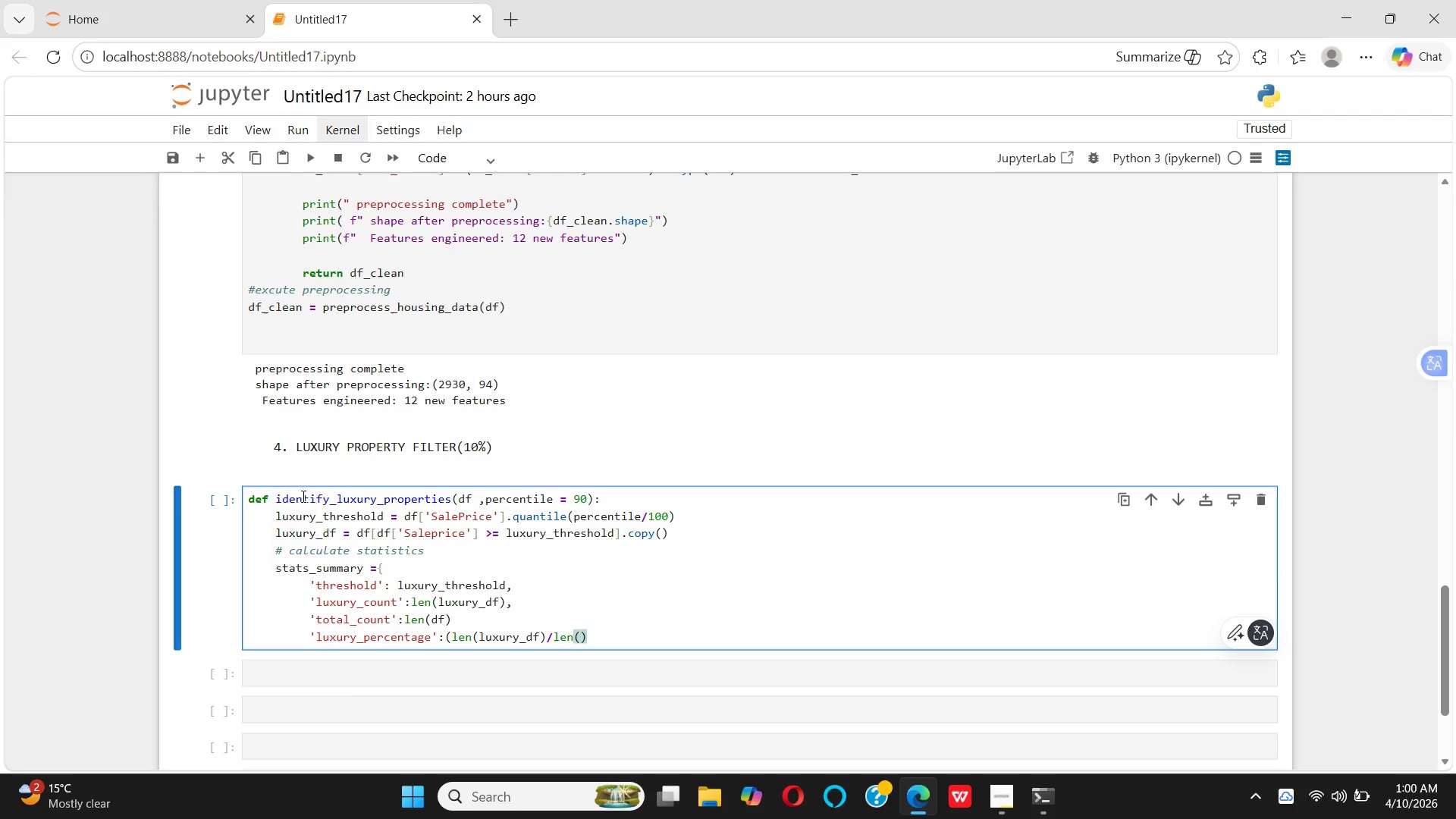 
key(D)
 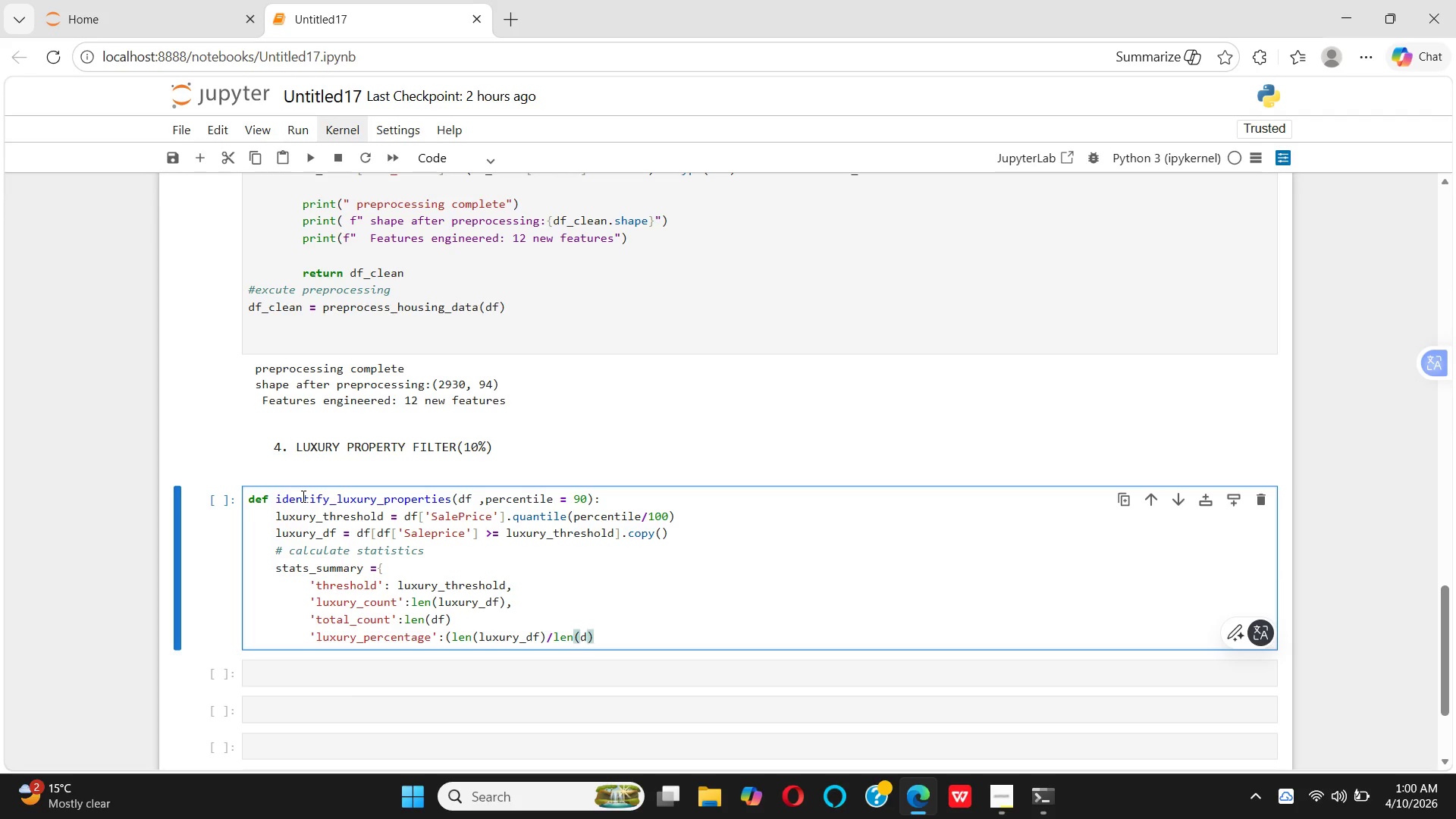 
hold_key(key=F, duration=0.36)
 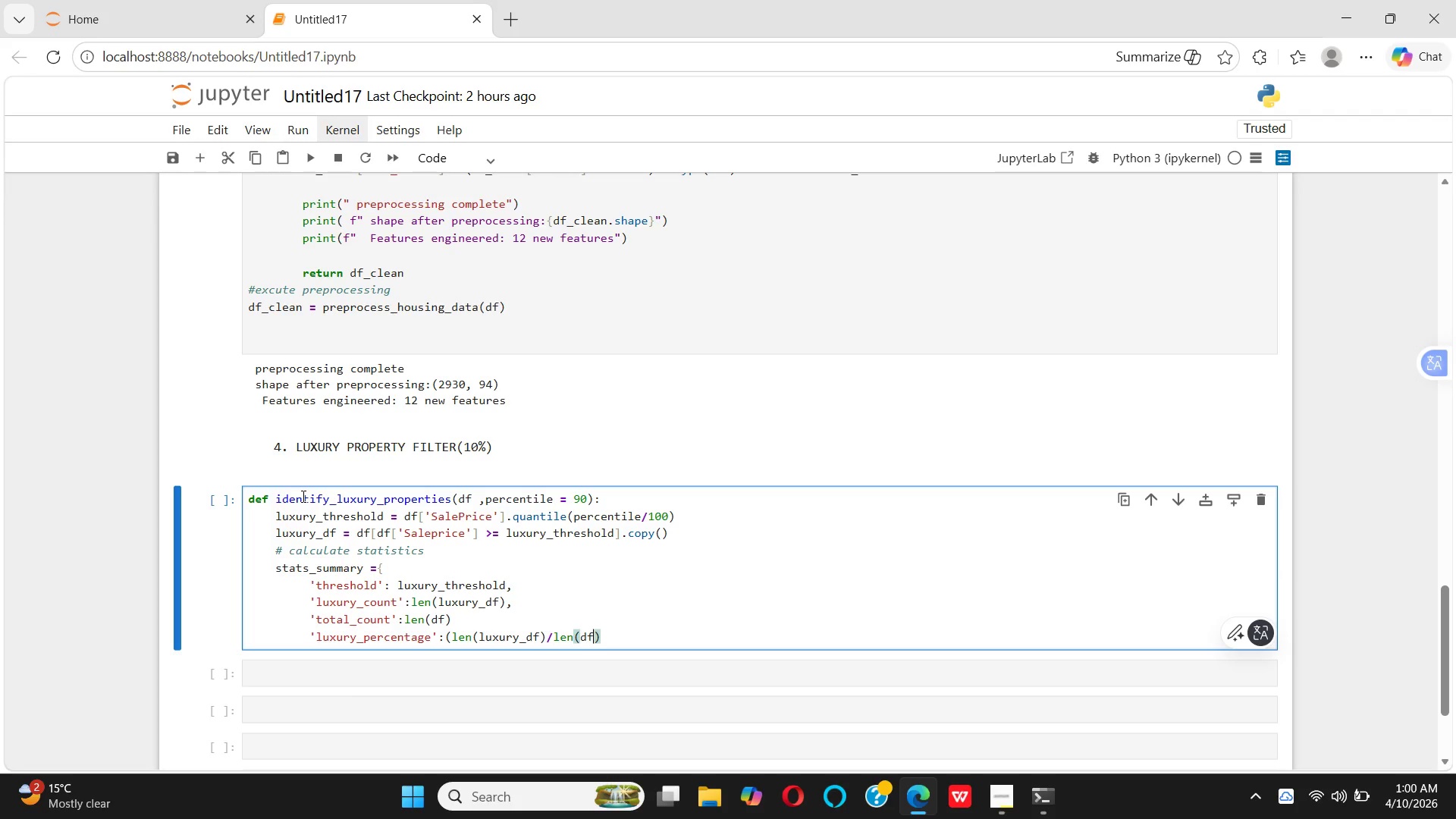 
key(ArrowRight)
 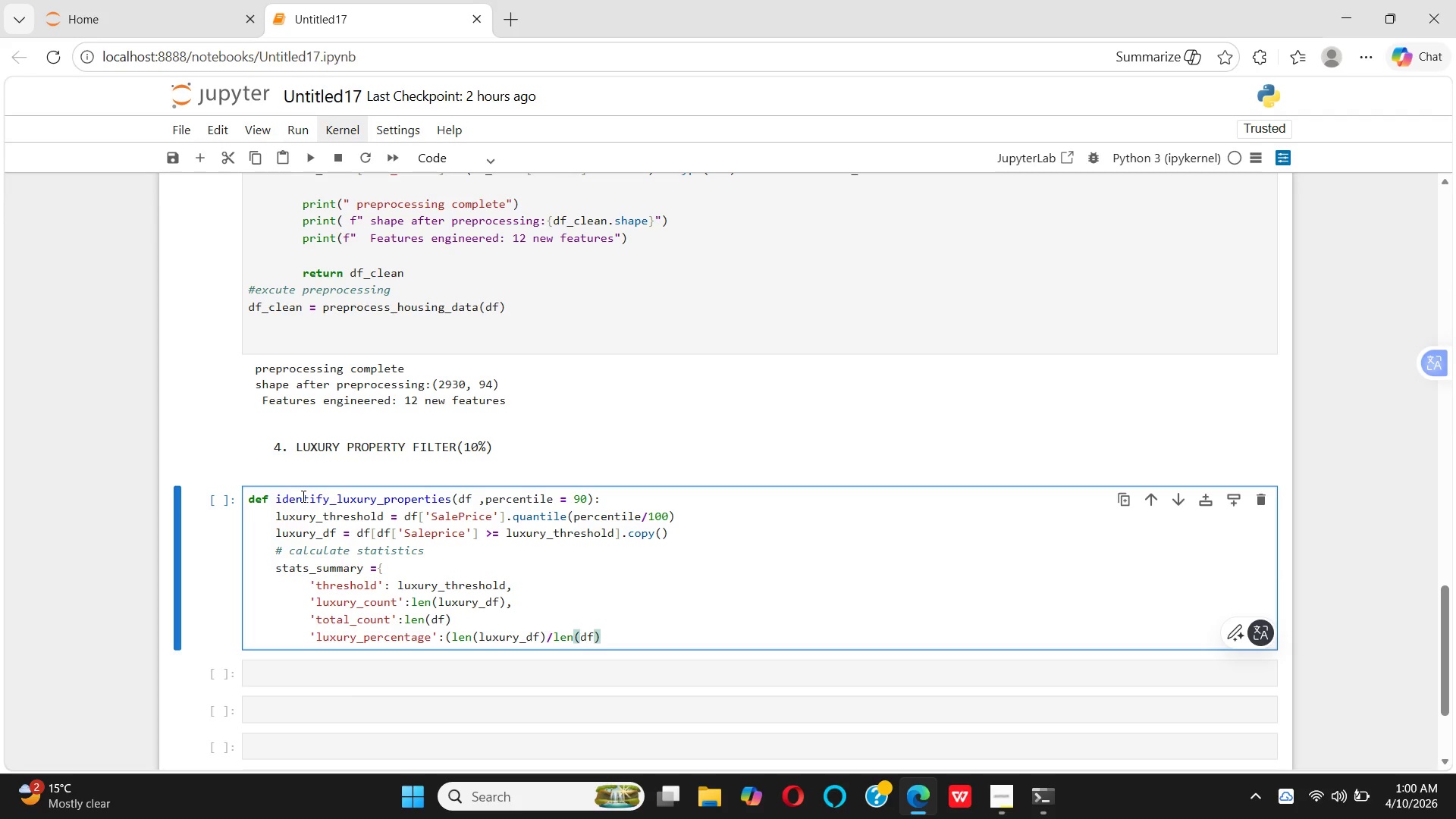 
type()*100,)
 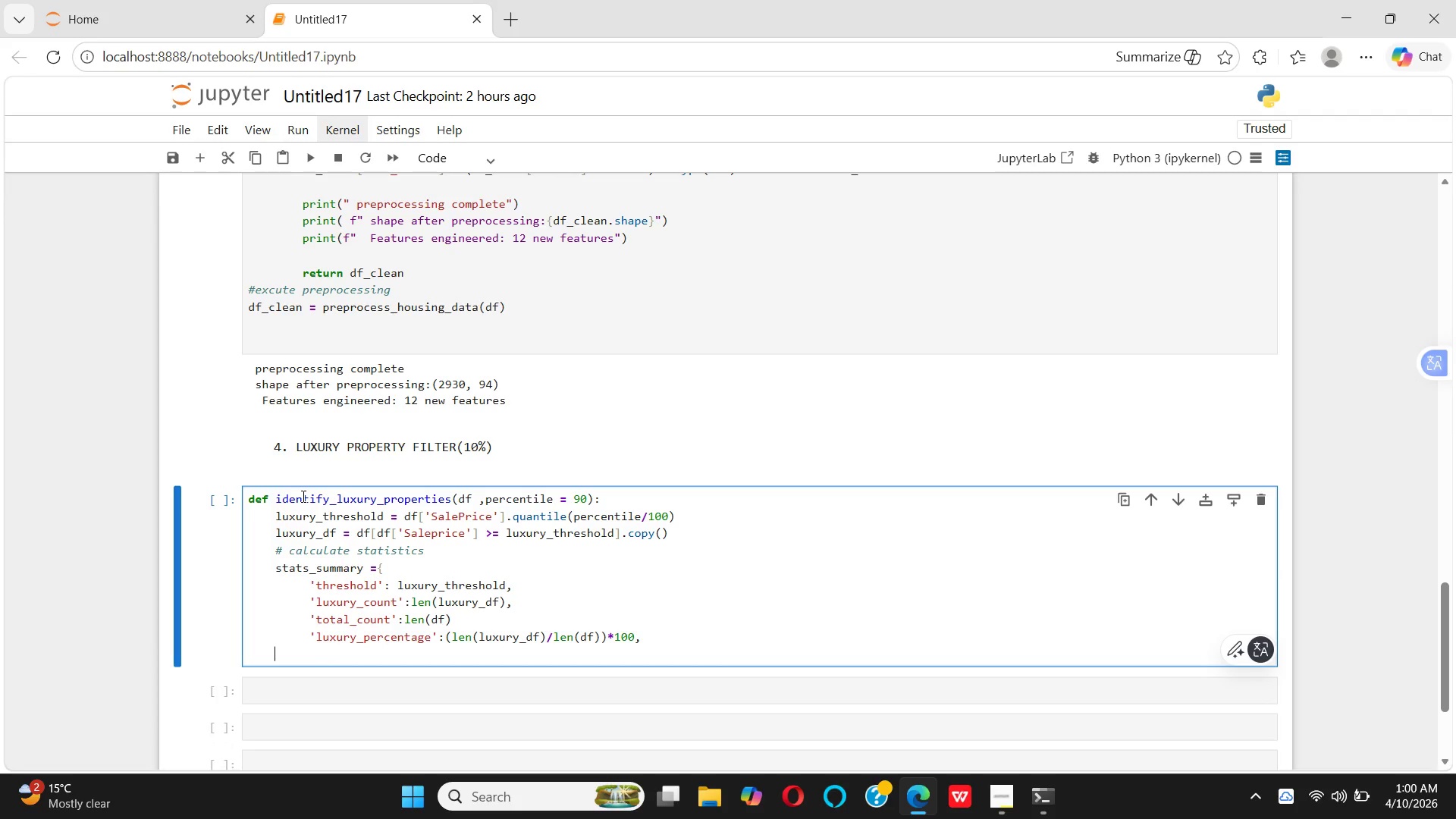 
 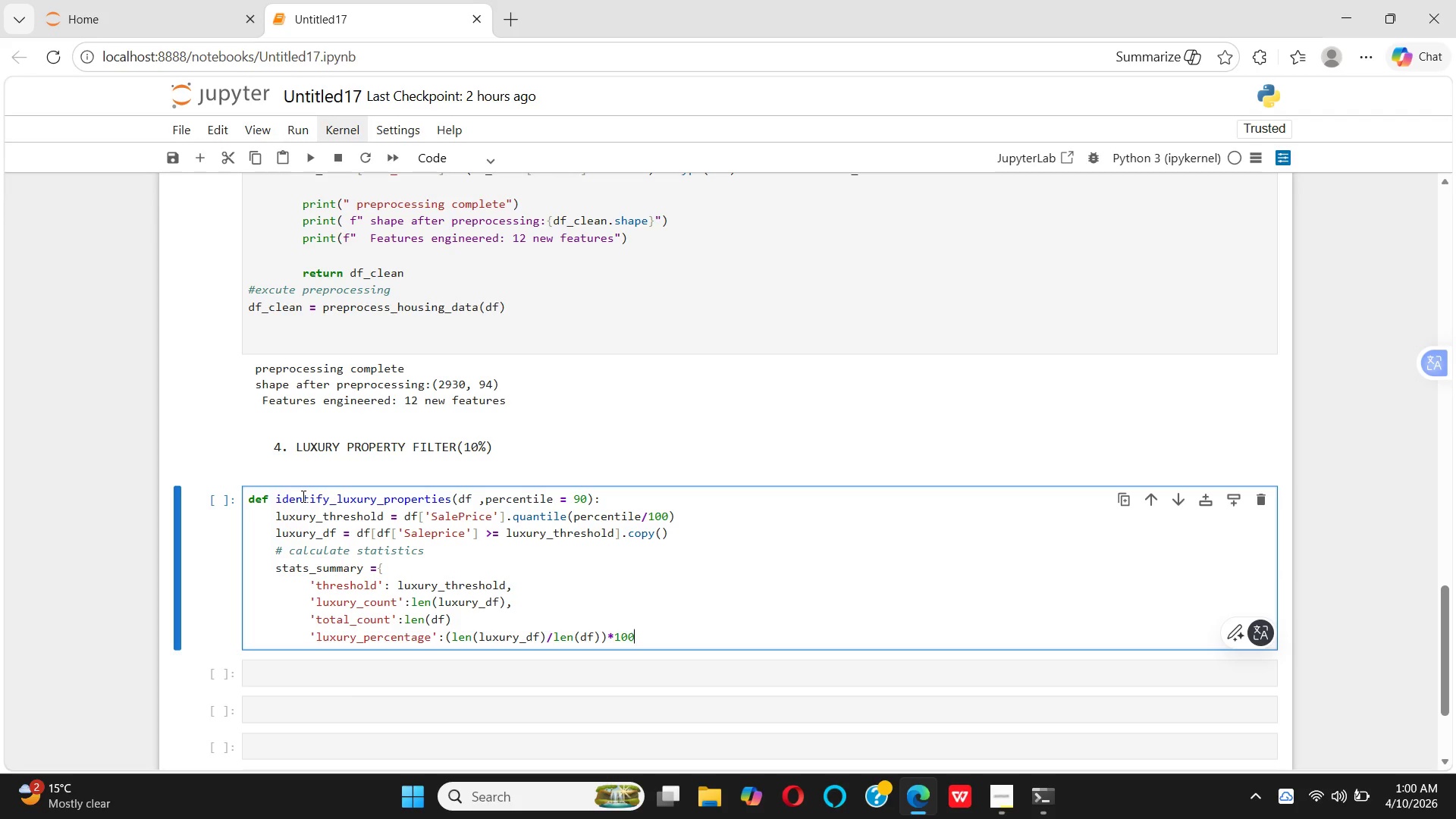 
key(Enter)
 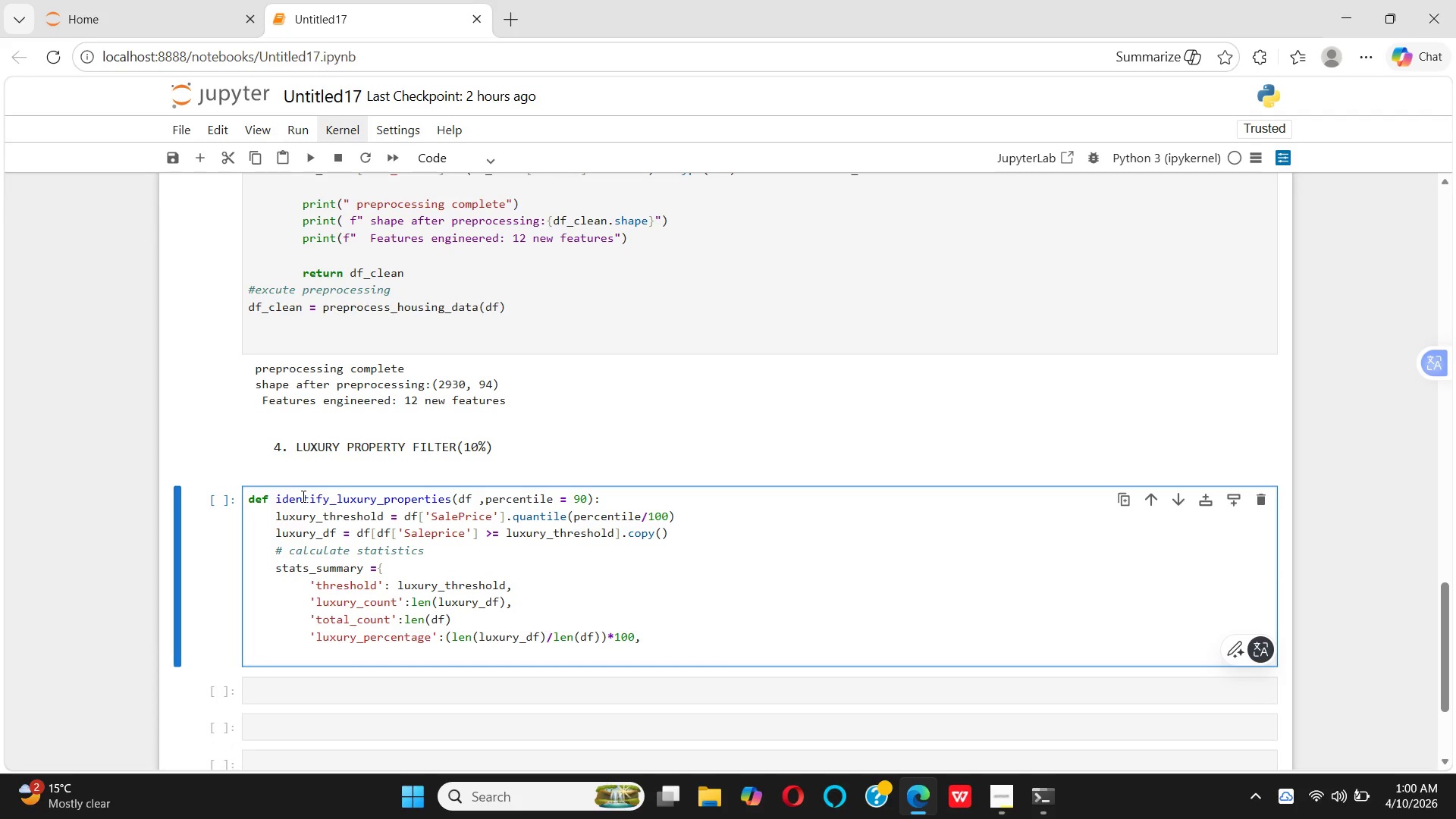 
type(      ')
key(Backspace)
key(Backspace)
type( 'luxurt)
key(Backspace)
type(y_mean_price)
 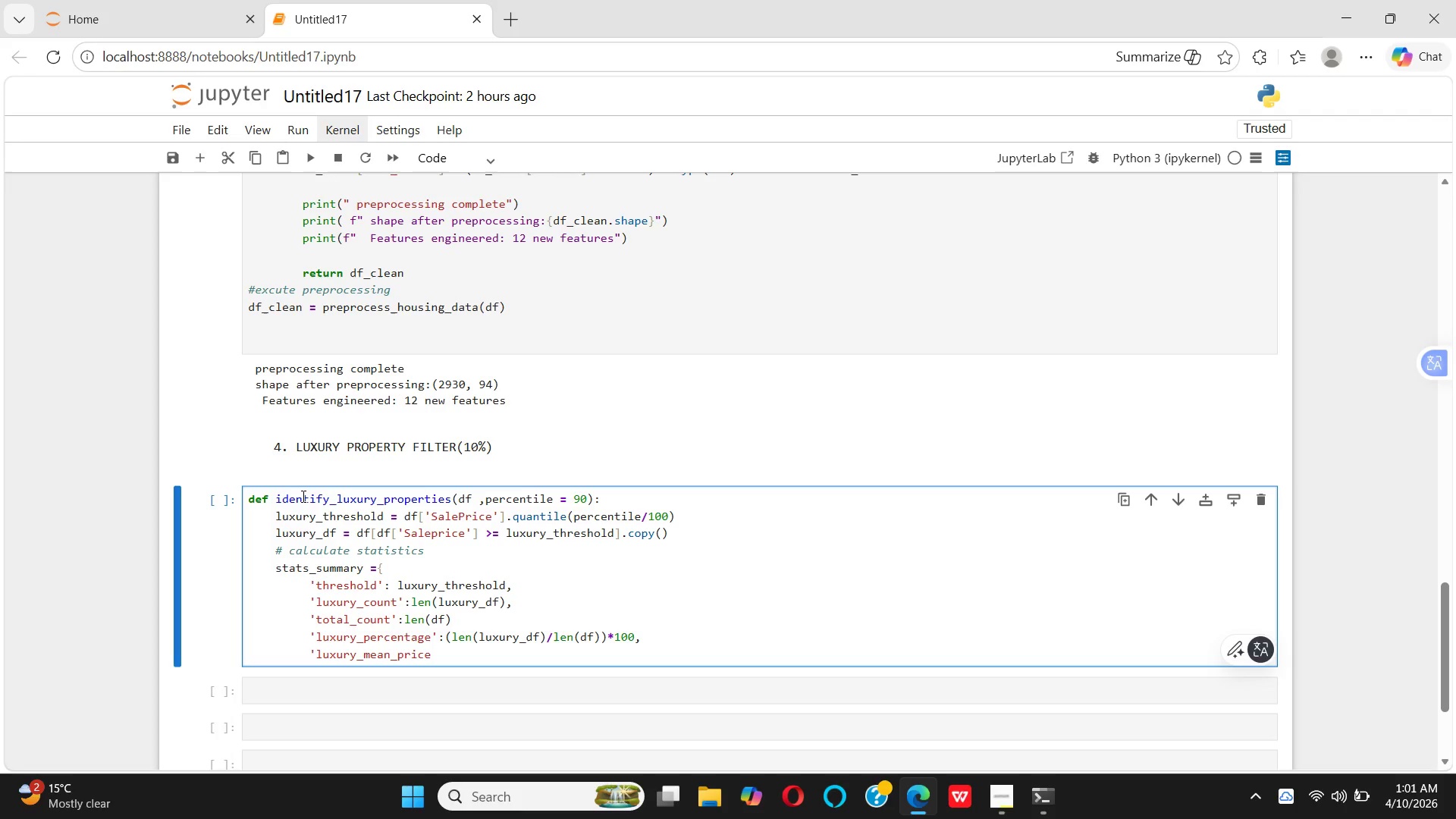 
key(Quote)
 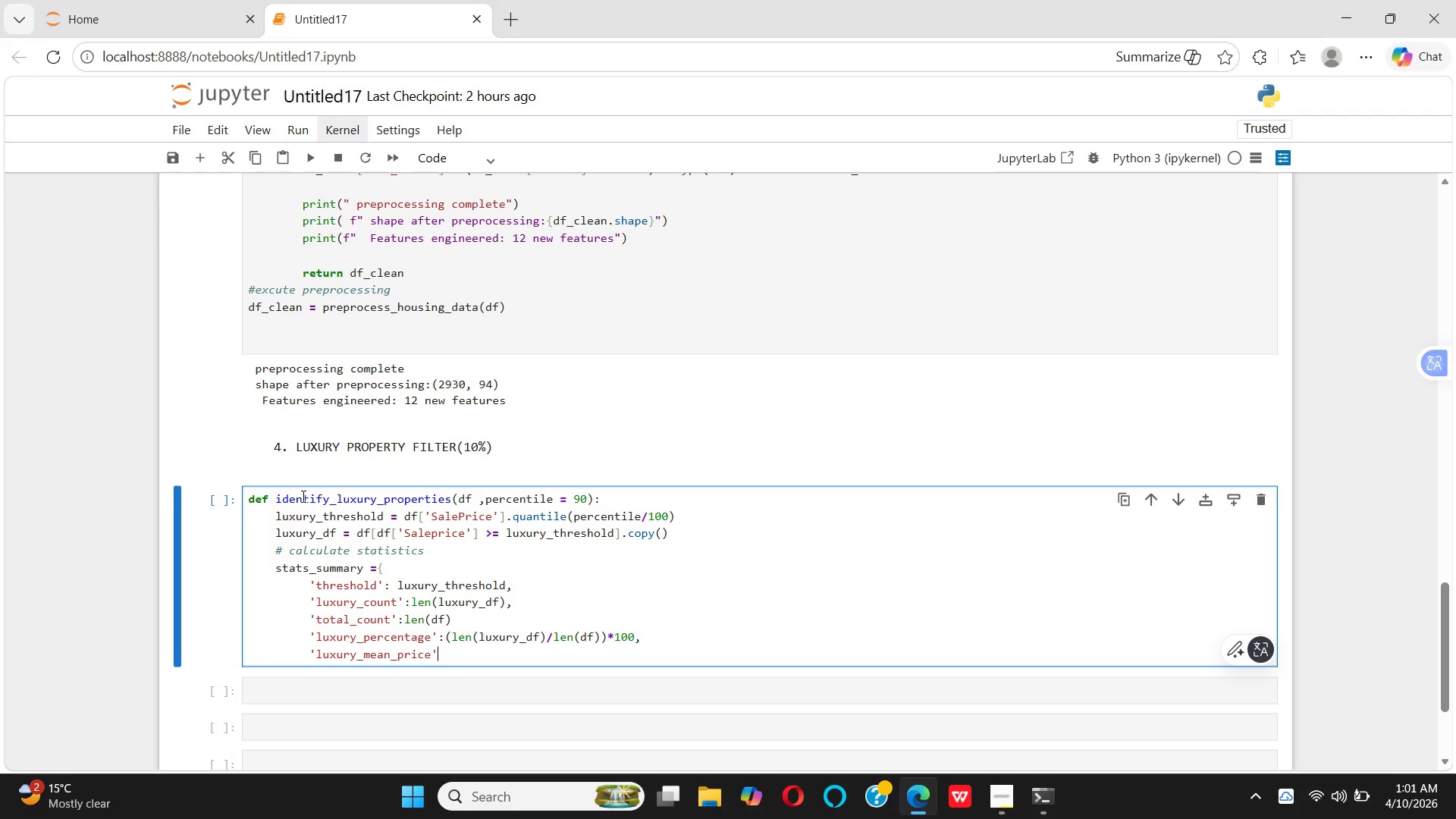 
key(Shift+Semicolon)
 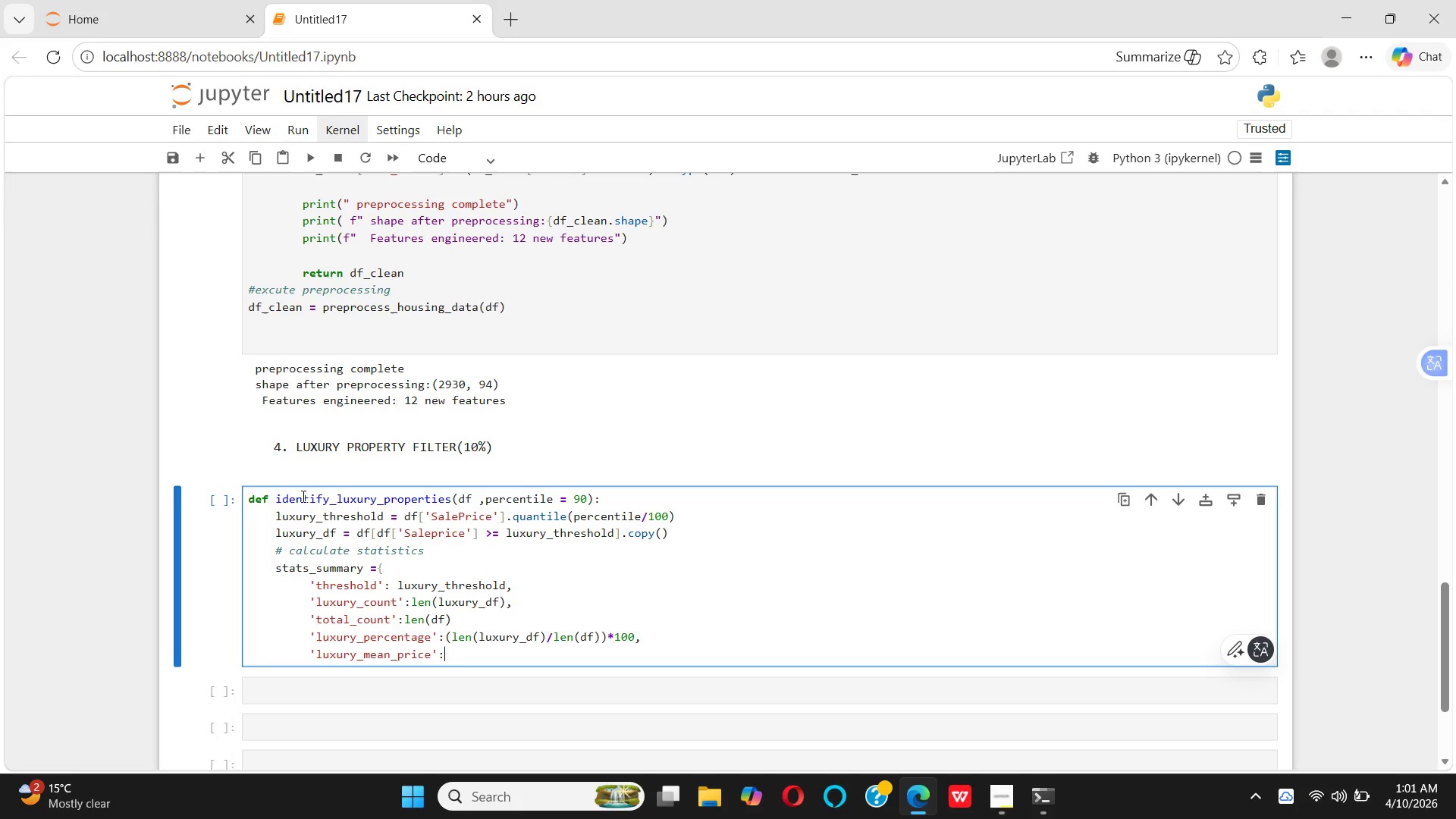 
wait(9.94)
 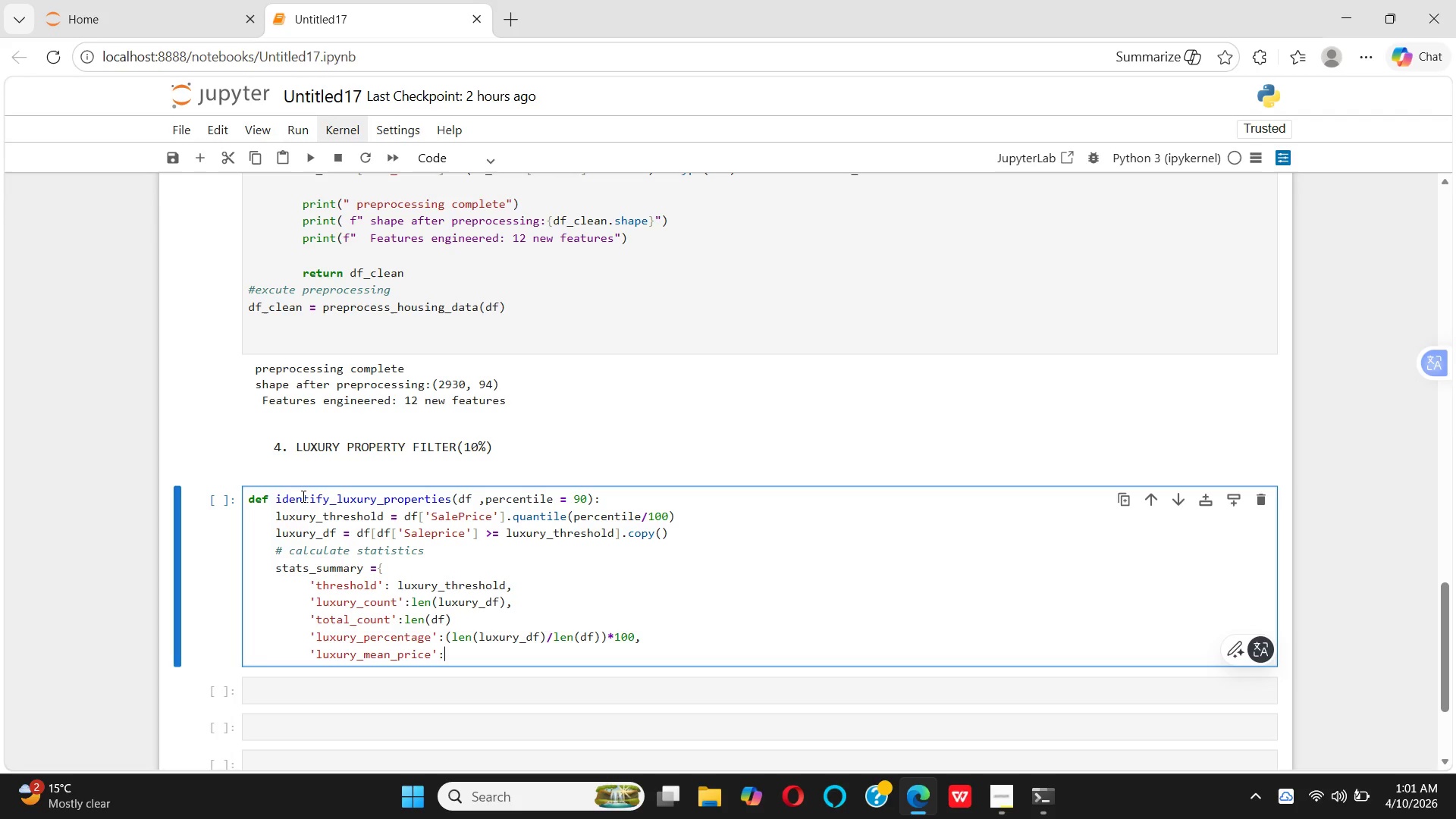 
type(luxurt)
key(Backspace)
type(y_df[])
 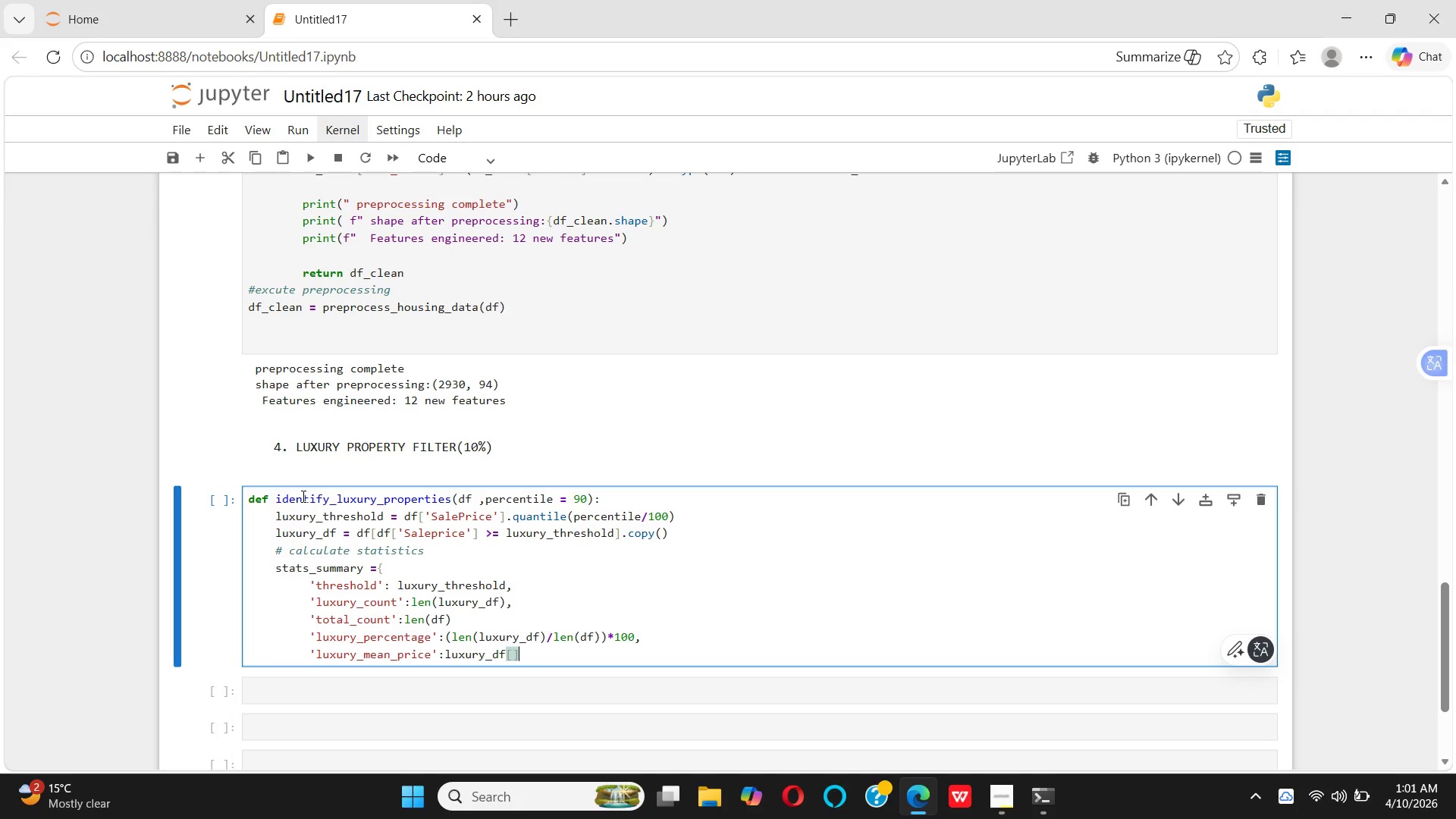 
key(ArrowLeft)
 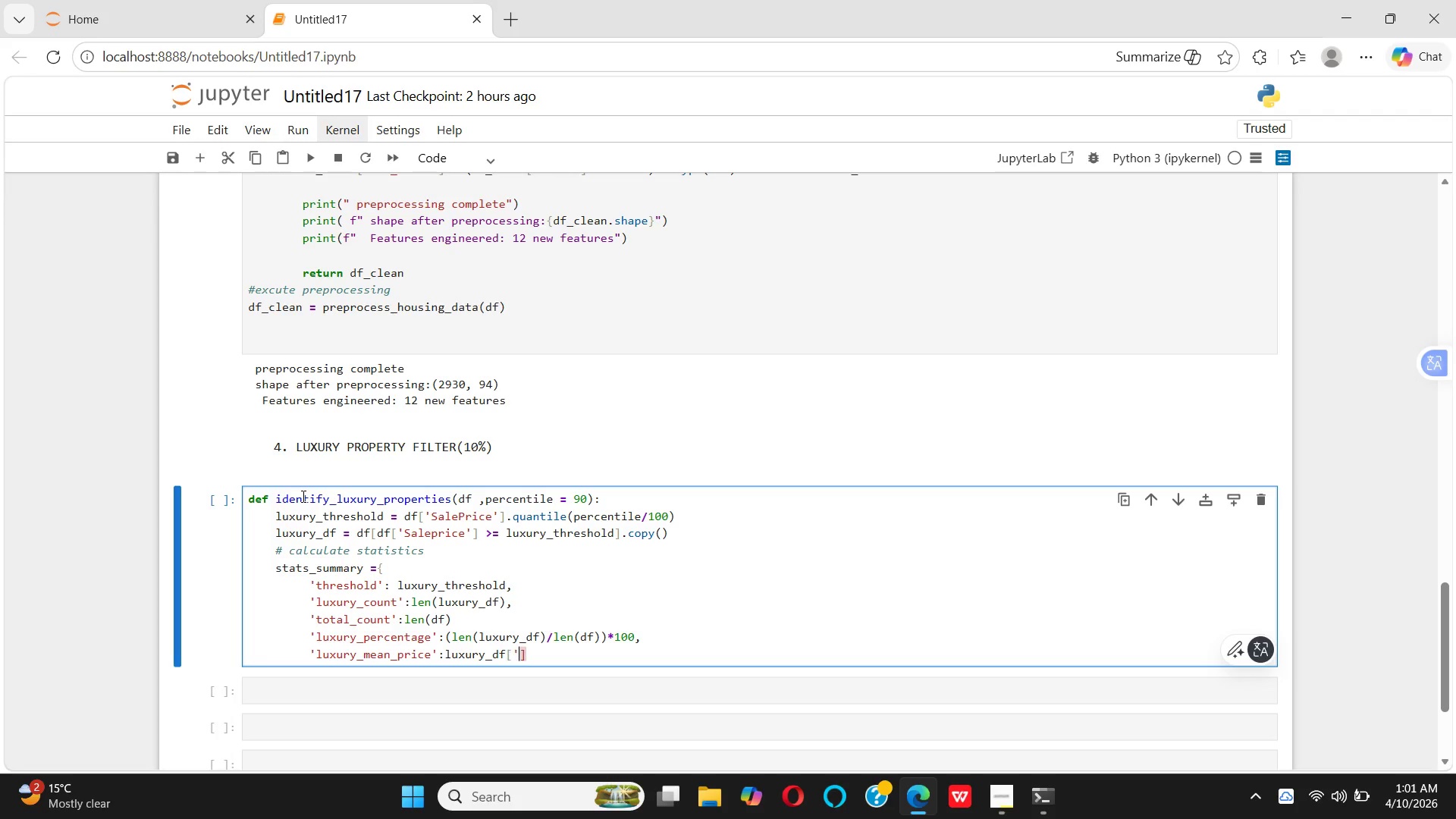 
key(Quote)
 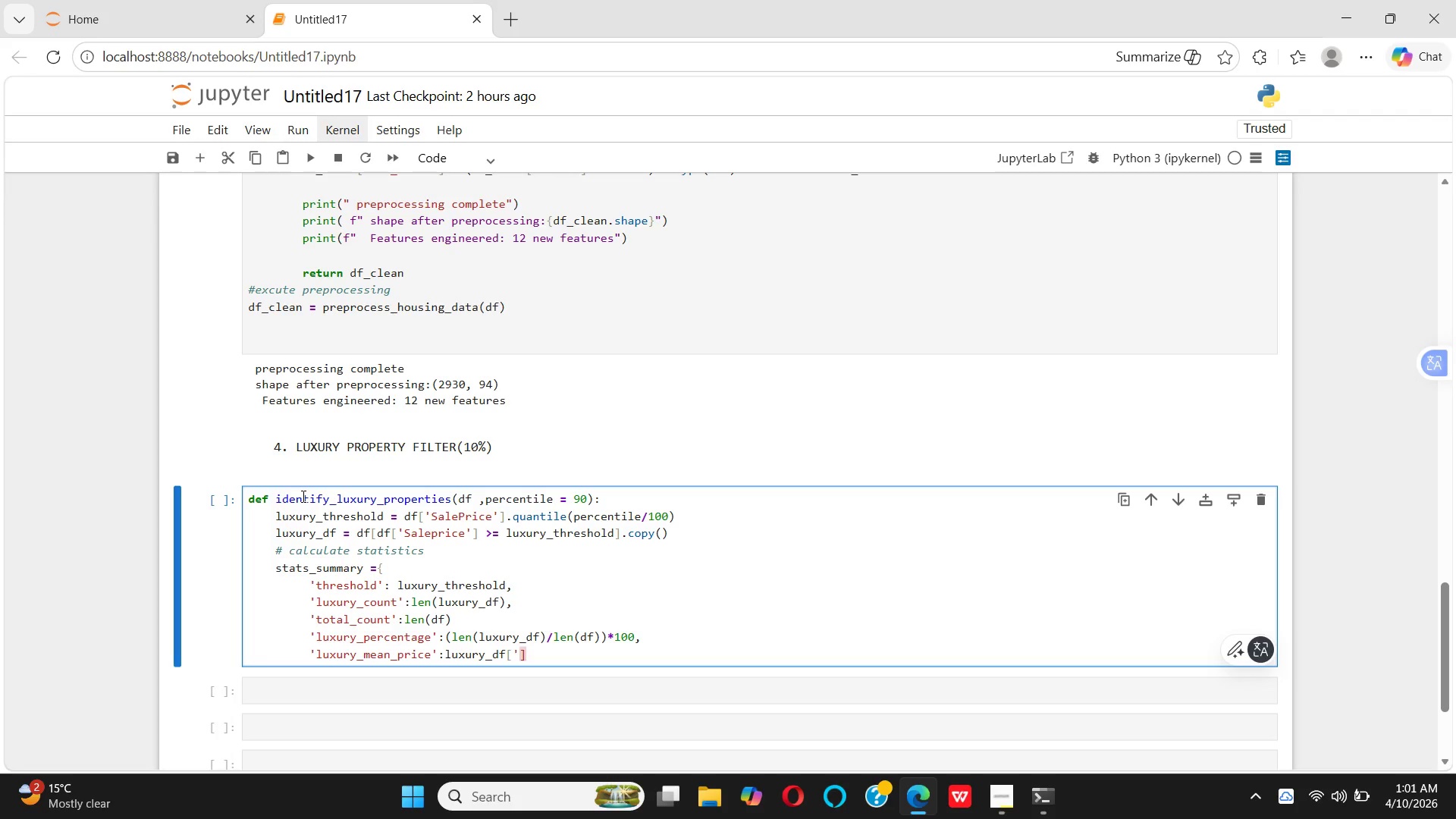 
key(Quote)
 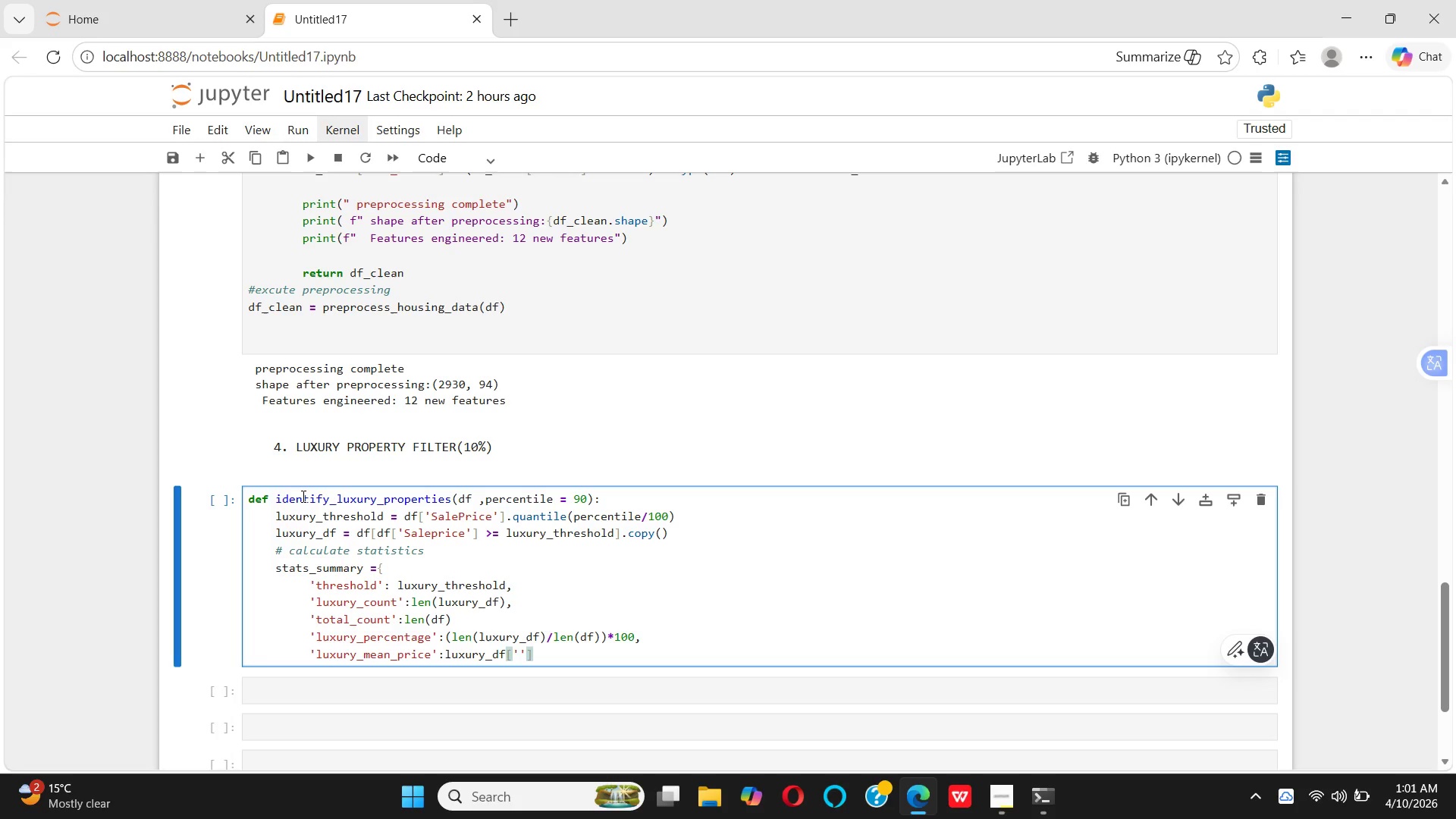 
key(ArrowLeft)
 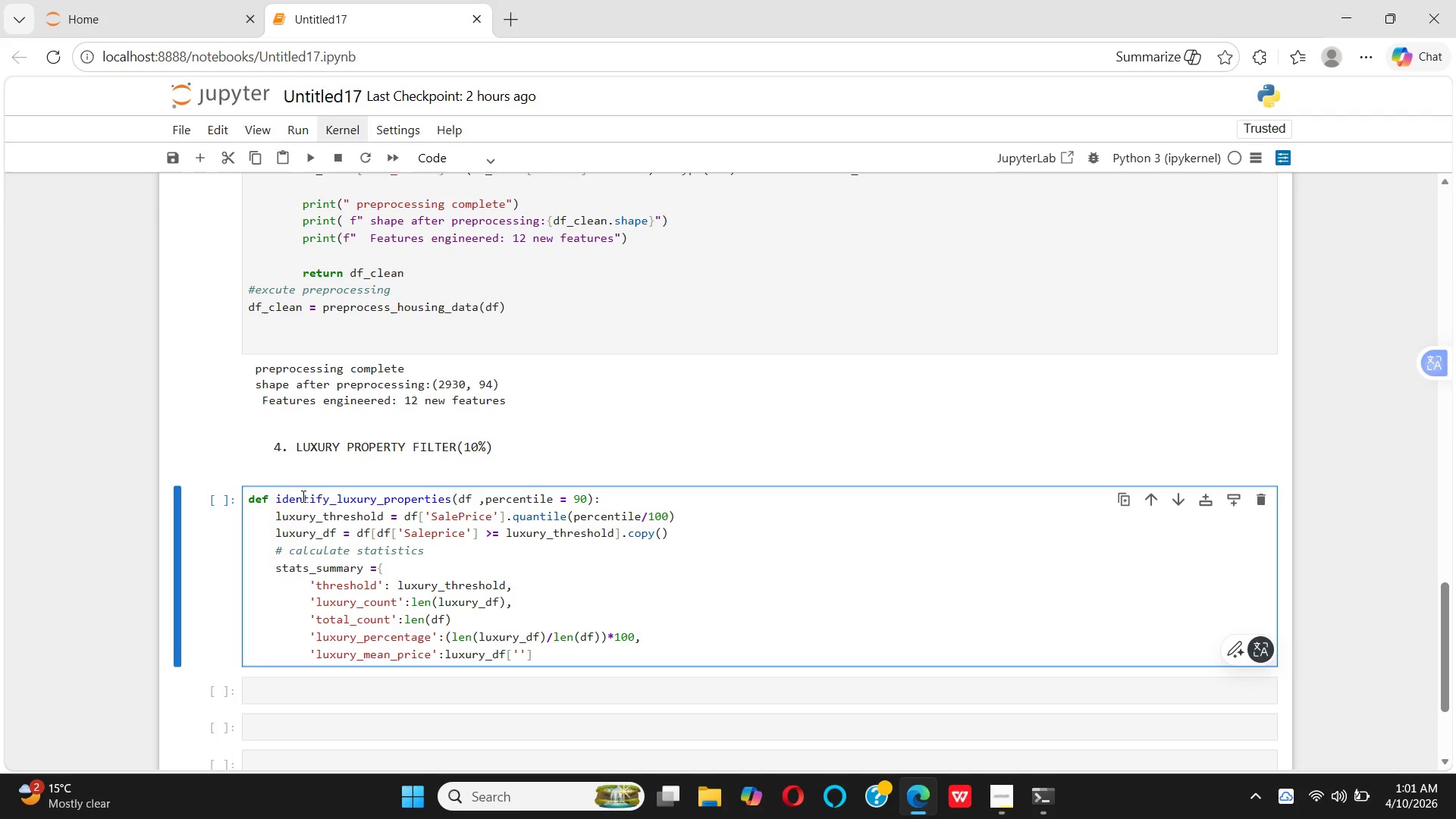 
type(SalePrice)
 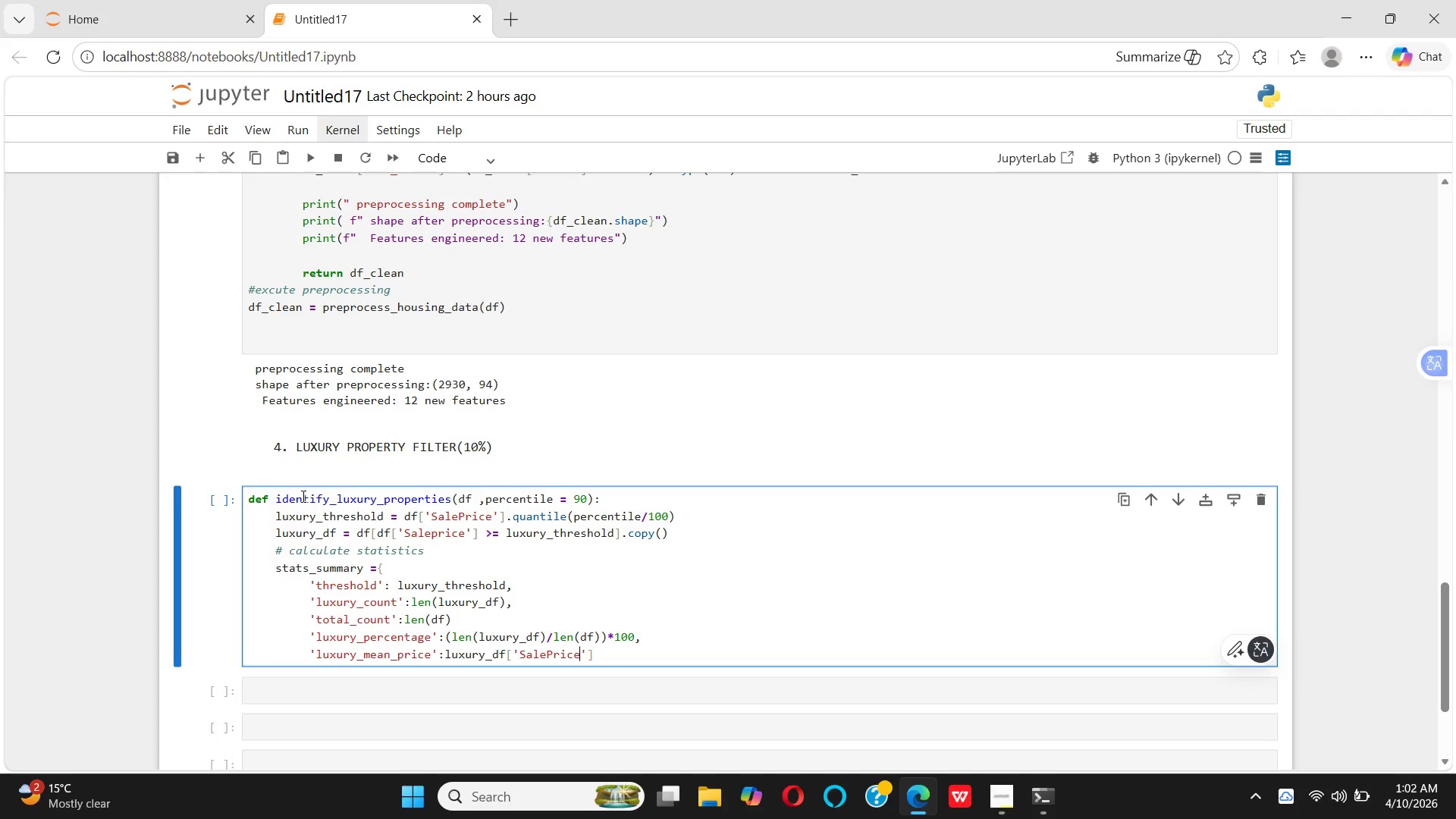 
key(ArrowRight)
 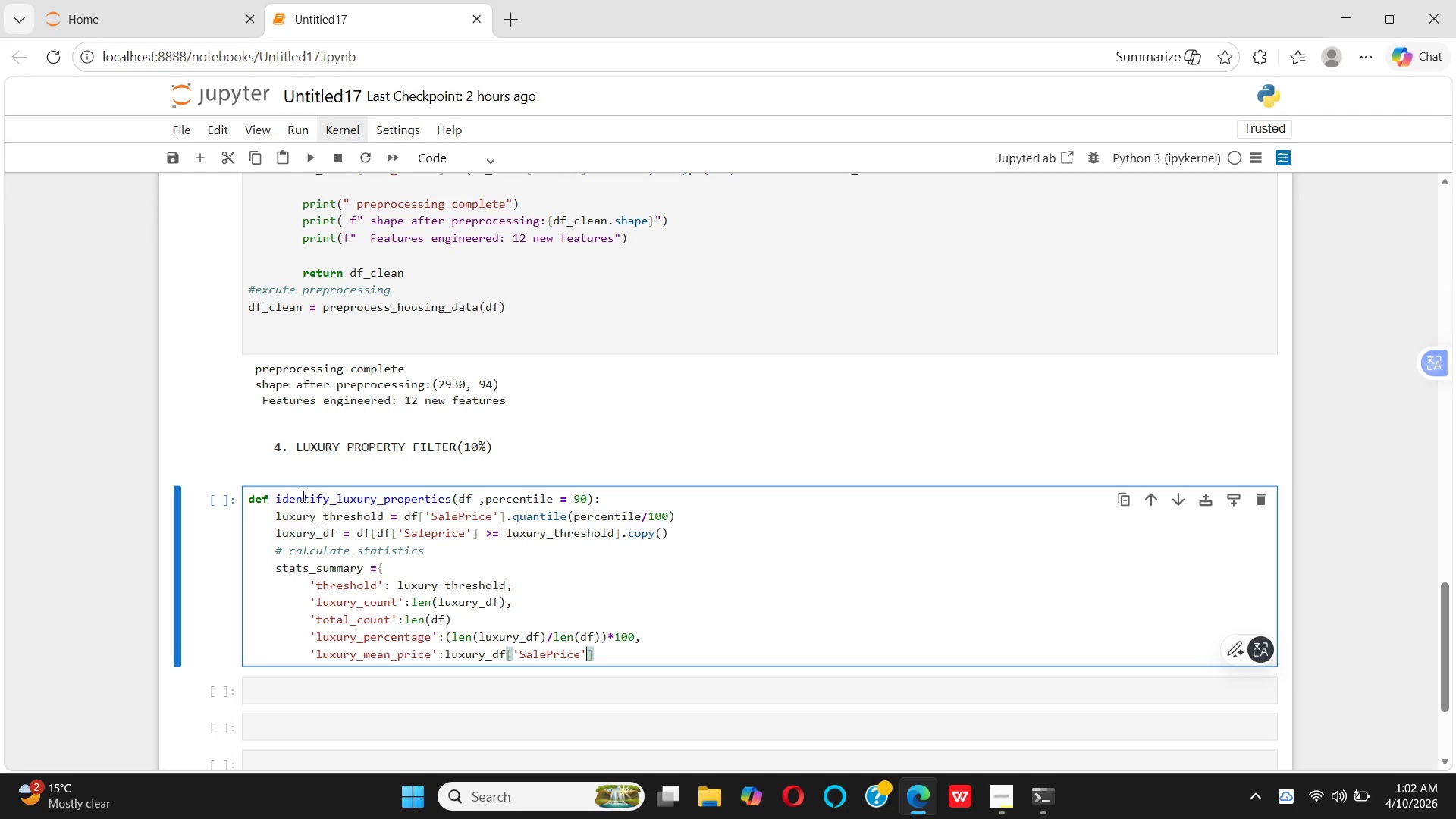 
key(ArrowRight)
 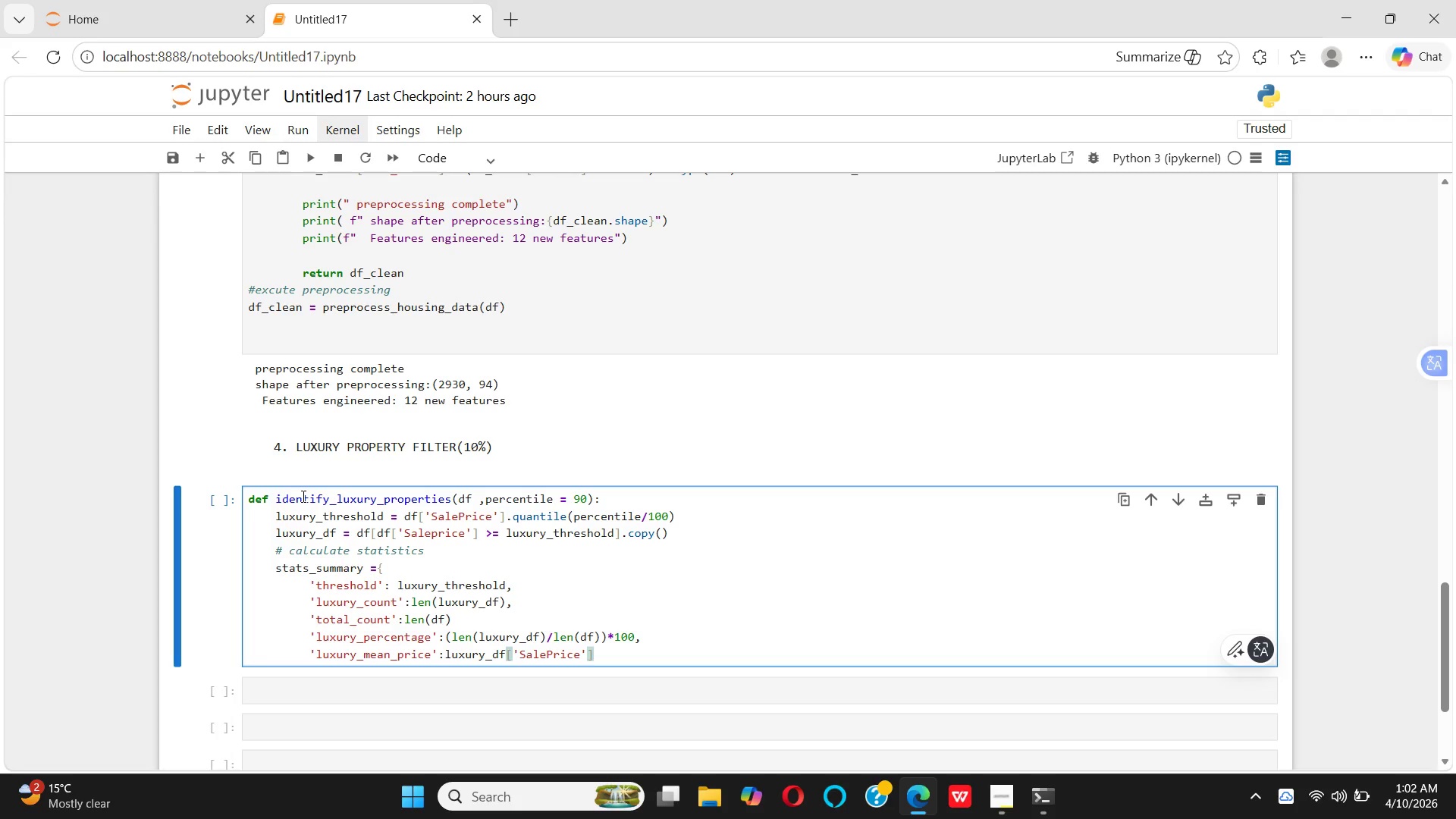 
type(.mean(),)
 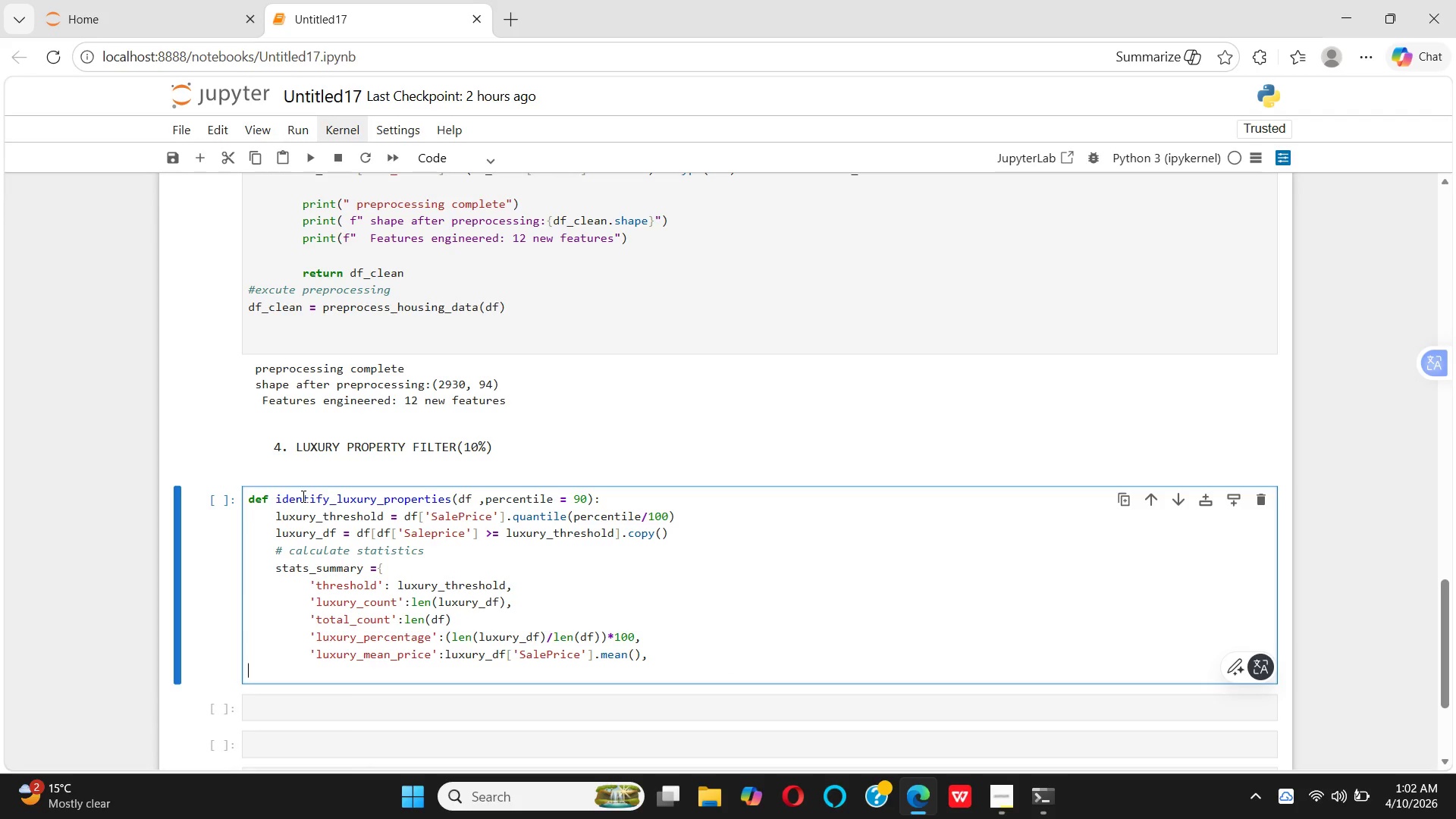 
 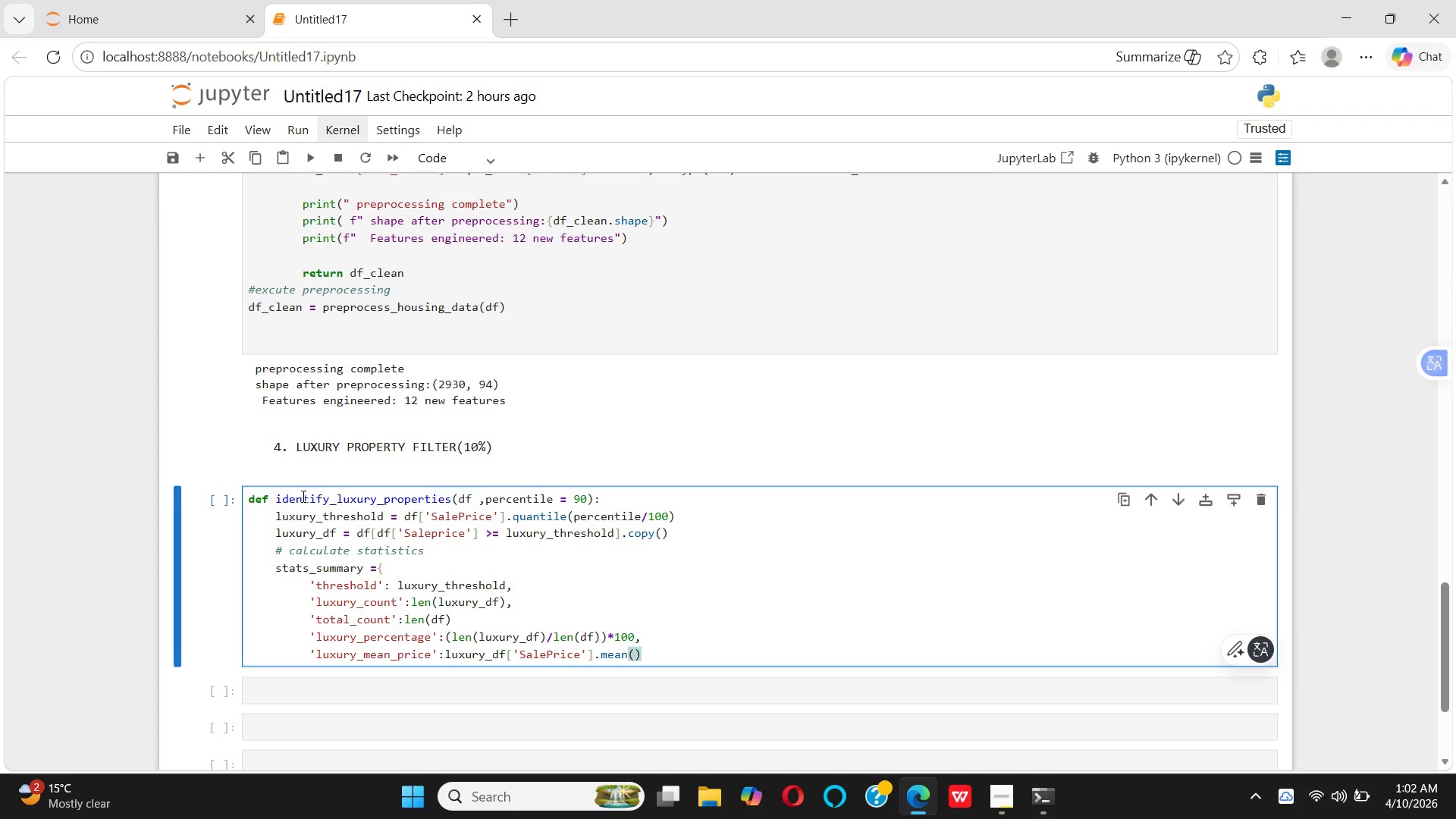 
key(Enter)
 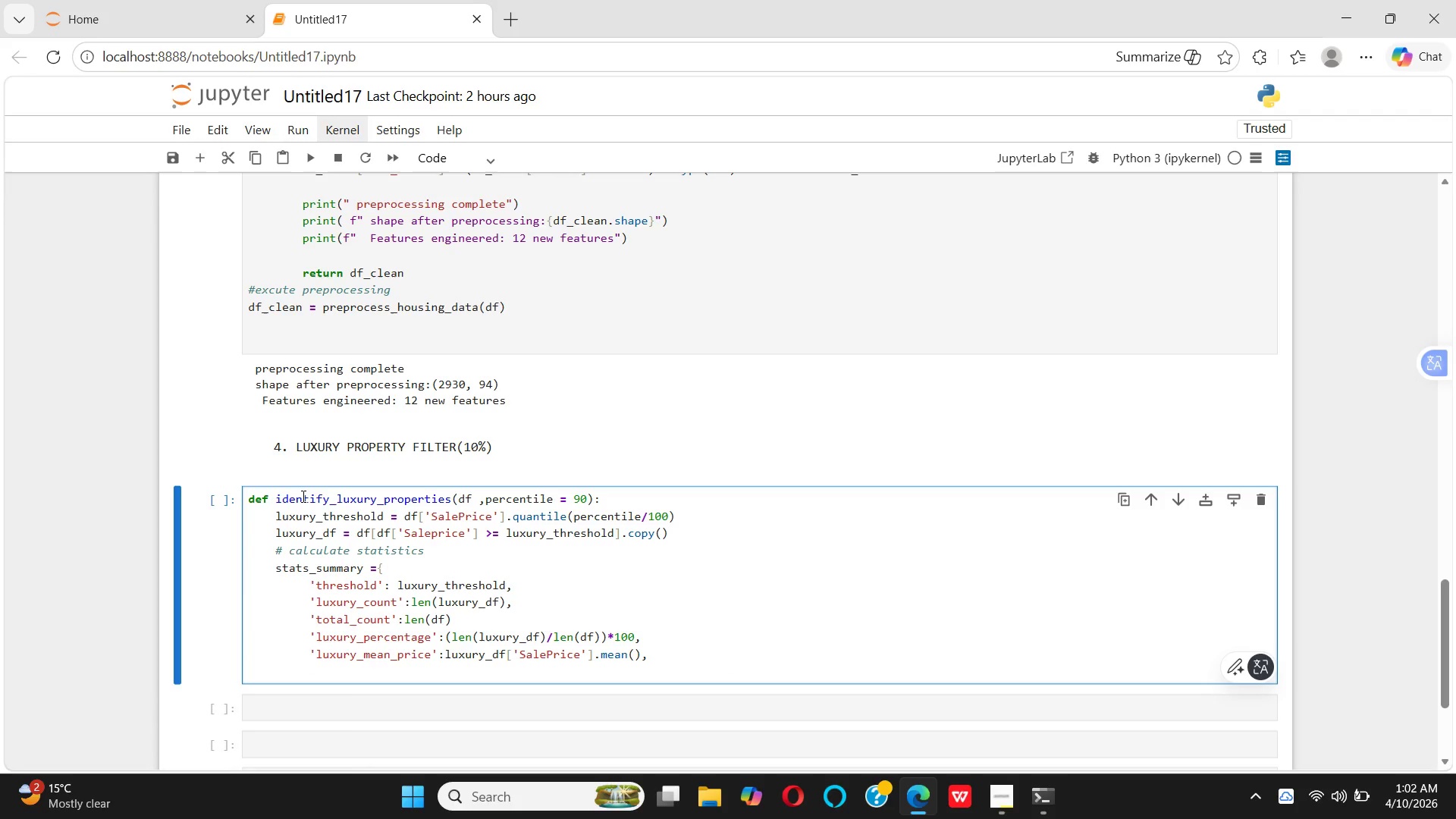 
type(         'luxury_median_price)
 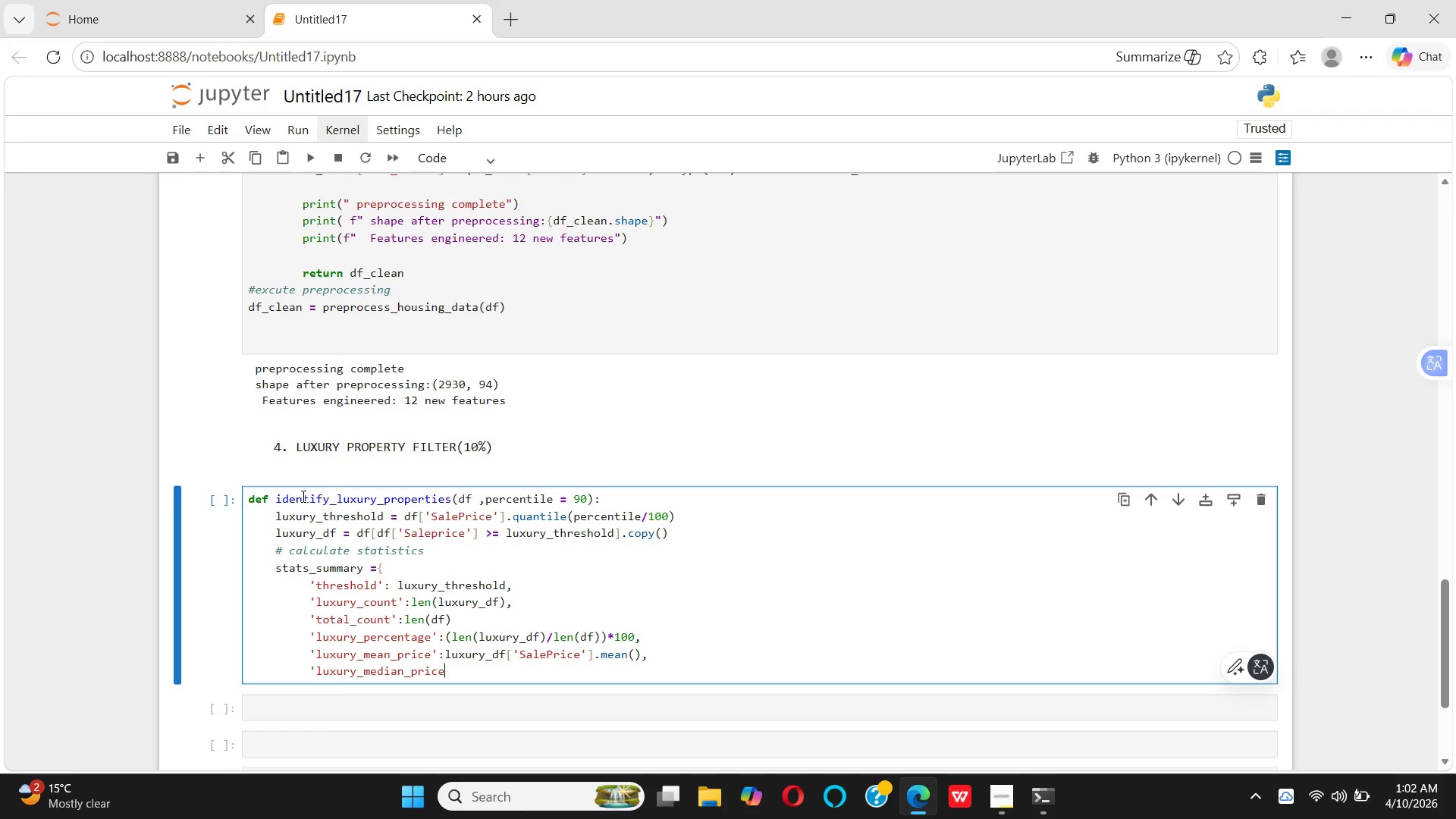 
key(Quote)
 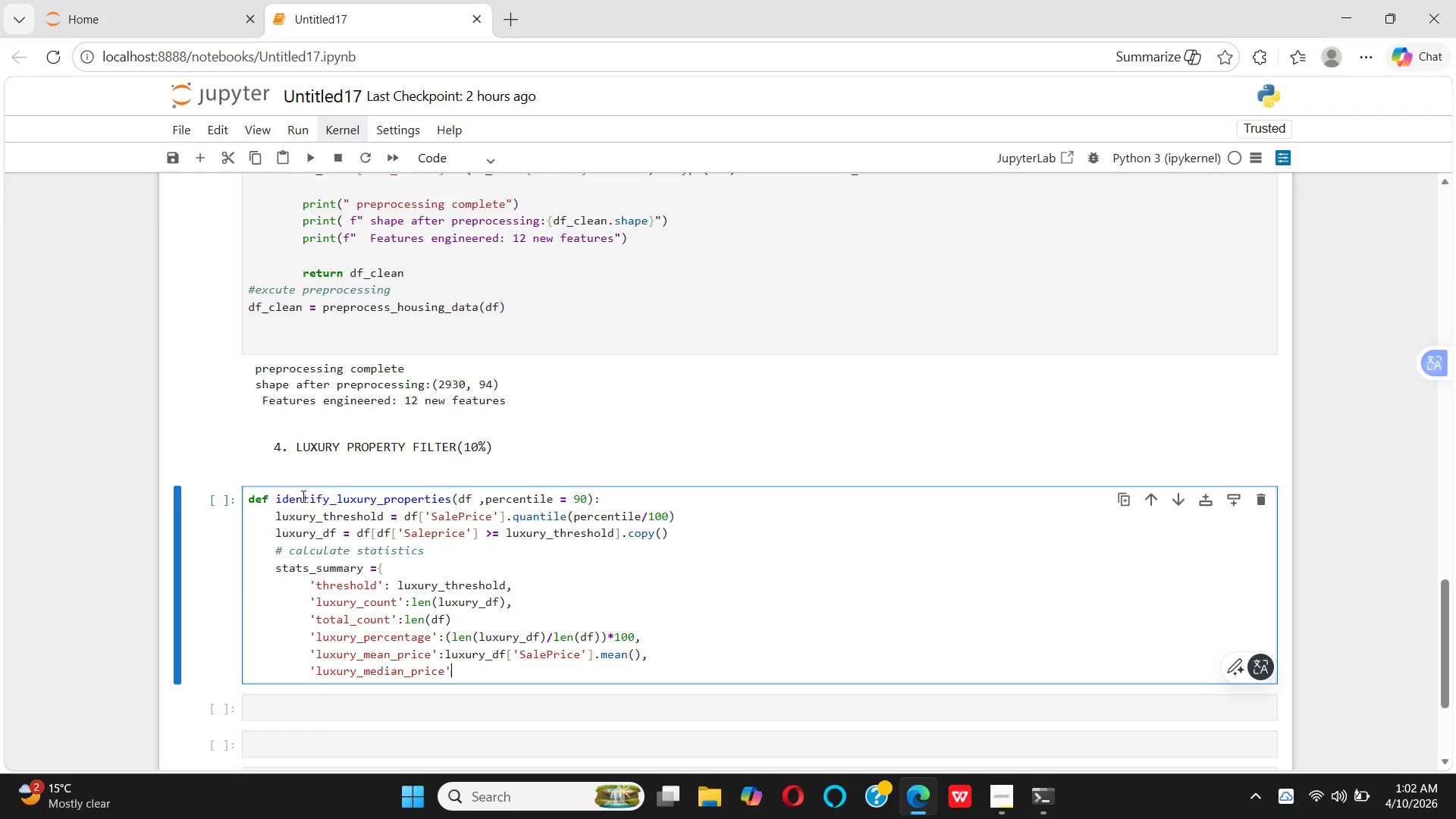 
key(Shift+Semicolon)
 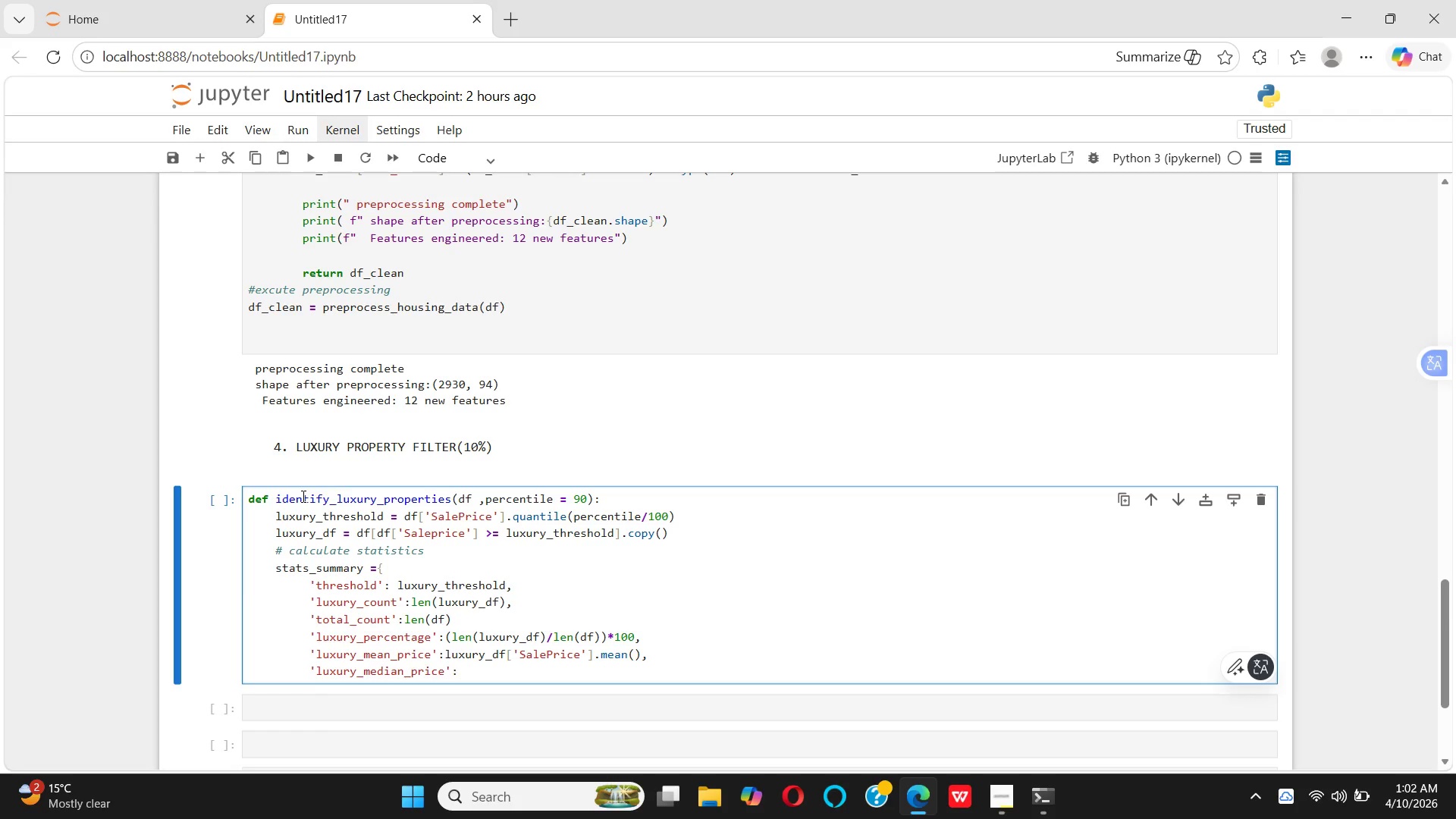 
wait(5.53)
 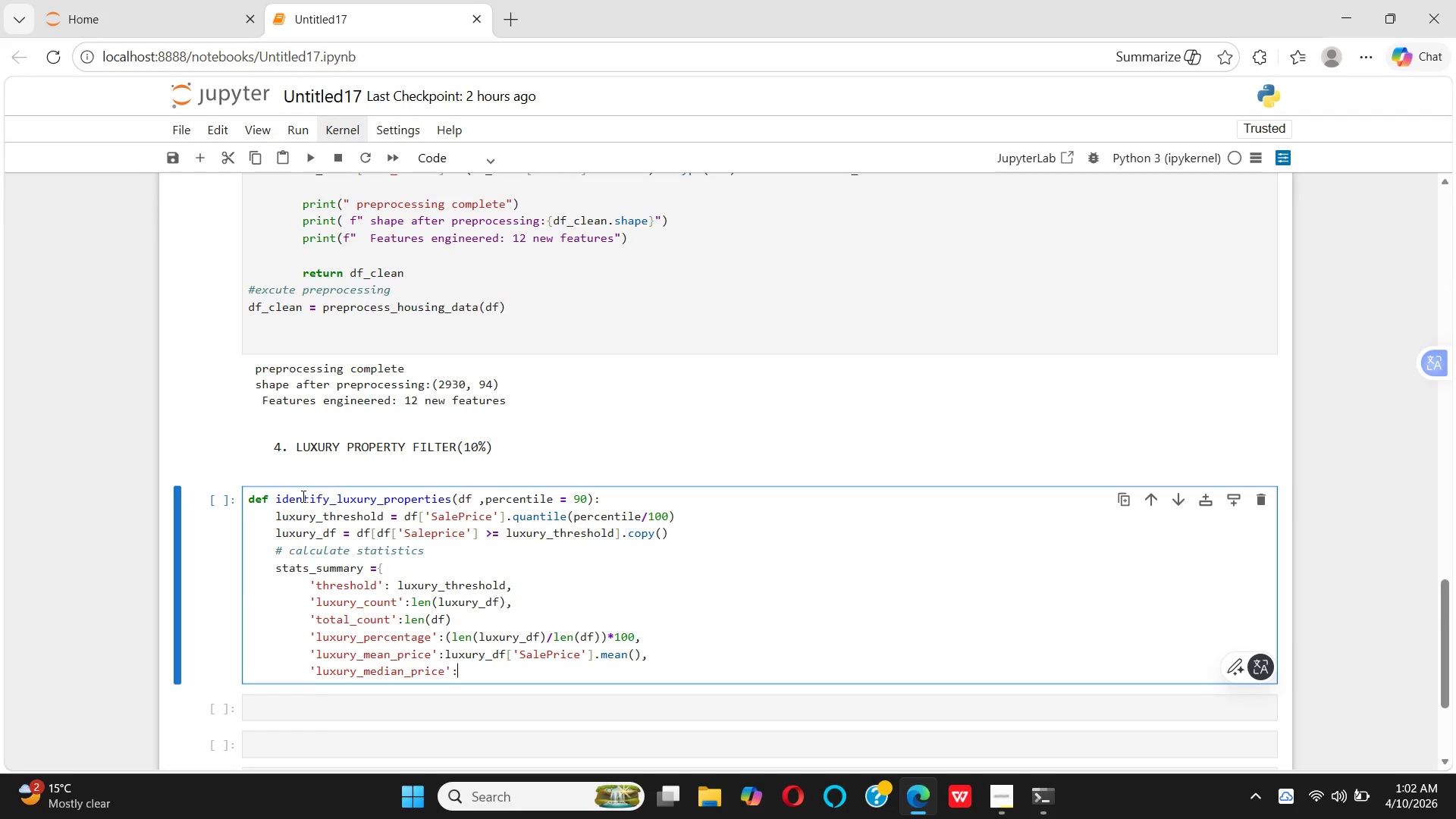 
type(luxury_df[])
 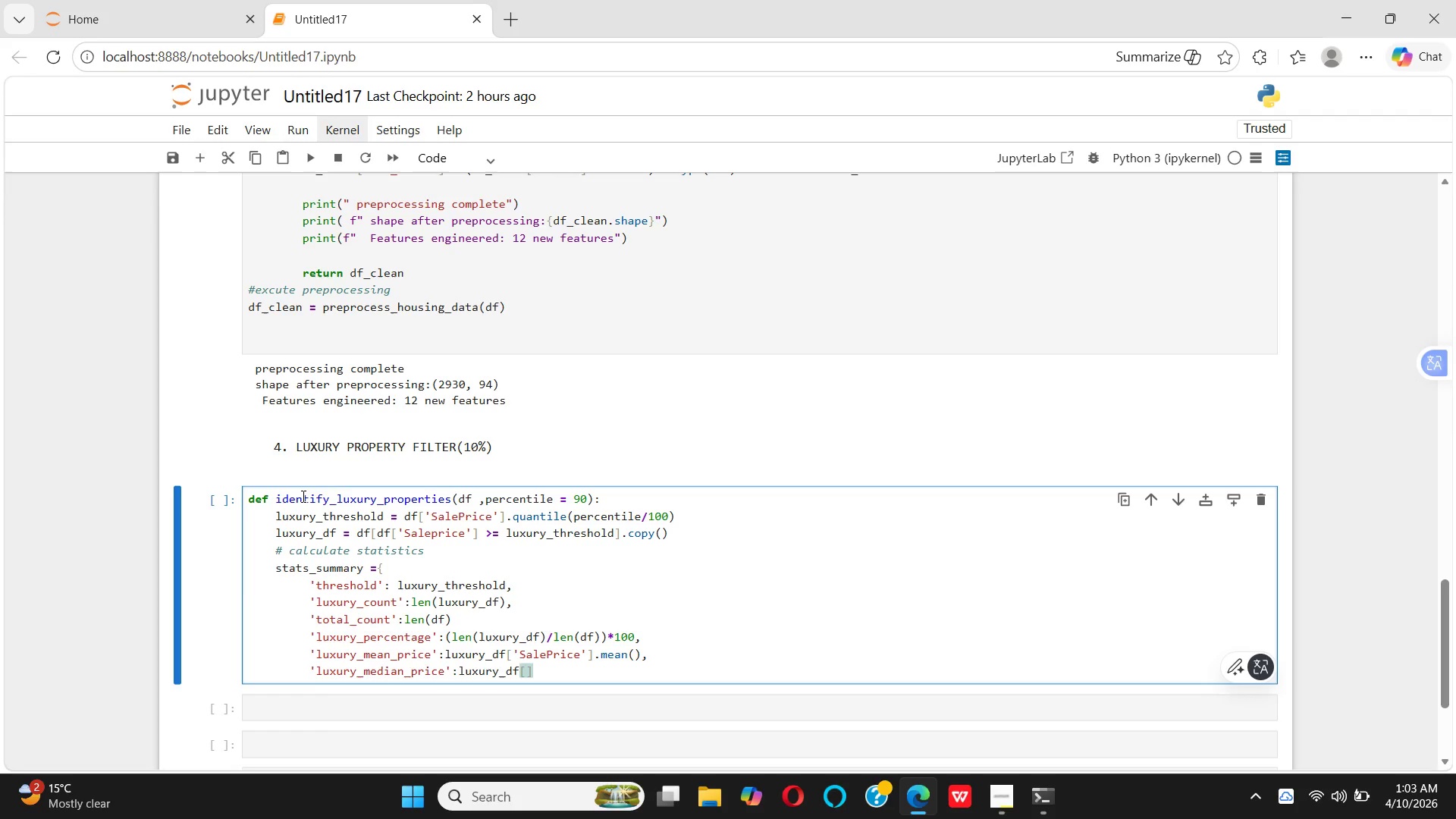 
key(ArrowLeft)
 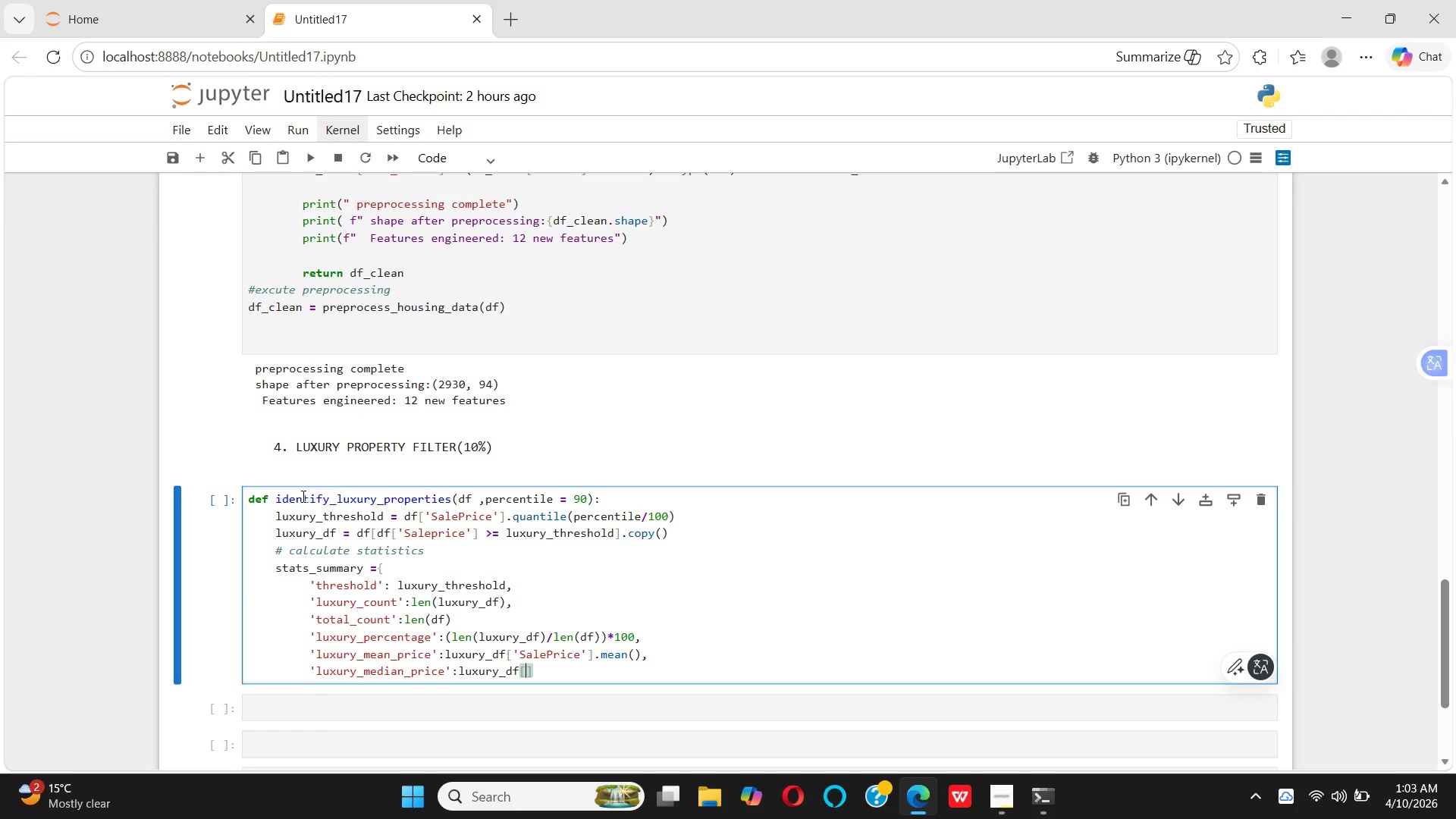 
key(CapsLock)
 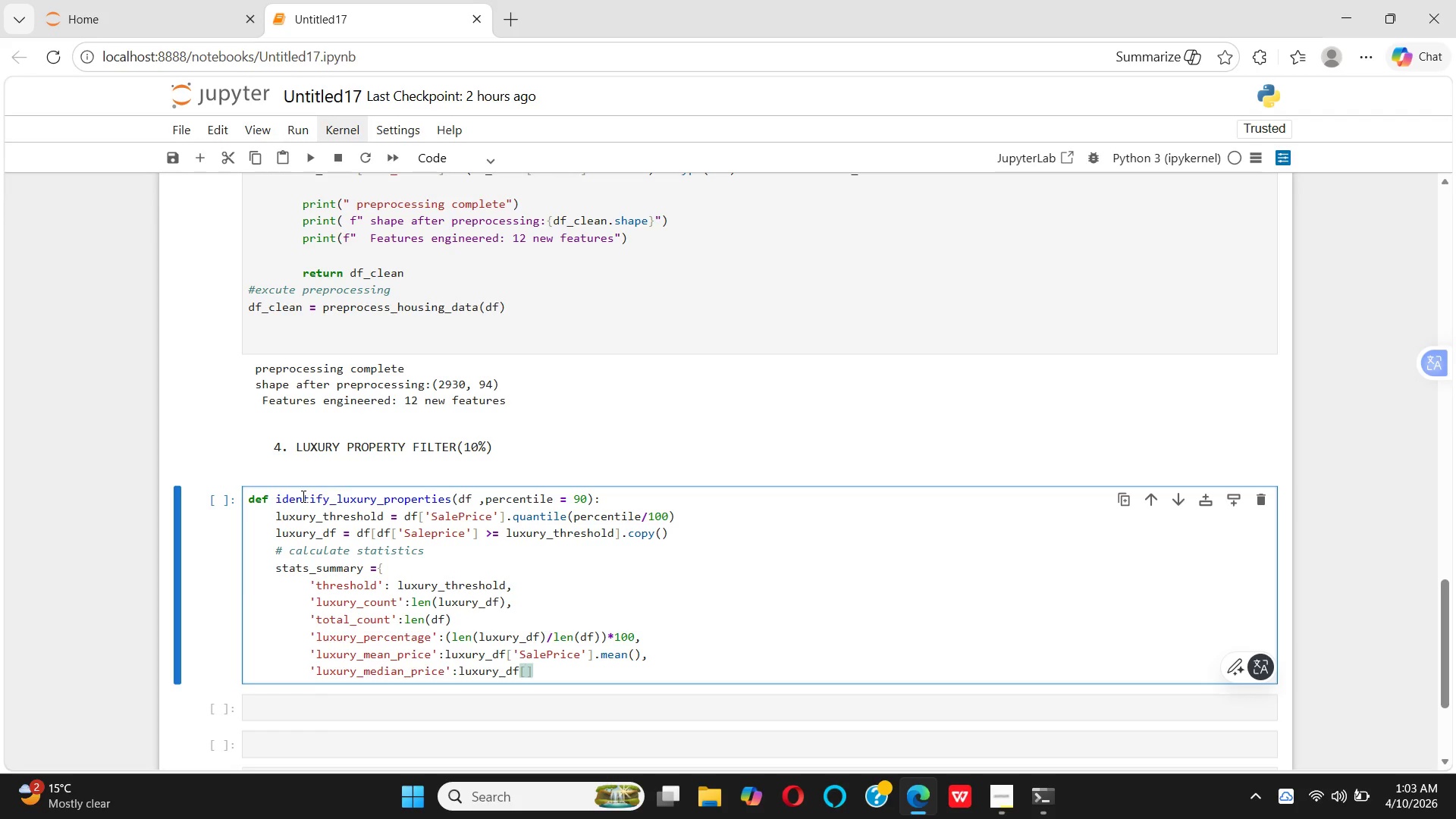 
key(S)
 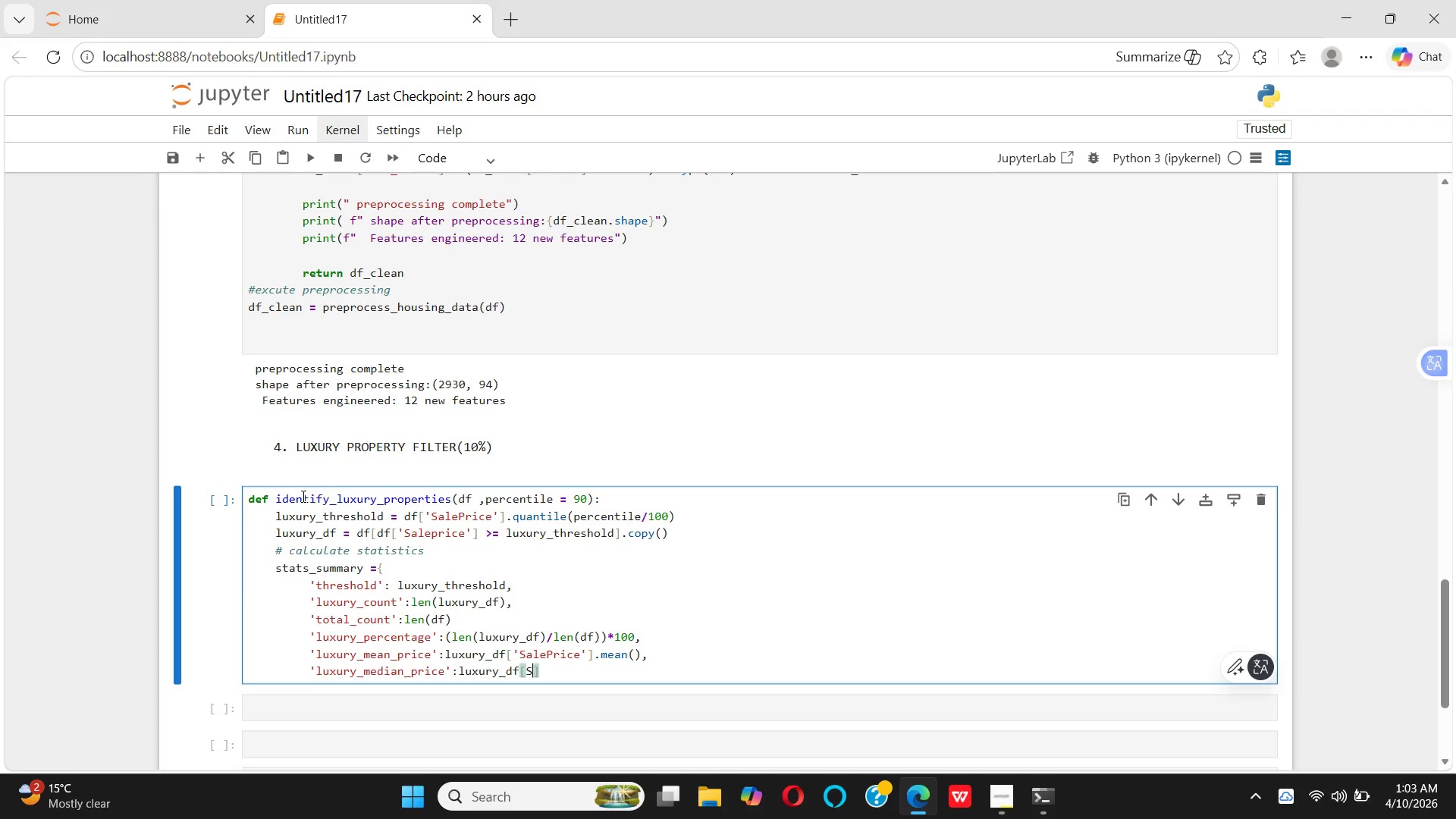 
key(ArrowLeft)
 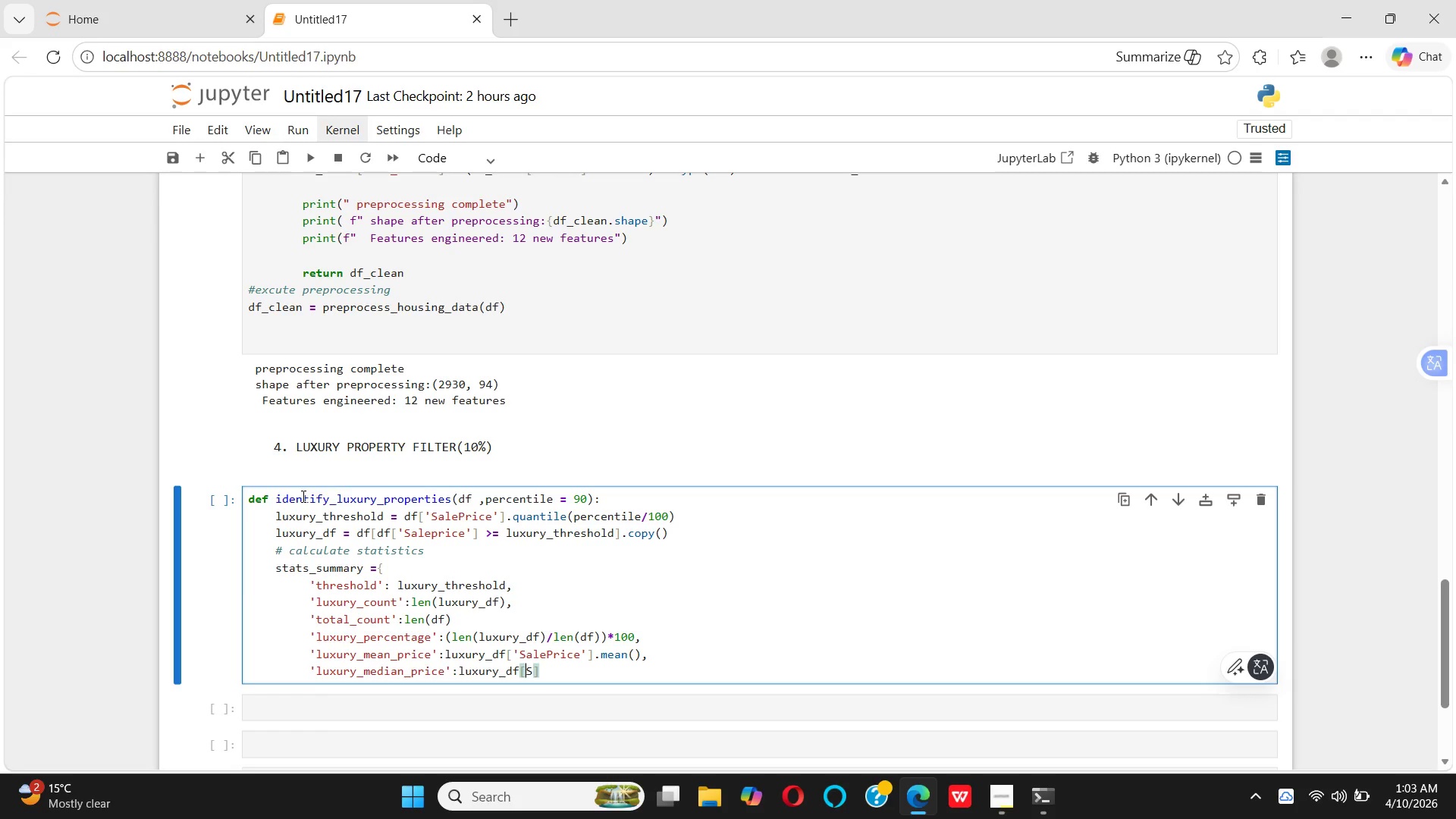 
key(Quote)
 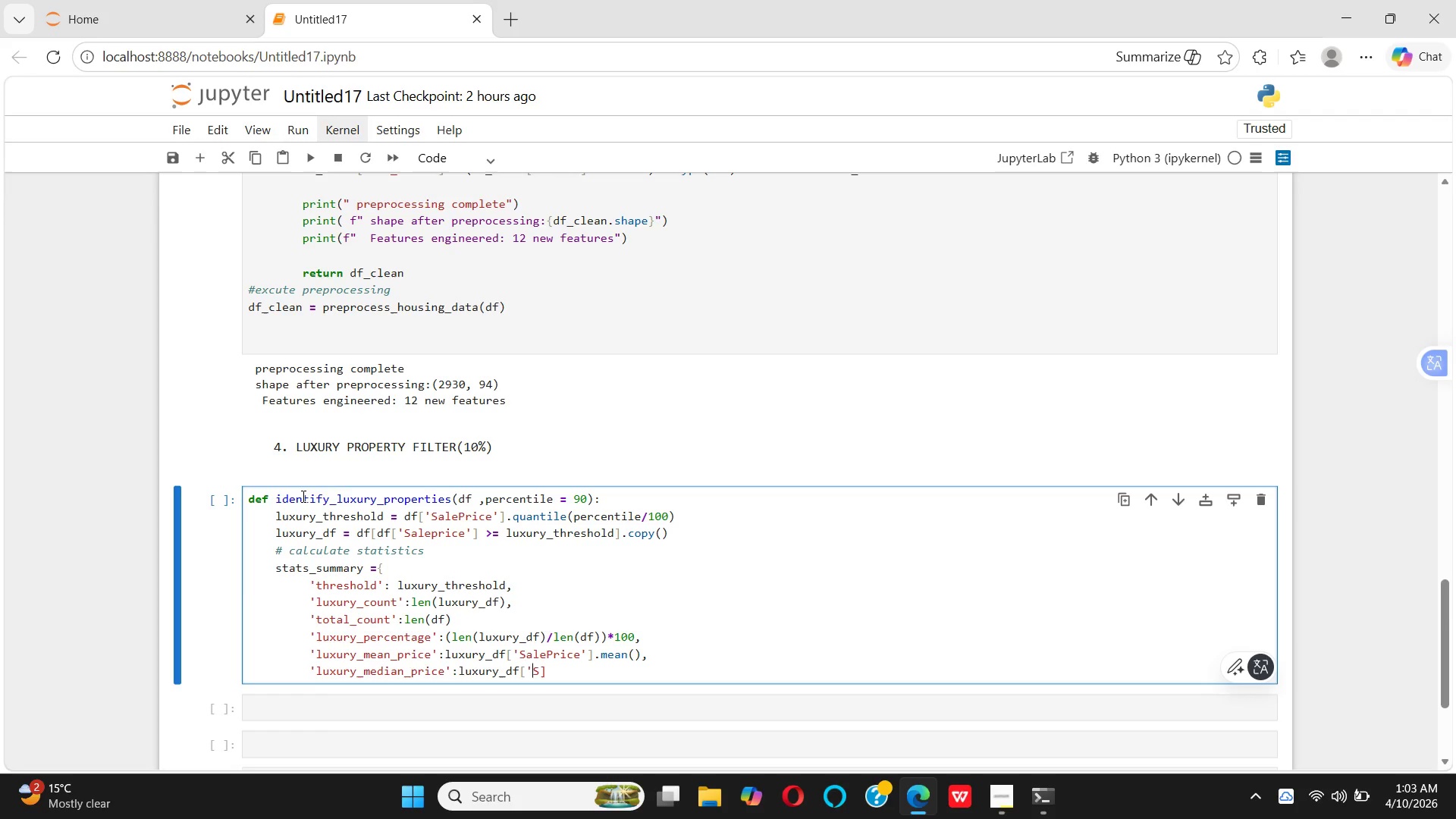 
key(CapsLock)
 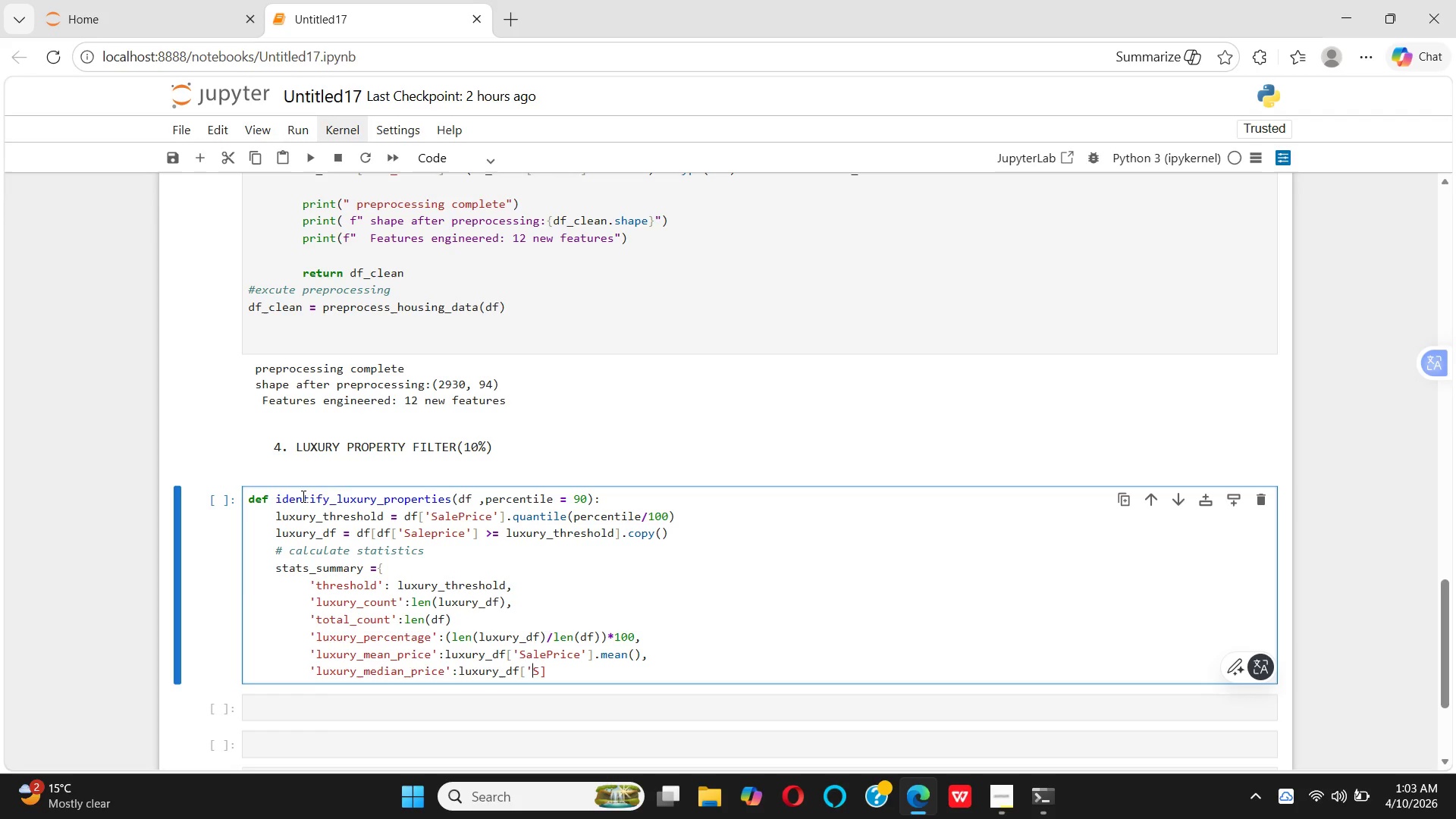 
key(ArrowRight)
 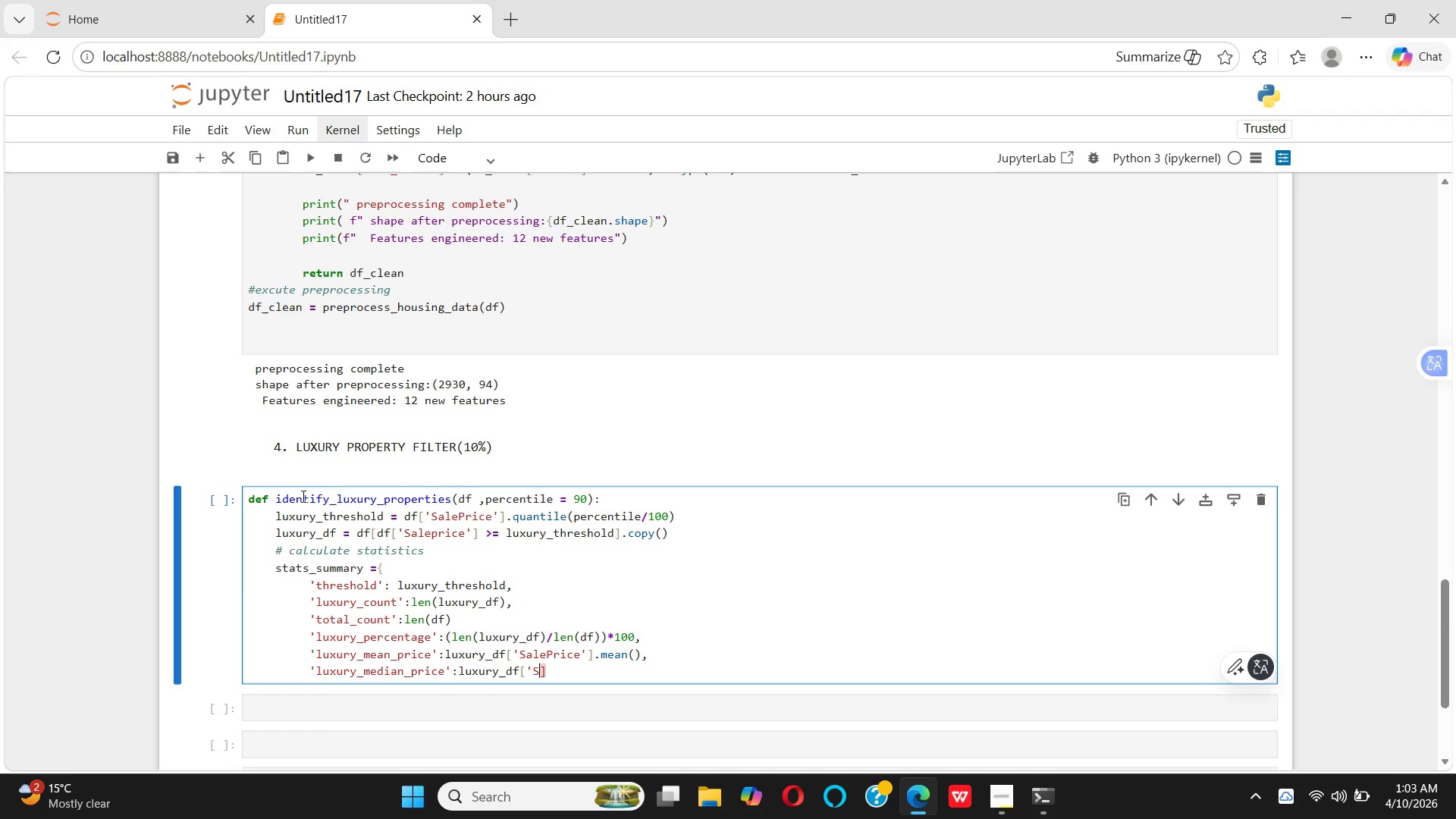 
type(aleprice)
 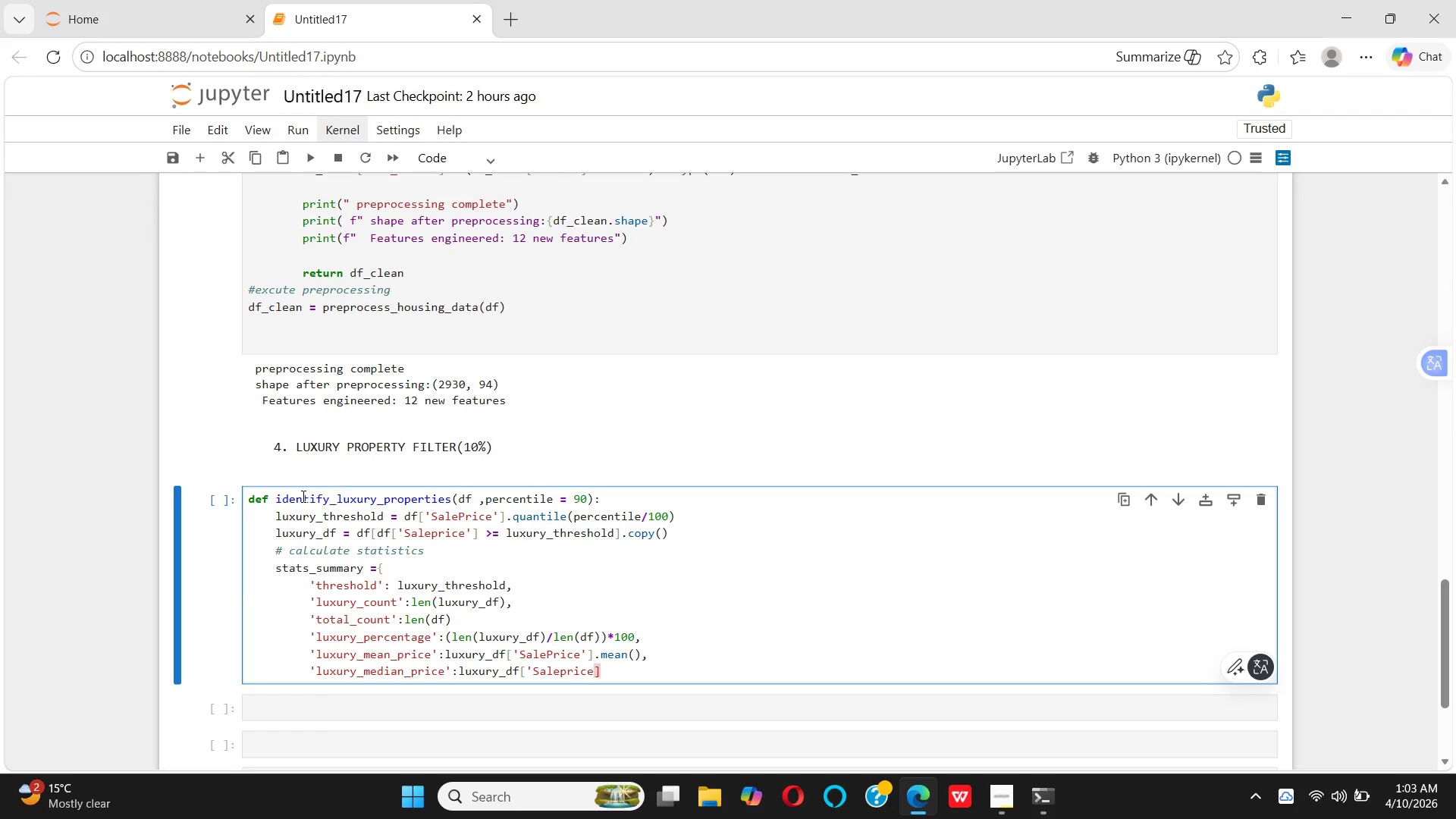 
key(ArrowLeft)
 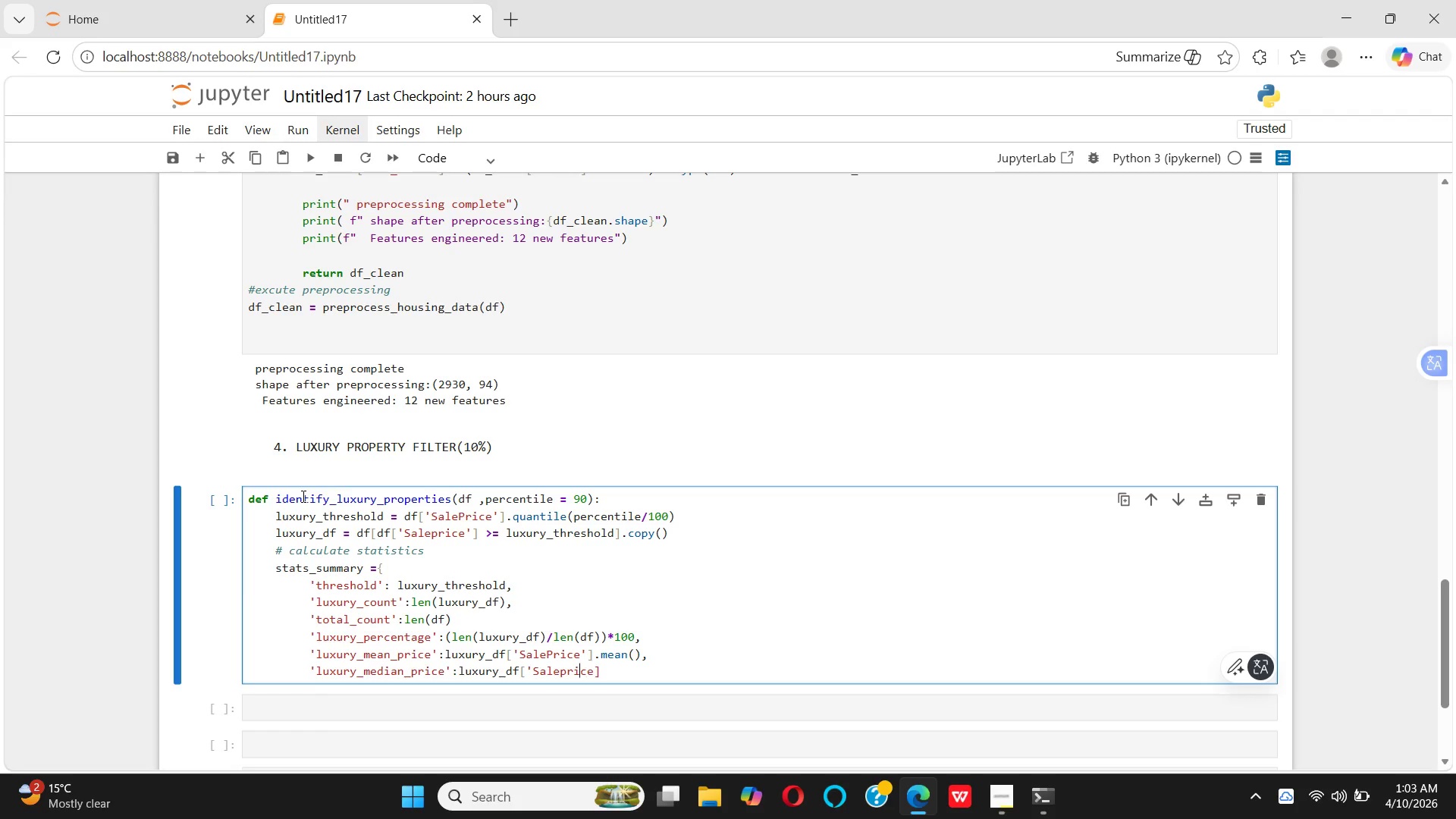 
key(ArrowLeft)
 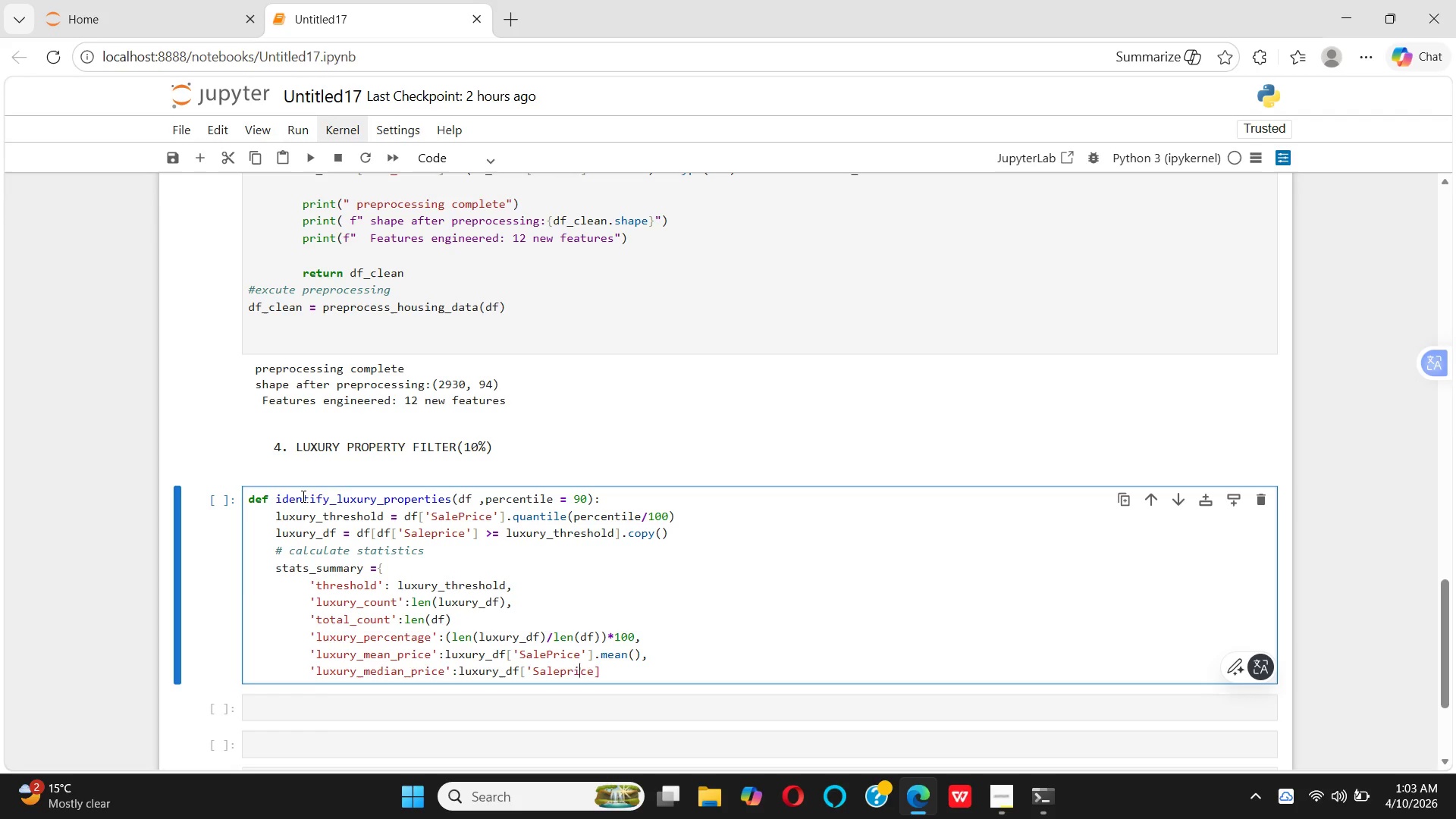 
key(ArrowLeft)
 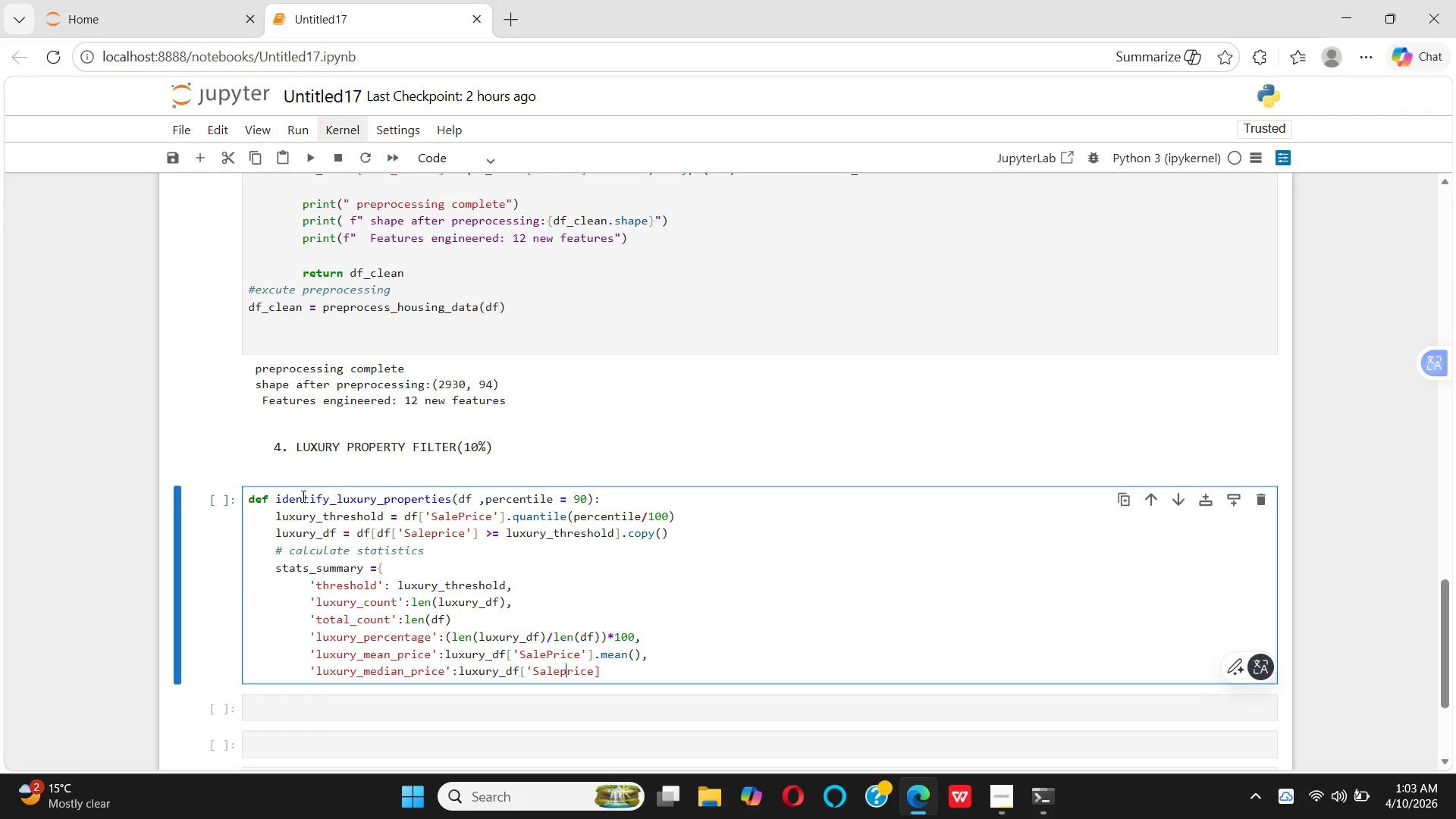 
key(ArrowLeft)
 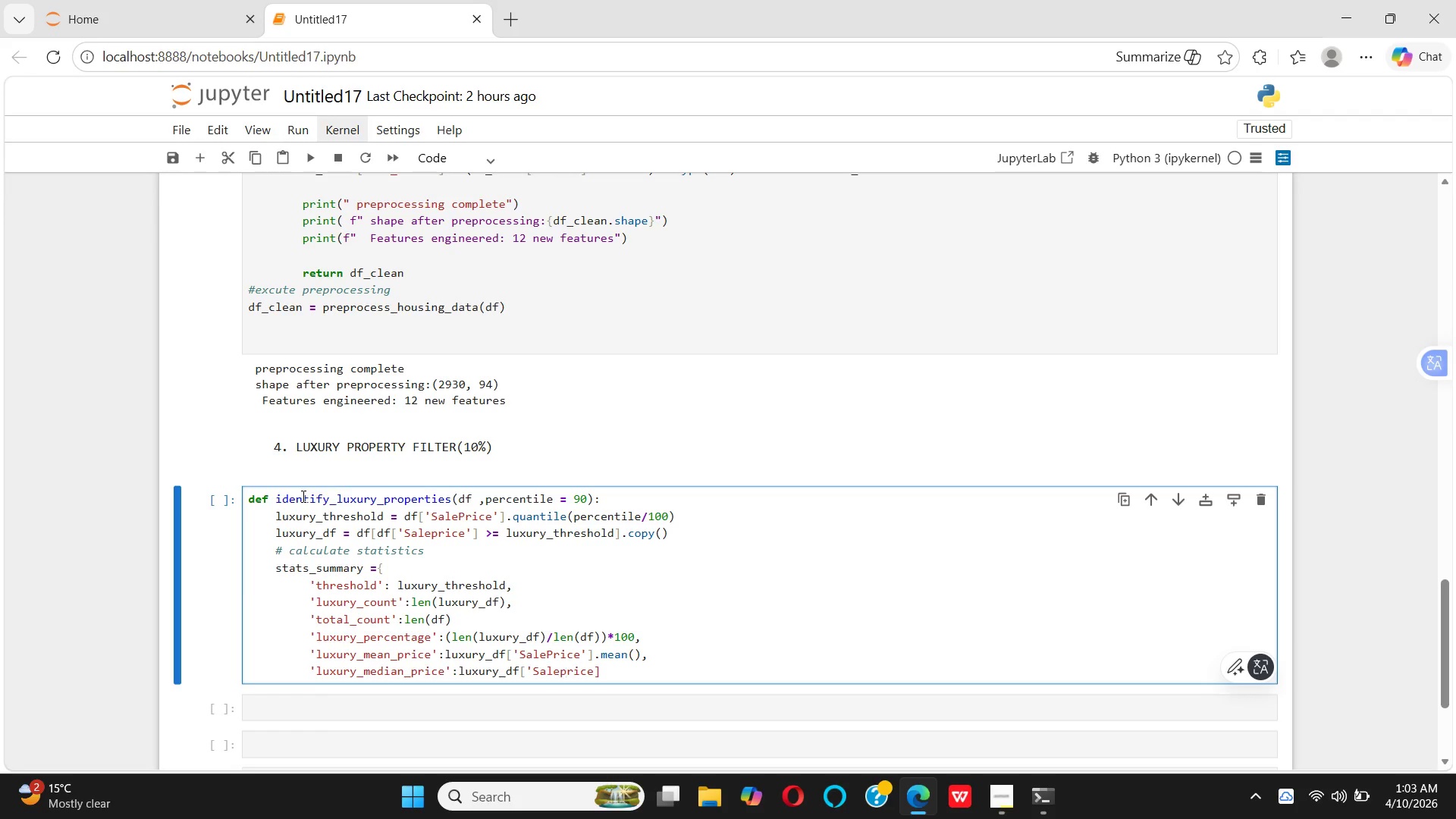 
key(Backspace)
 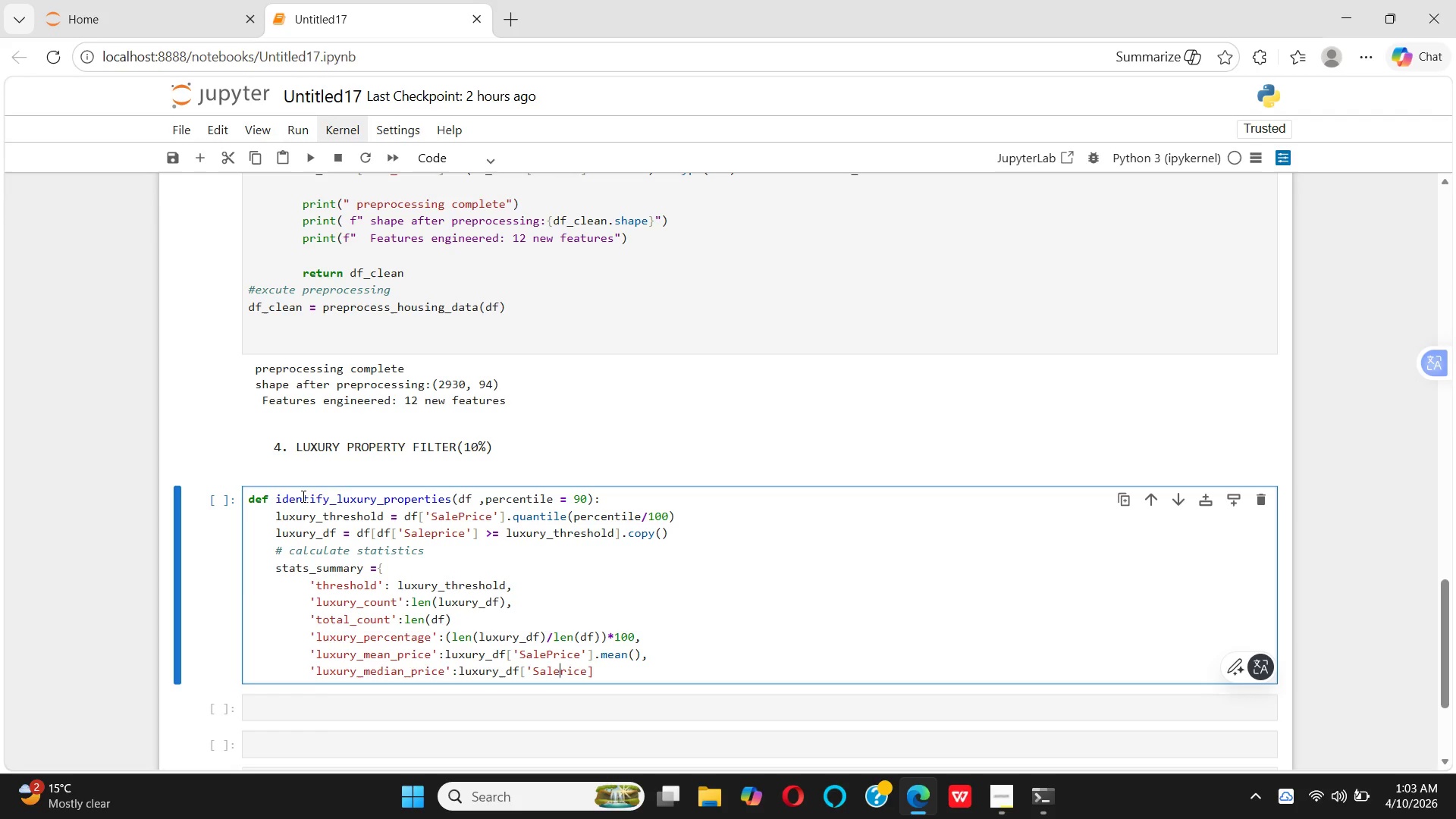 
key(CapsLock)
 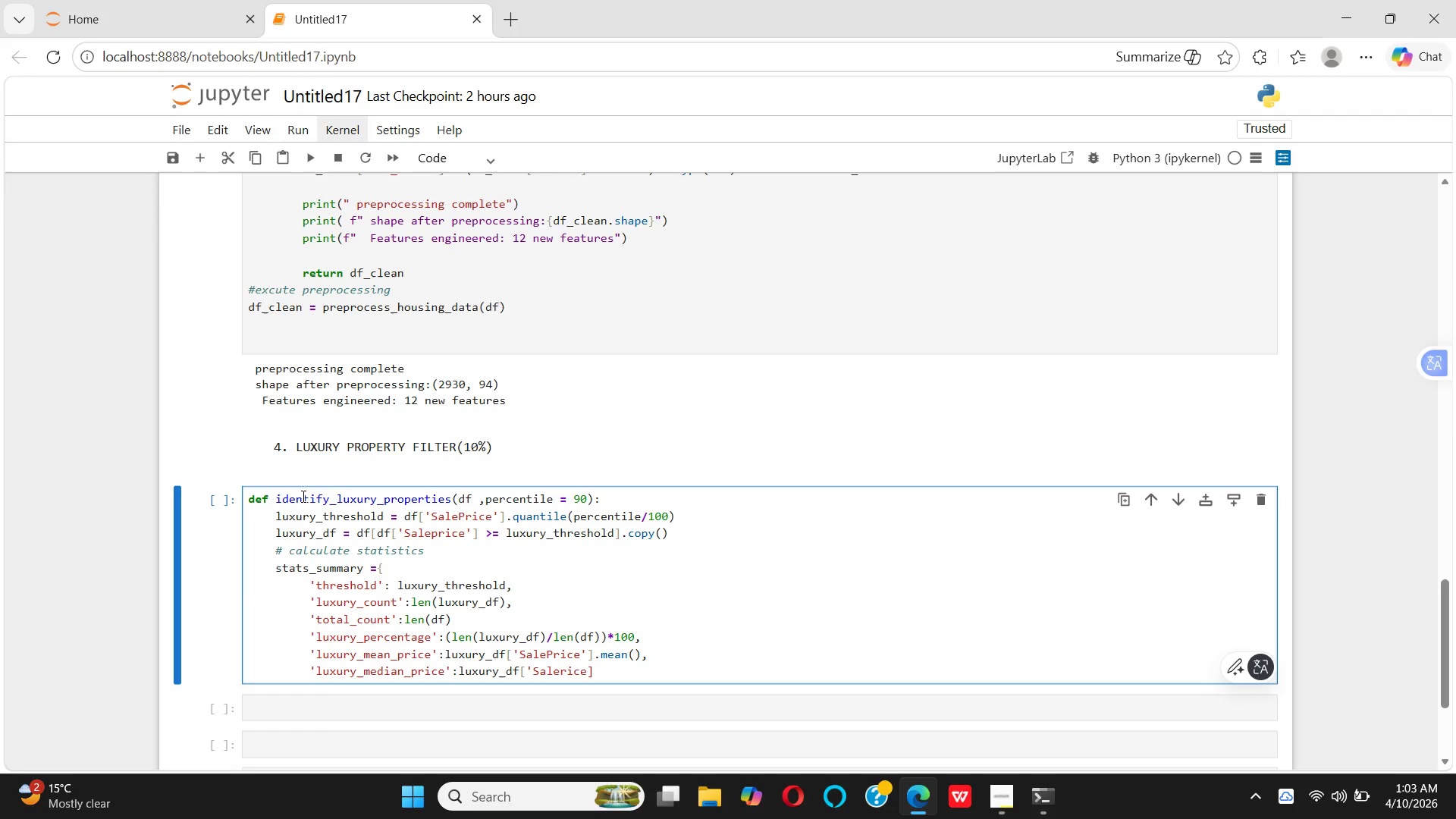 
key(P)
 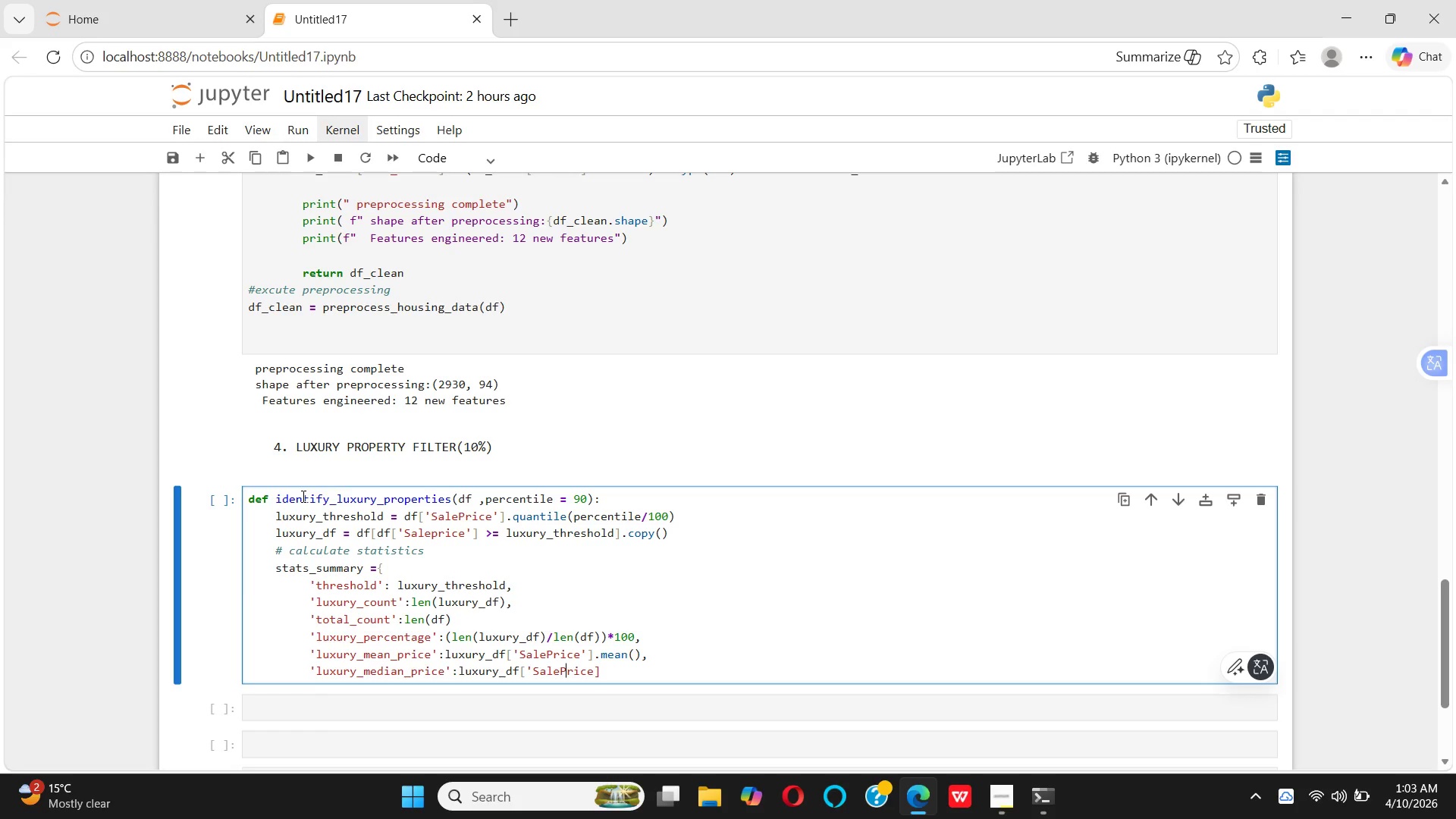 
key(CapsLock)
 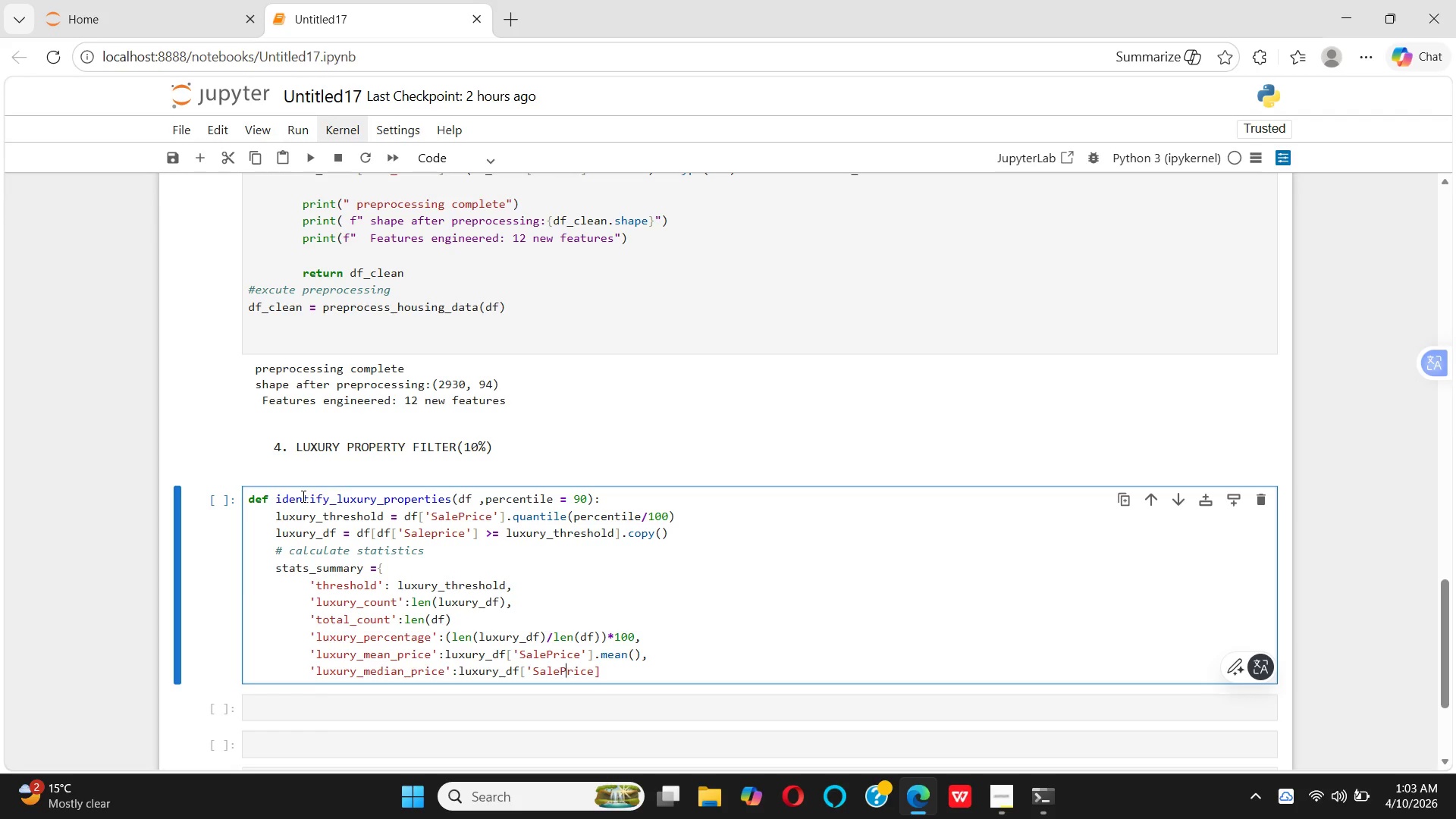 
key(ArrowRight)
 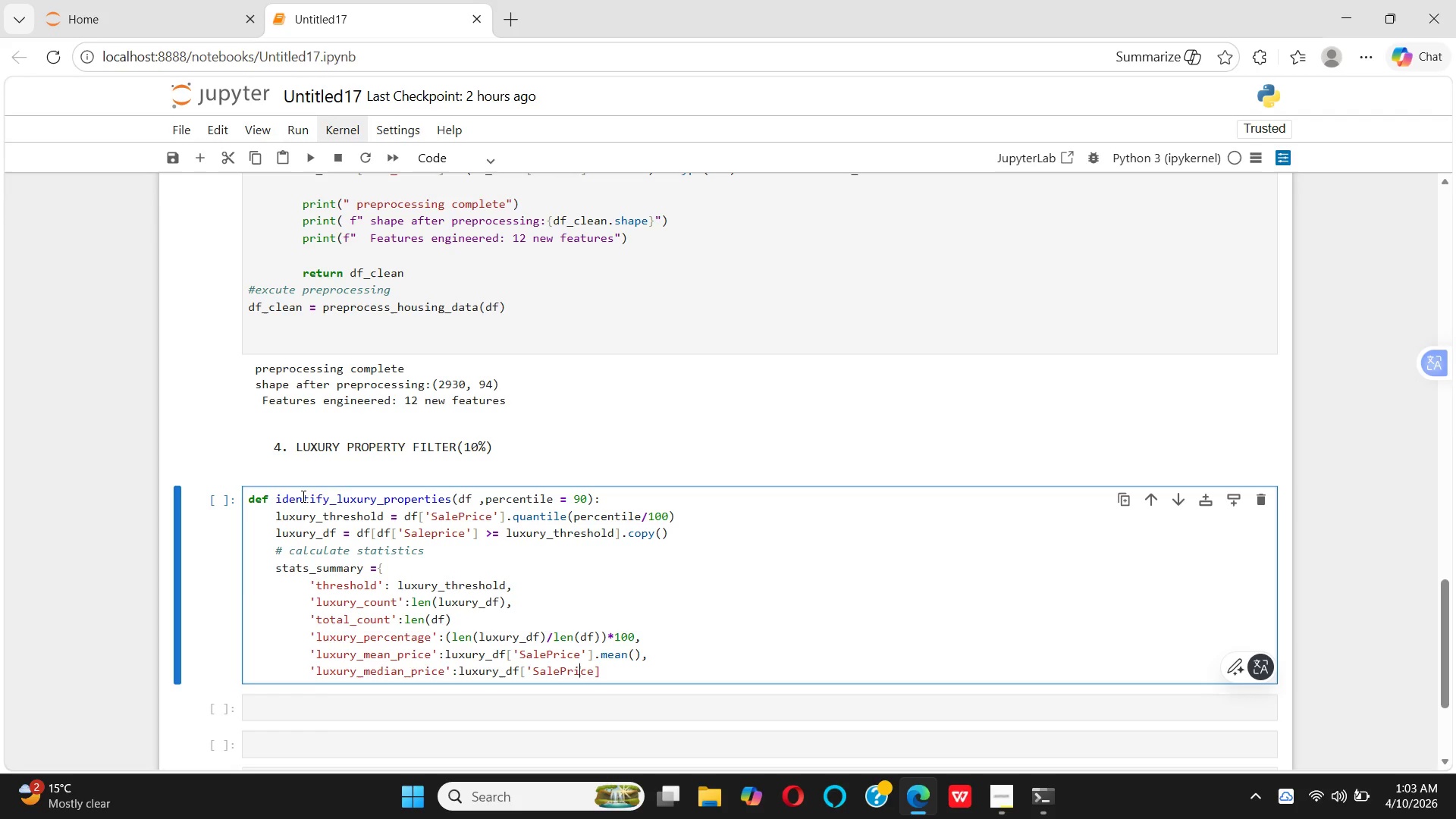 
key(ArrowRight)
 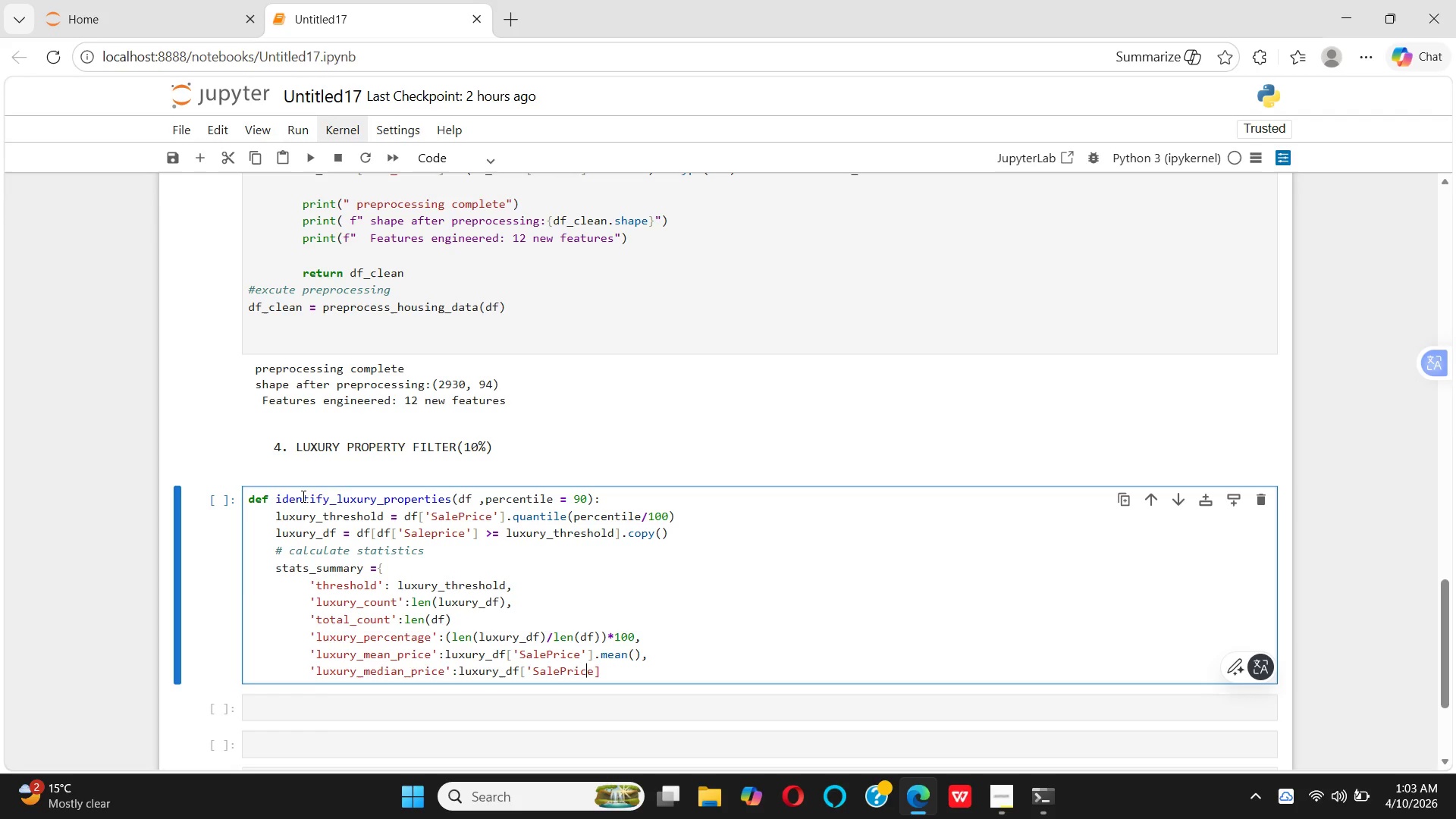 
key(ArrowRight)
 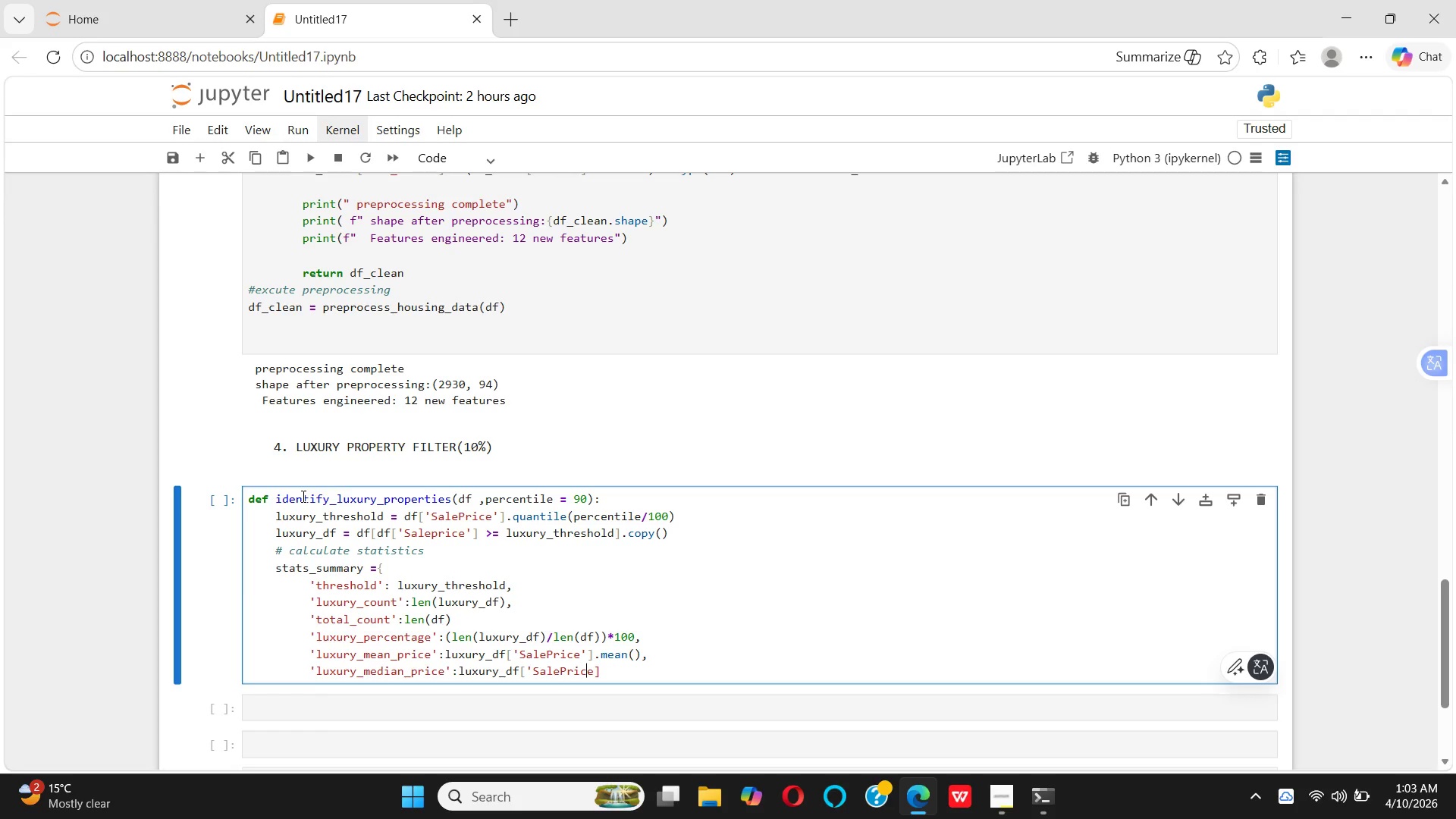 
key(ArrowRight)
 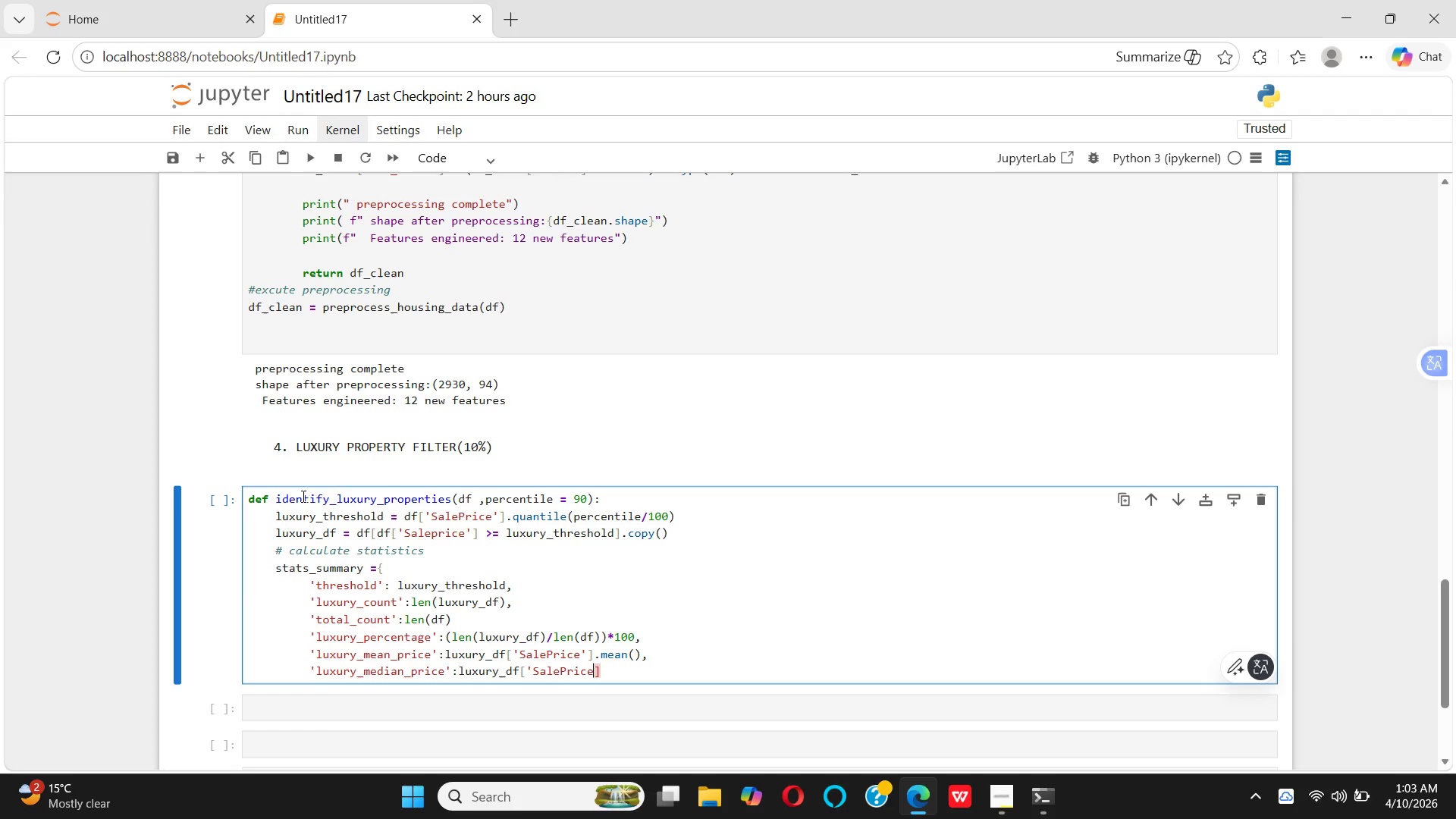 
key(Quote)
 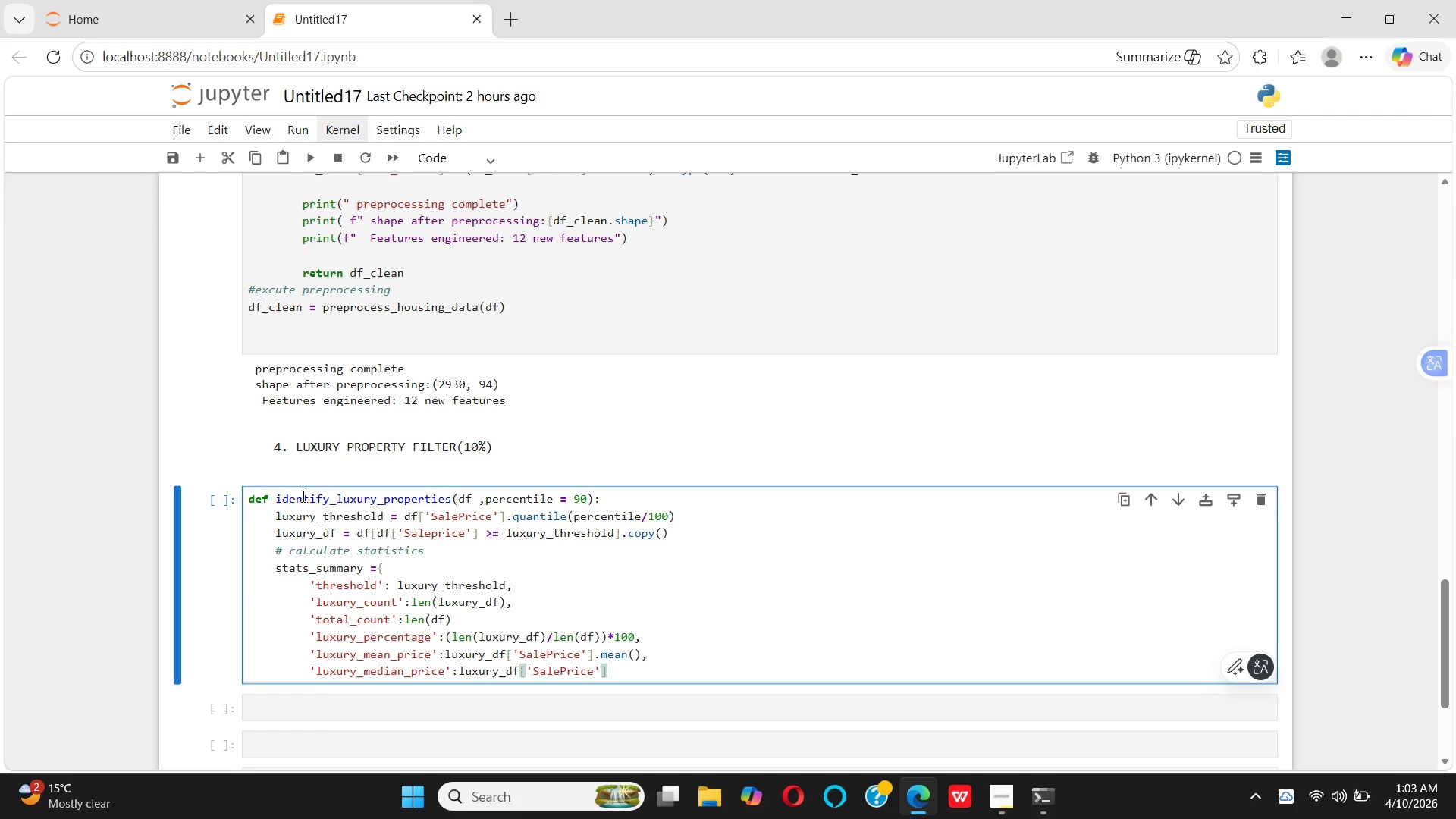 
key(ArrowRight)
 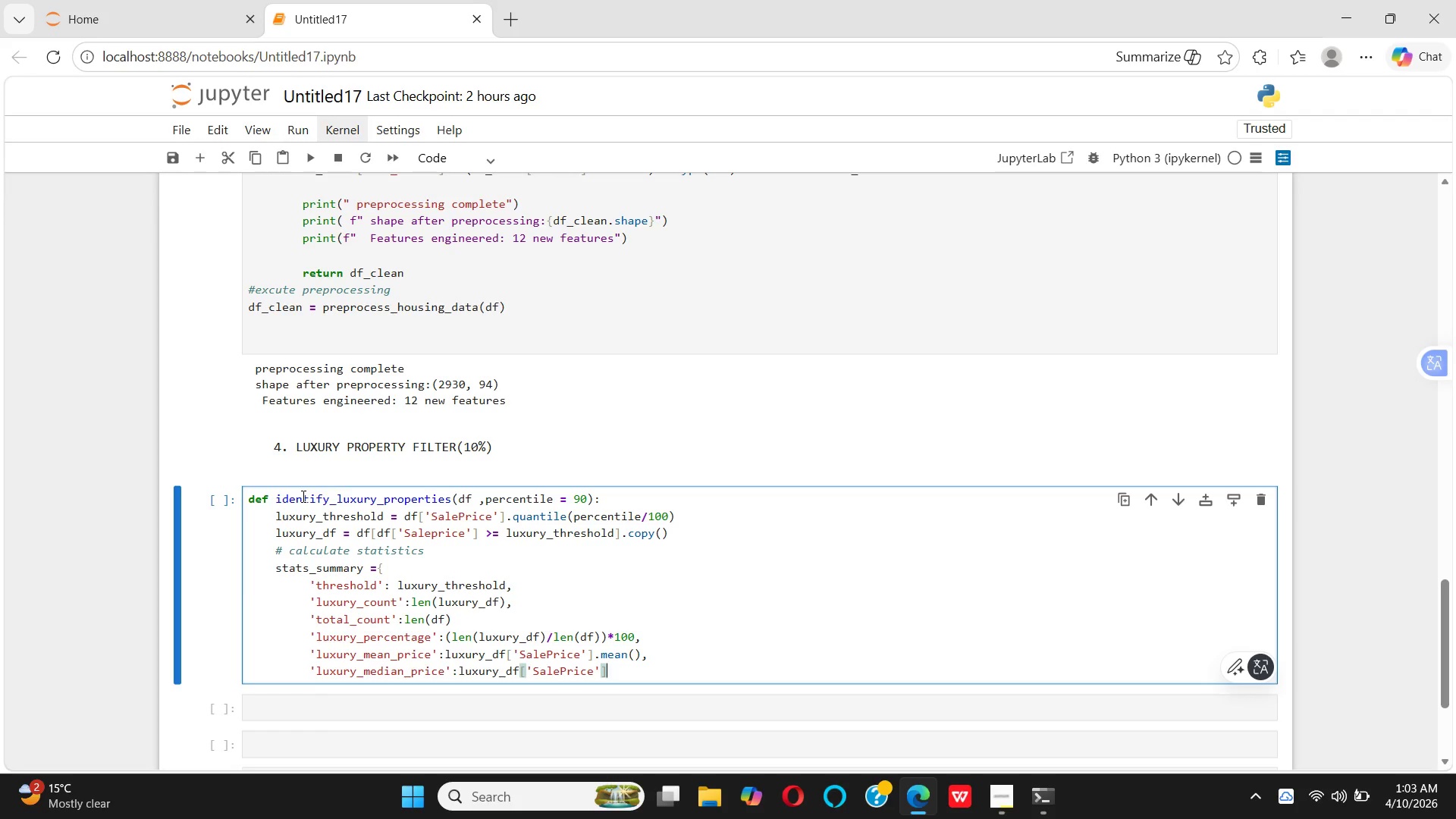 
type(.median(),)
 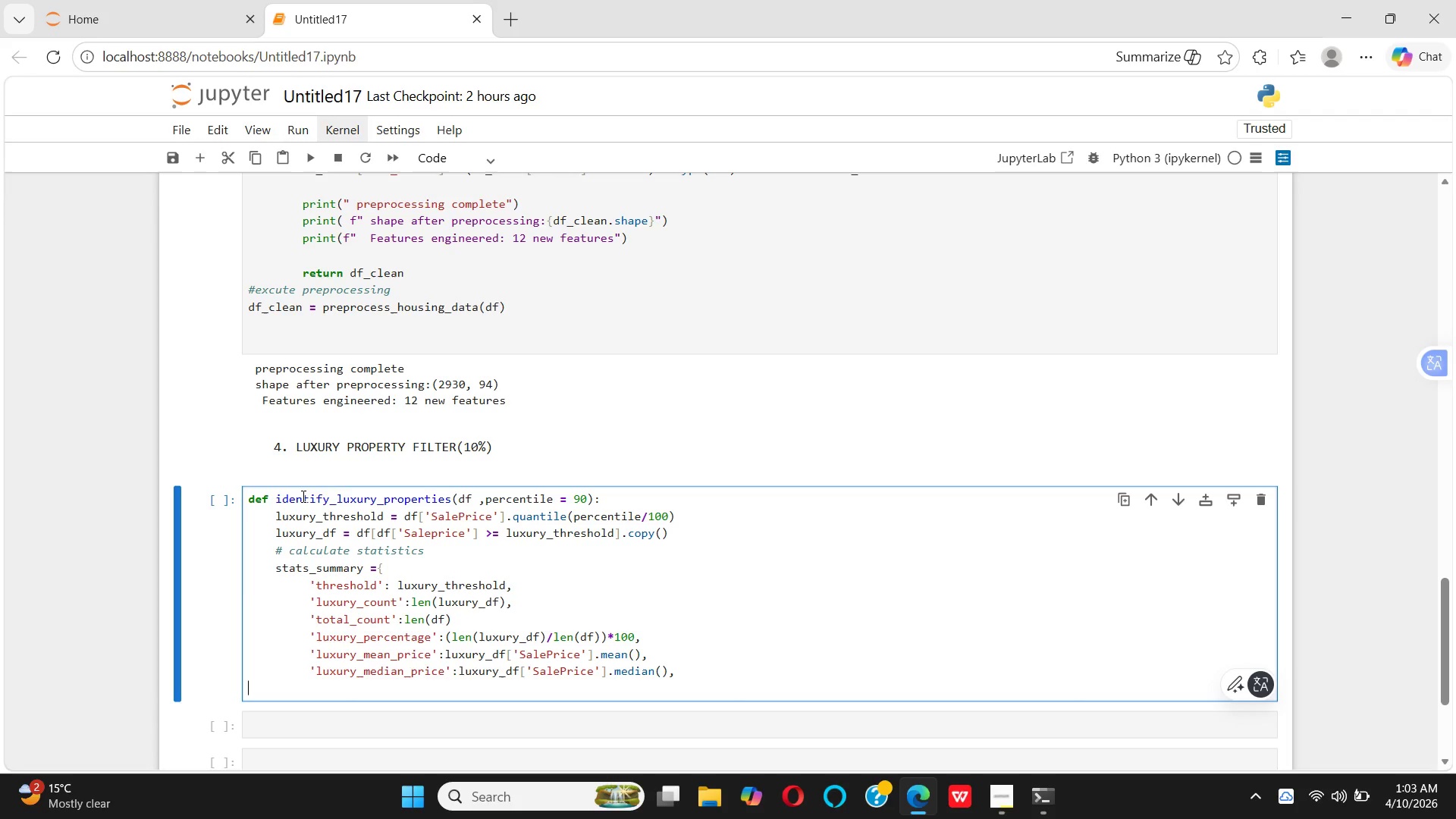 
 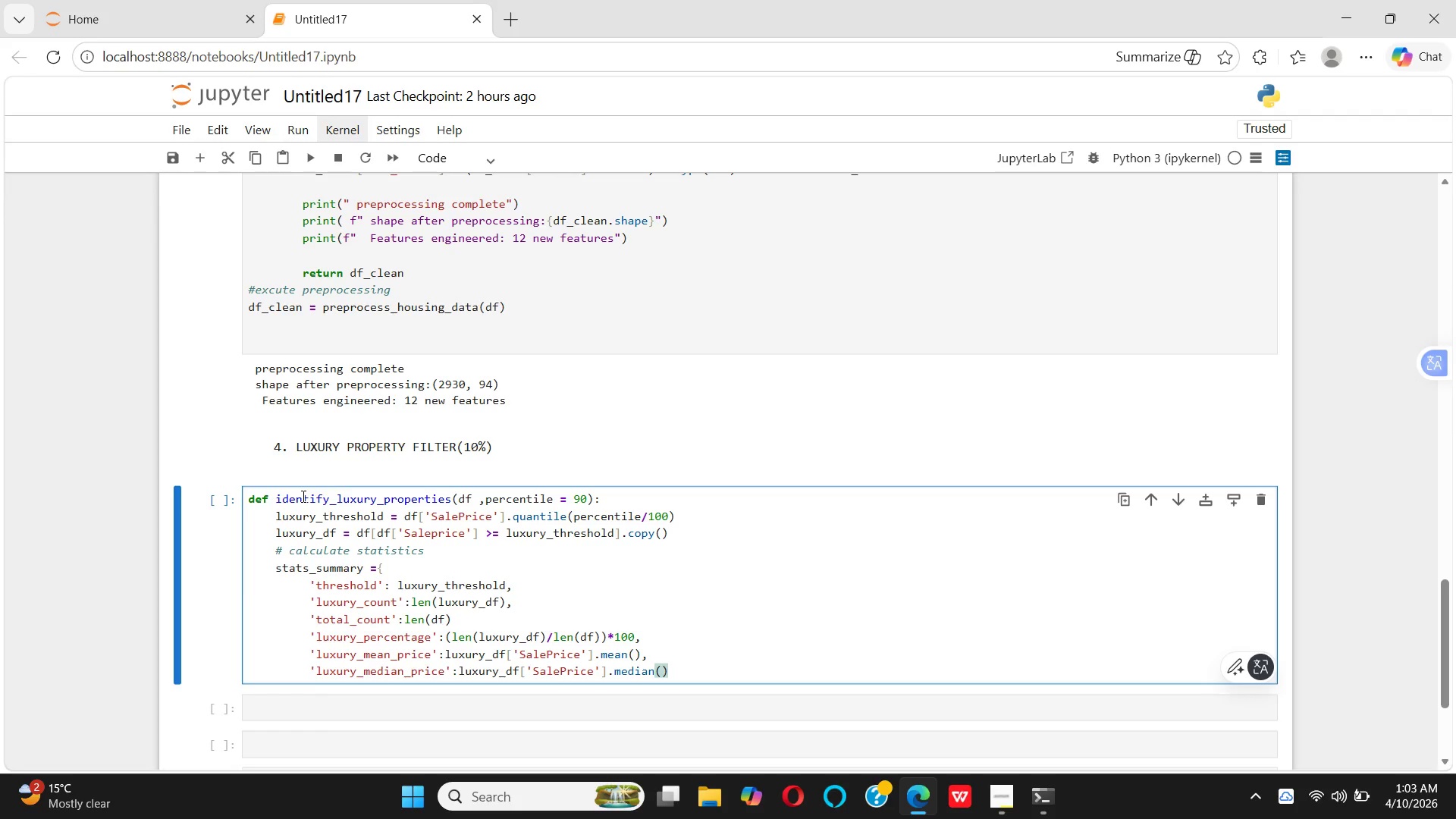 
key(Enter)
 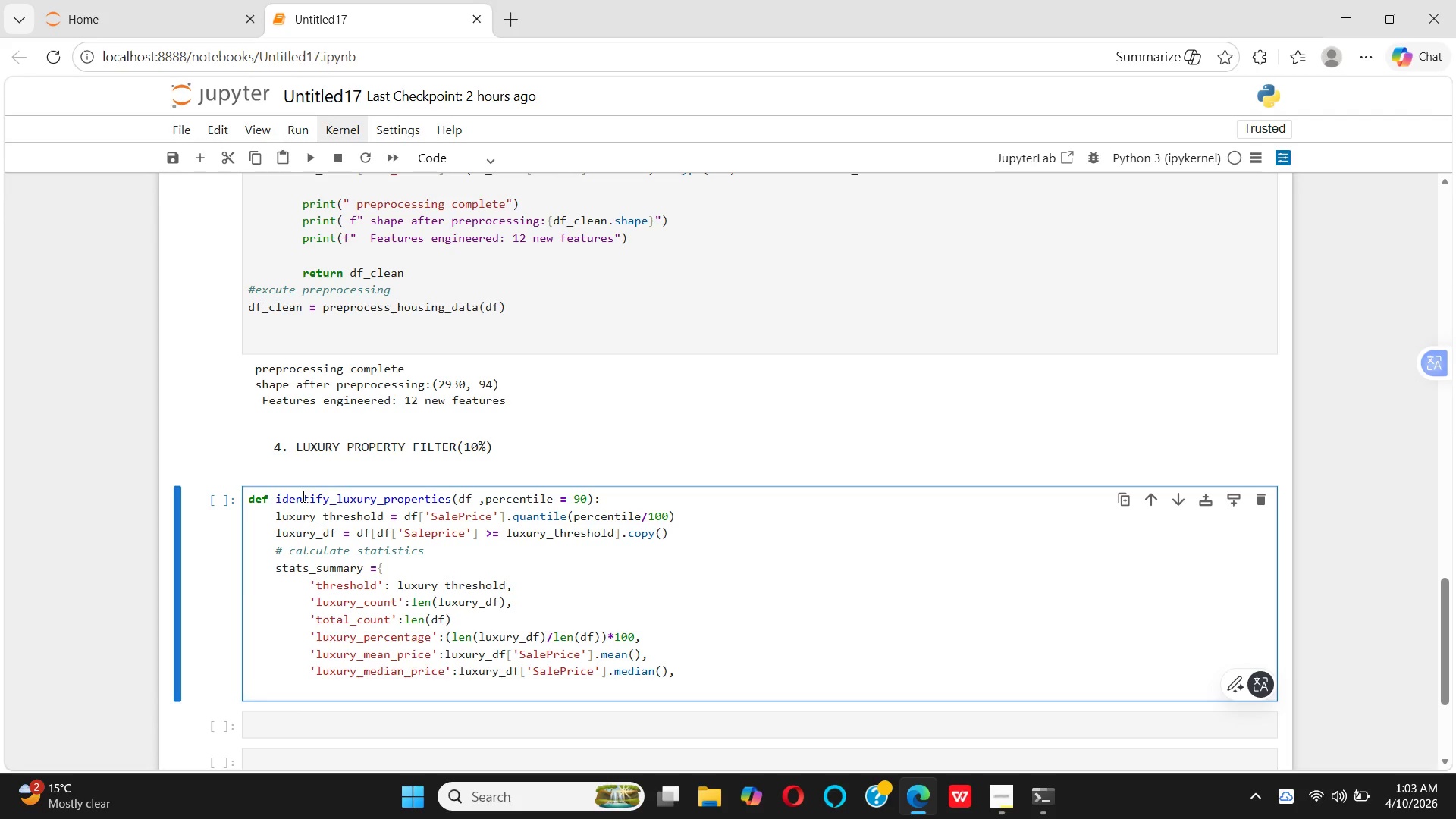 
key(Space)
 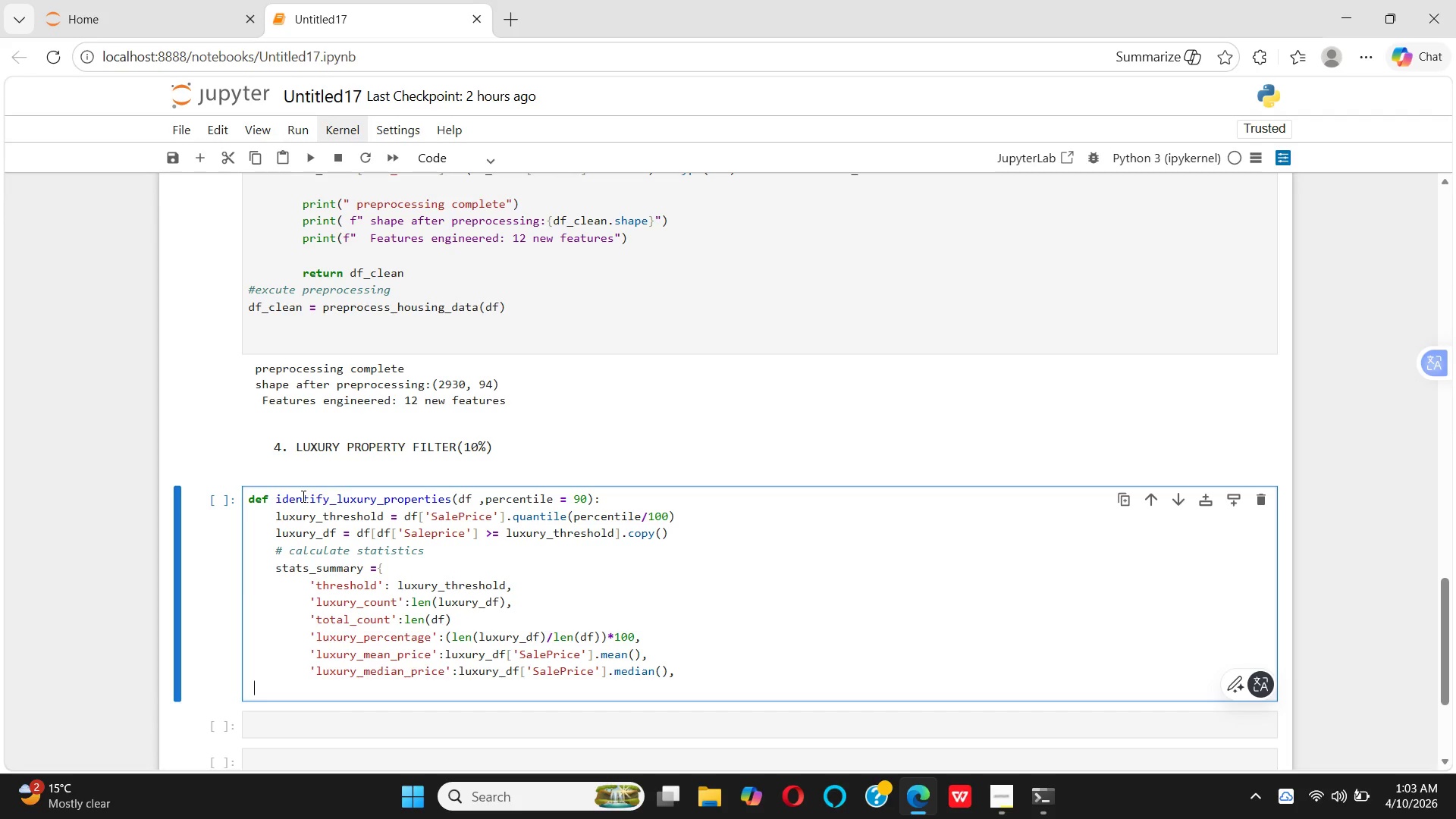 
key(Space)
 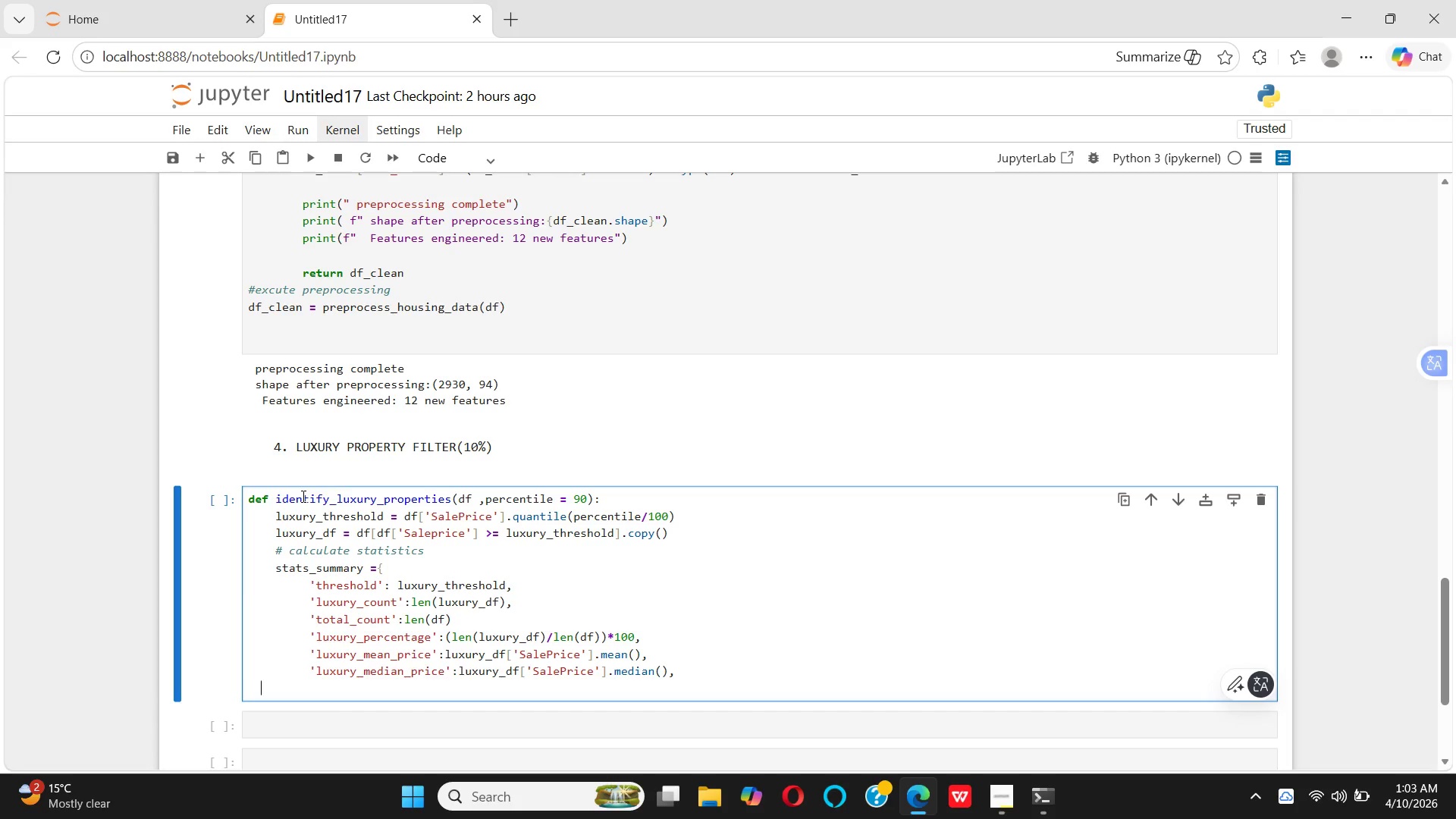 
key(Space)
 